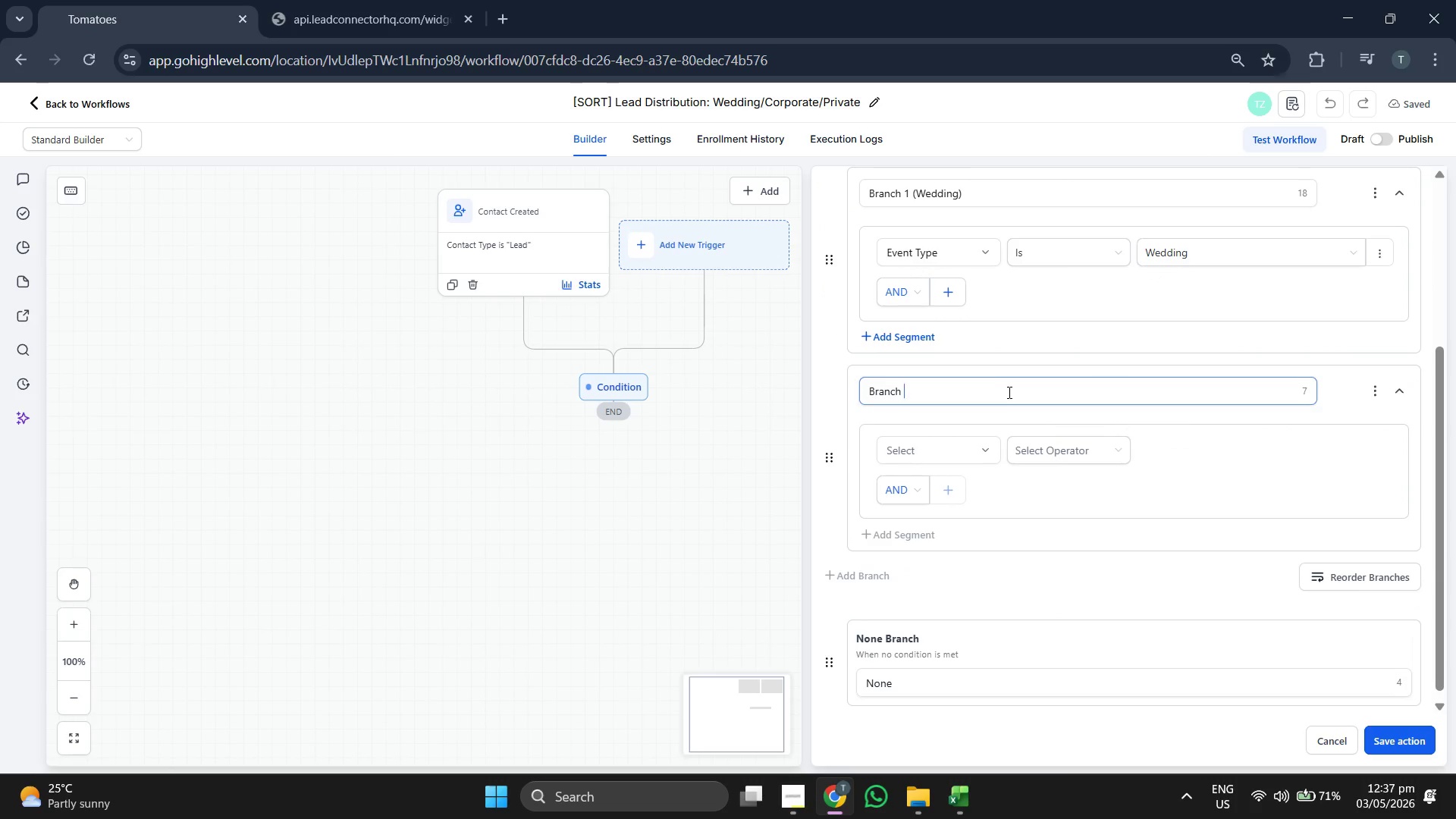 
key(Space)
 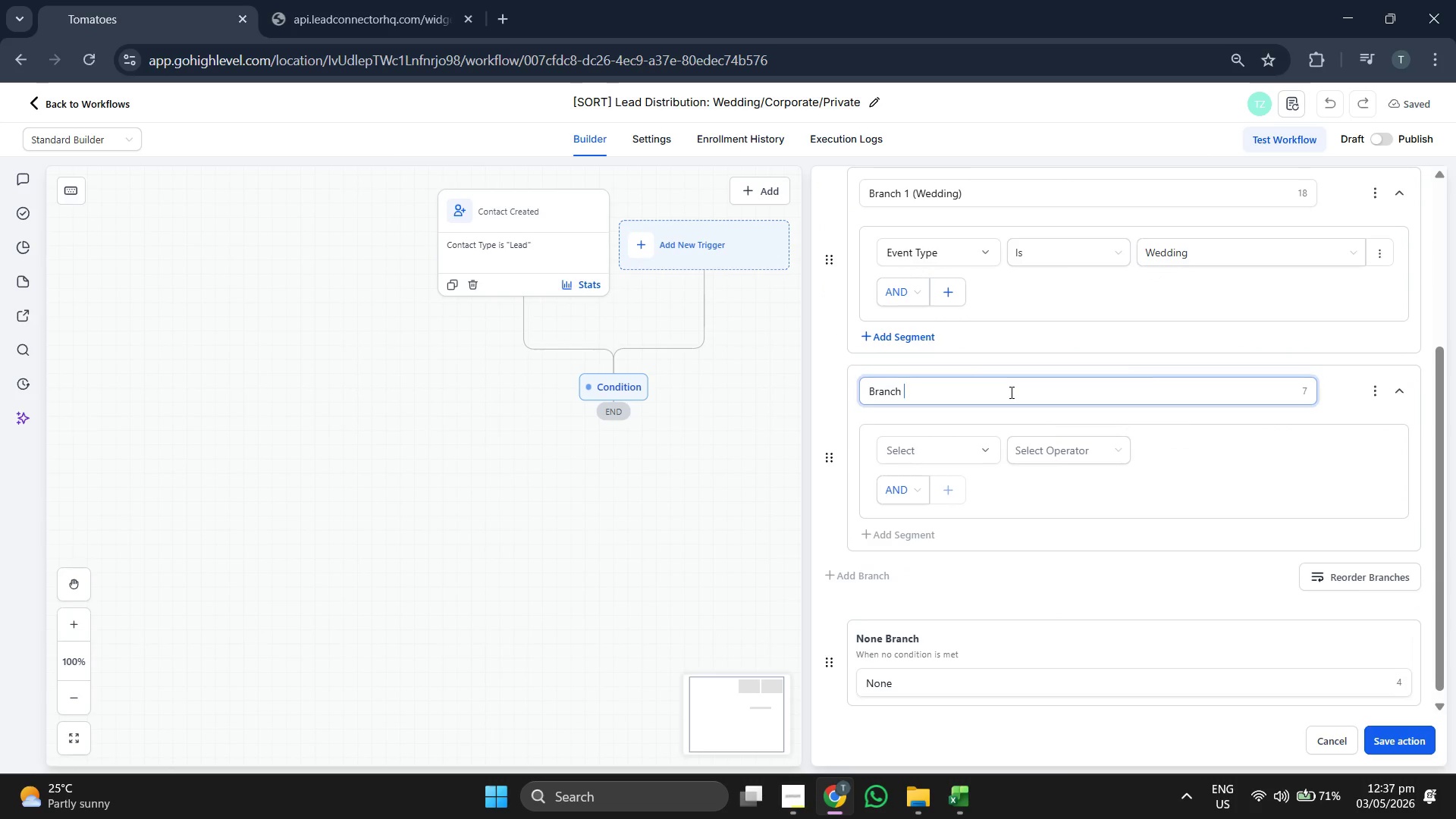 
key(2)
 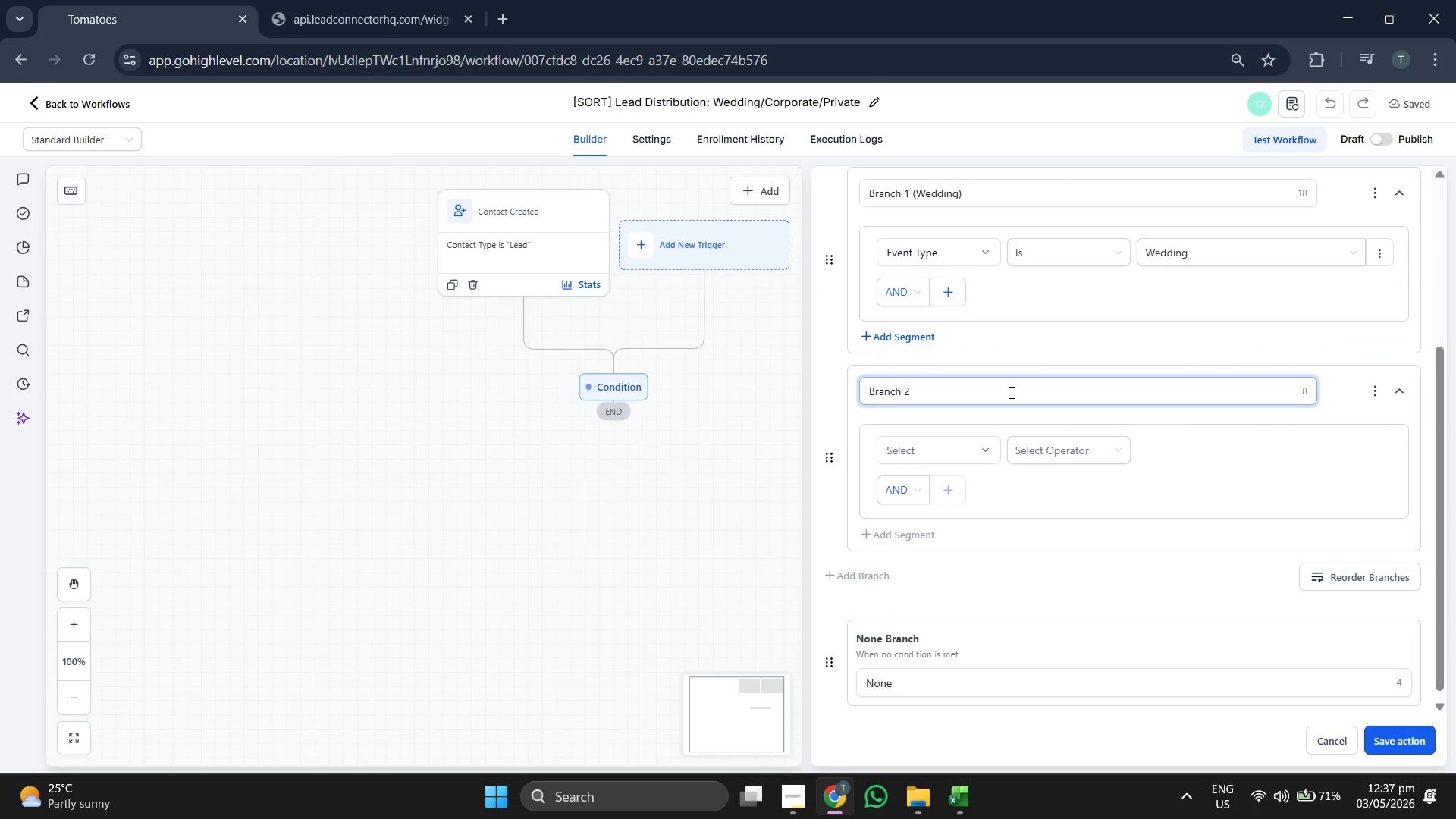 
key(Space)
 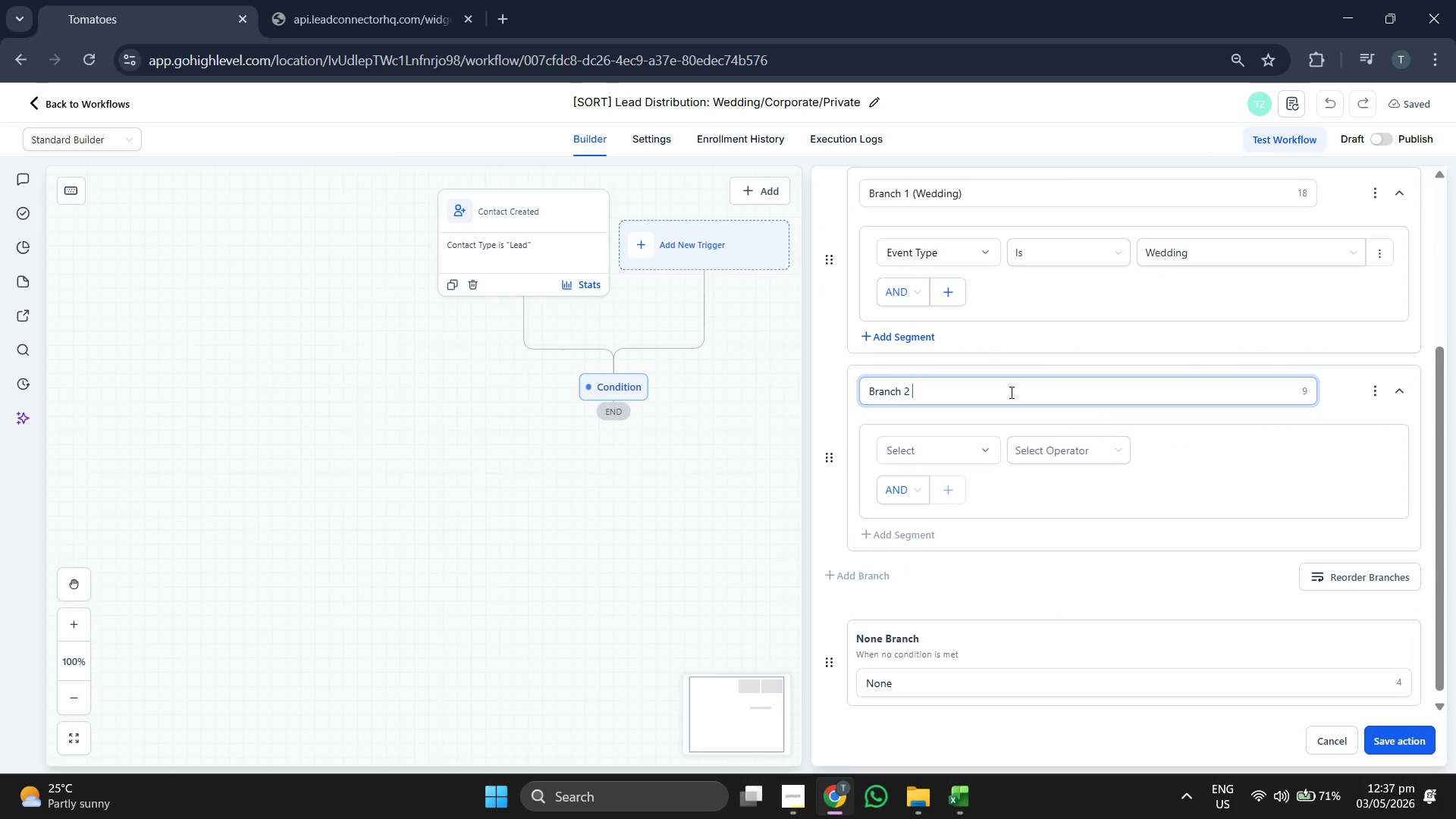 
key(Shift+9)
 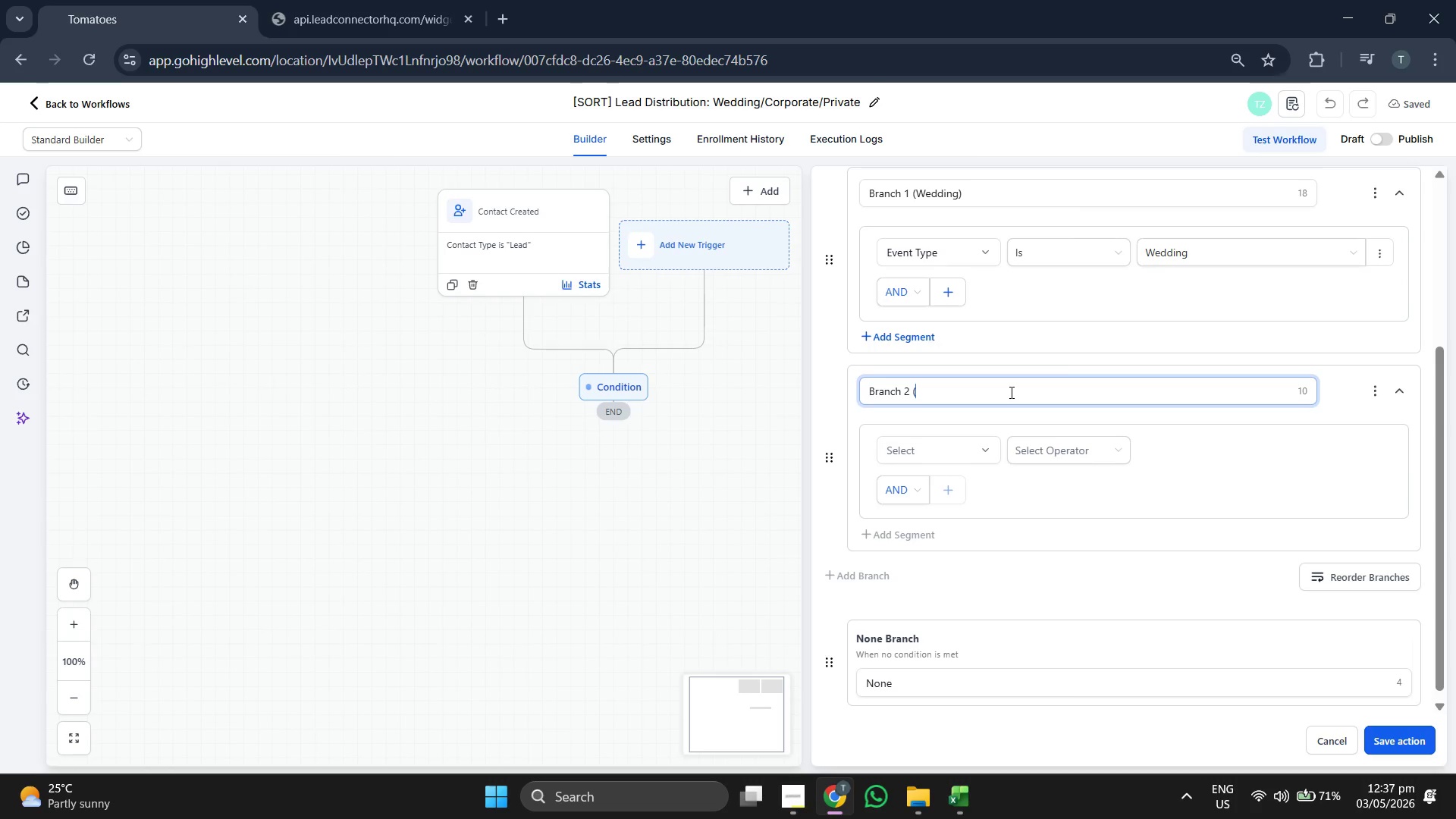 
type(Cop)
key(Backspace)
type(ropo)
key(Backspace)
key(Backspace)
key(Backspace)
type(porate))
 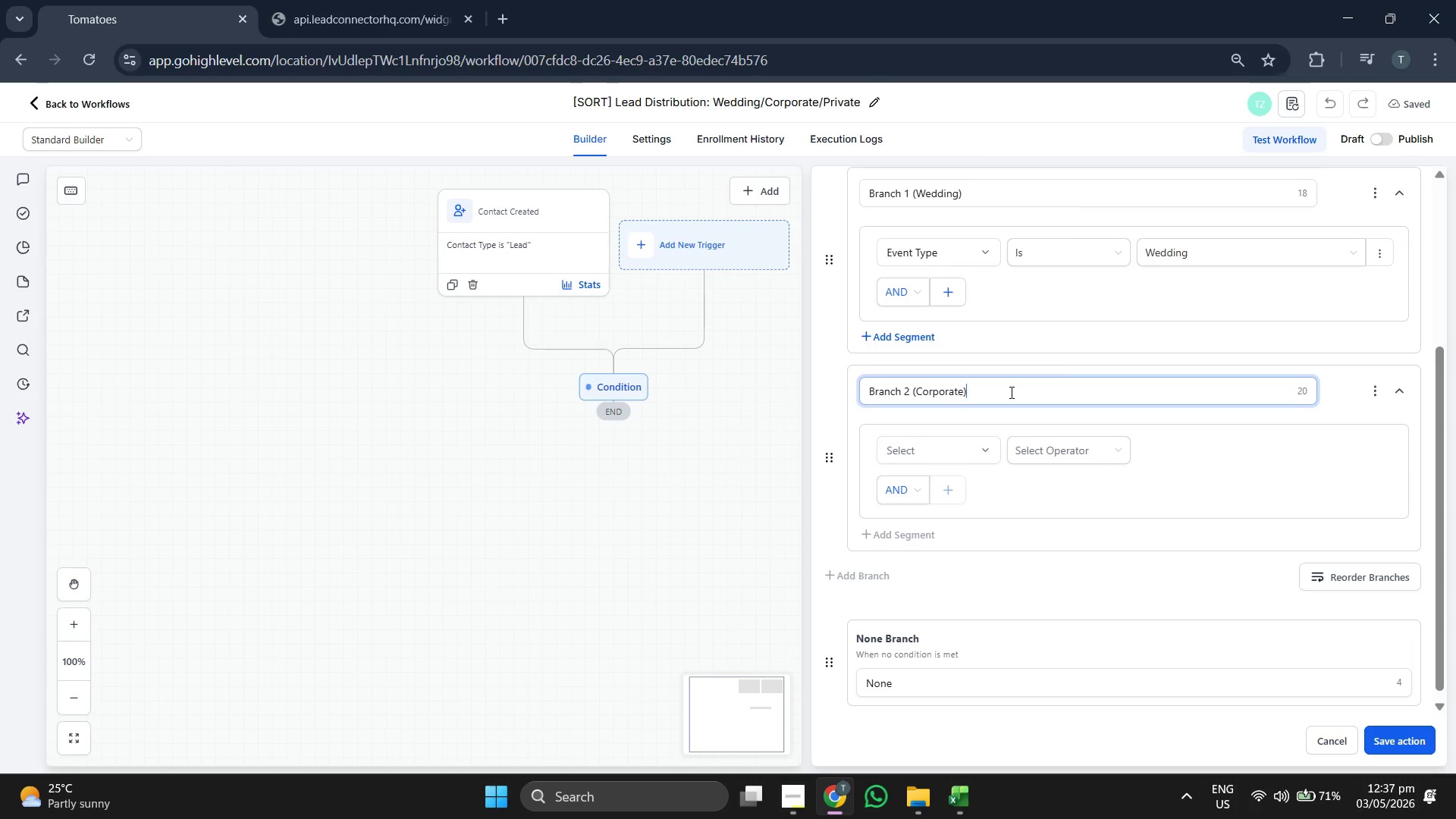 
left_click([904, 444])
 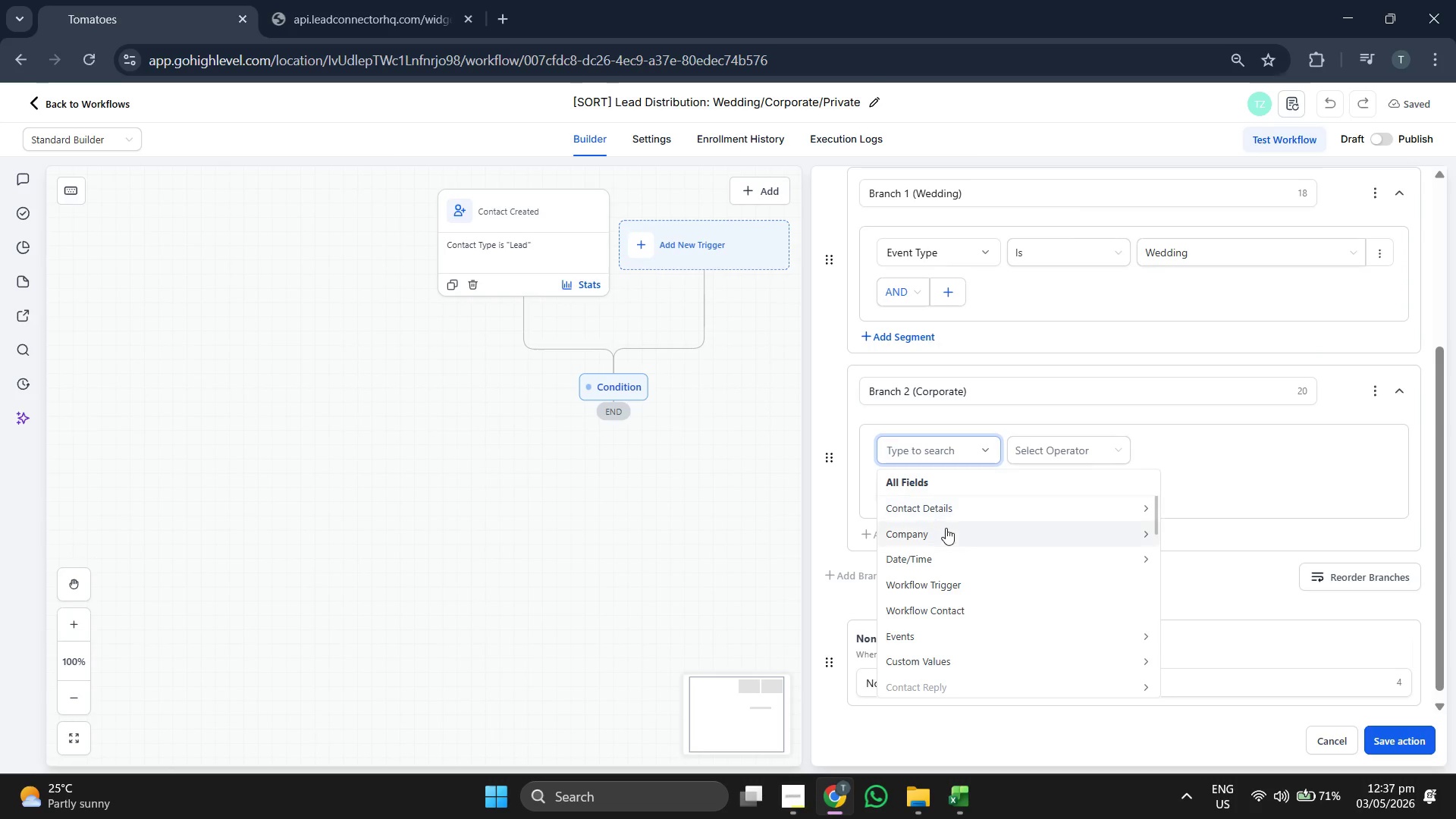 
left_click([952, 506])
 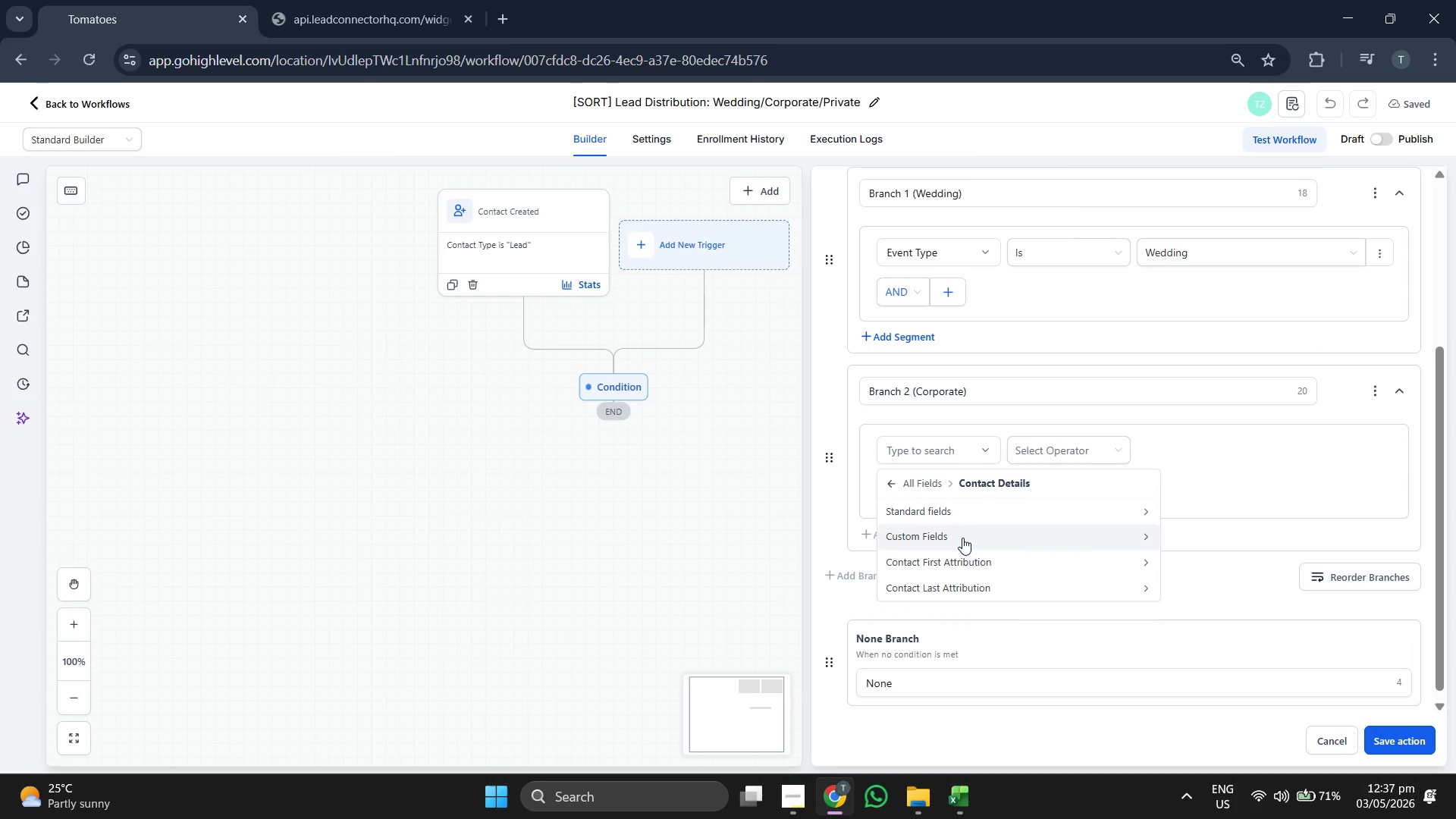 
left_click([963, 537])
 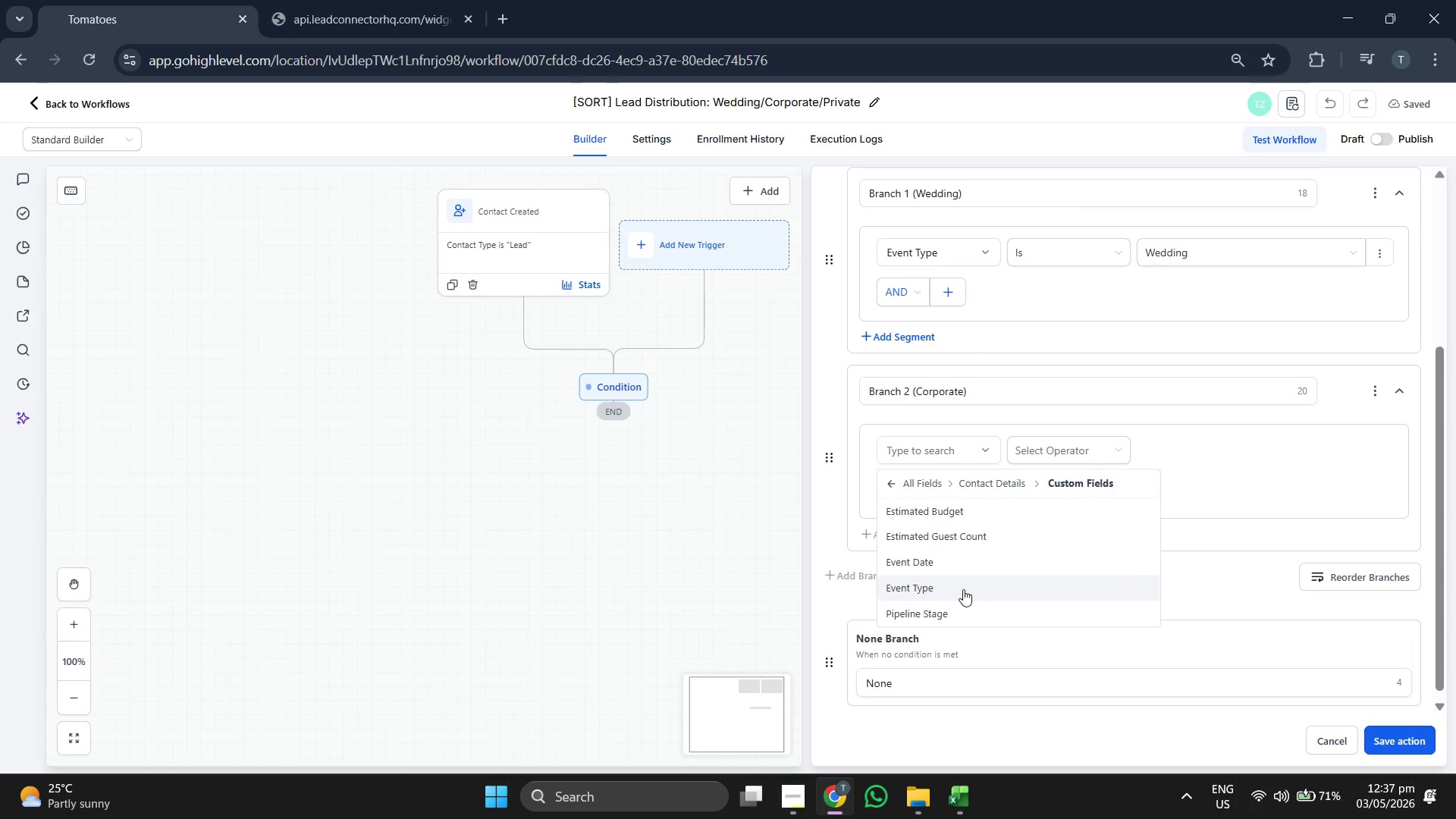 
left_click([963, 589])
 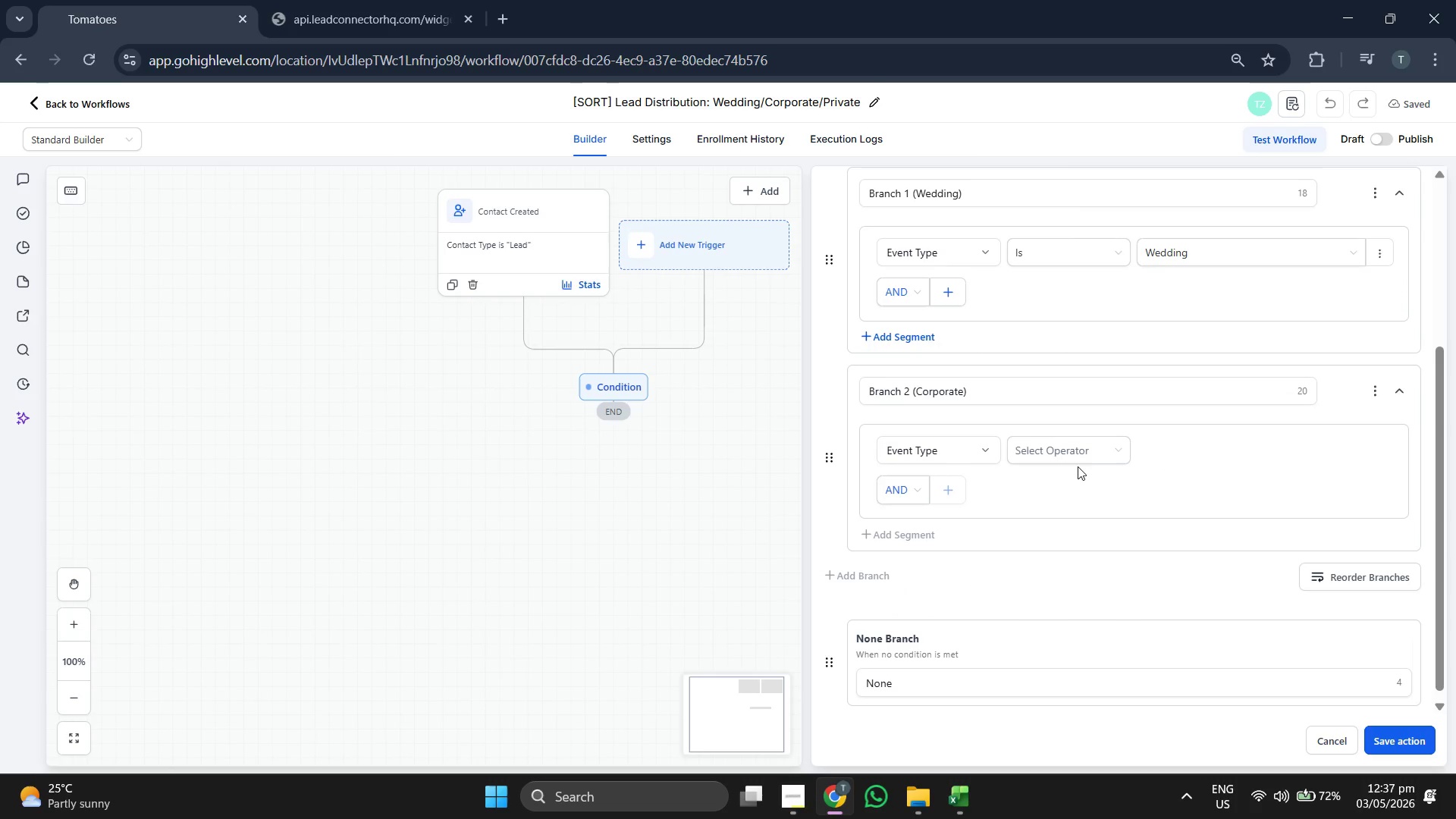 
left_click([1068, 459])
 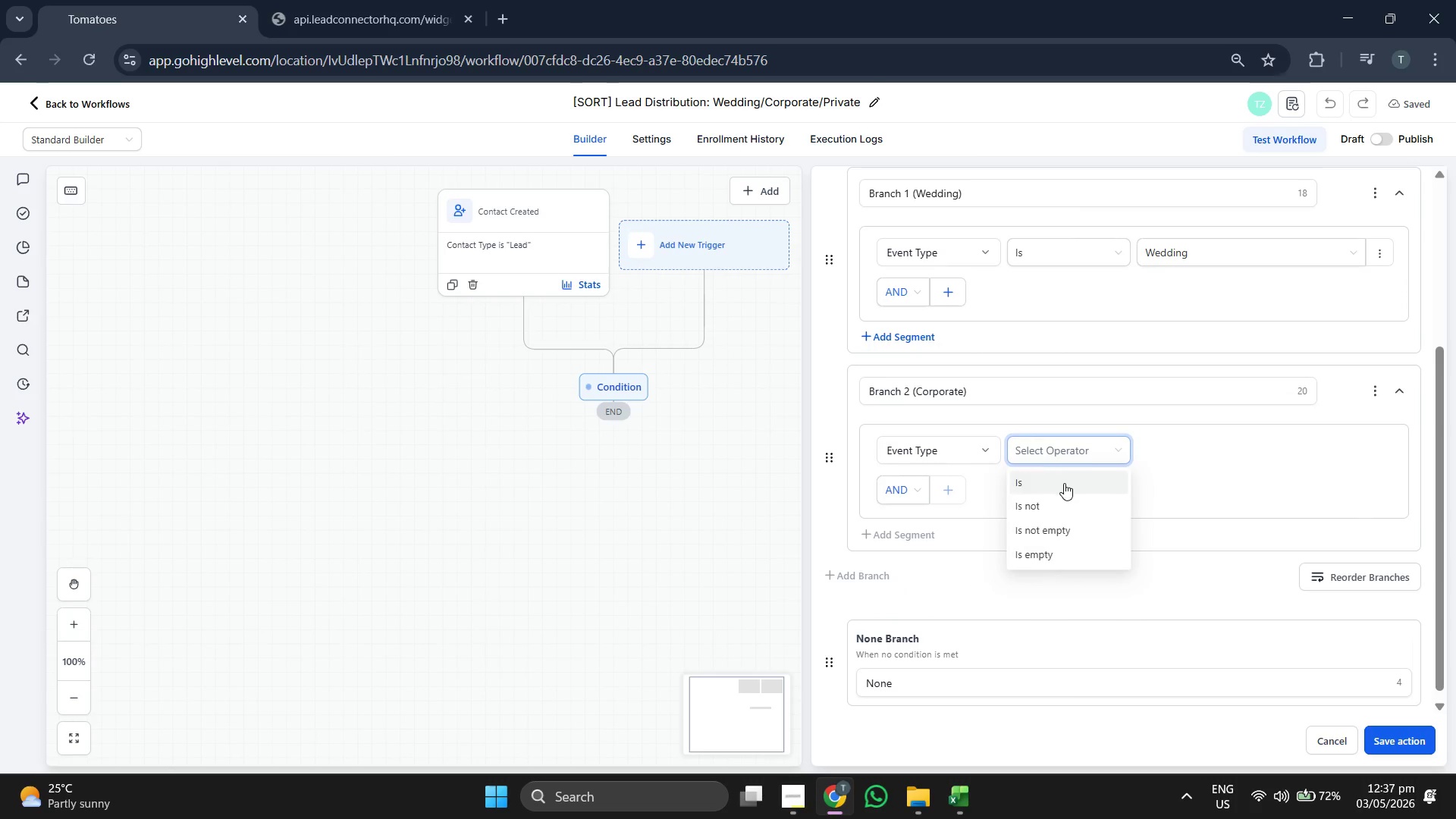 
left_click([1063, 485])
 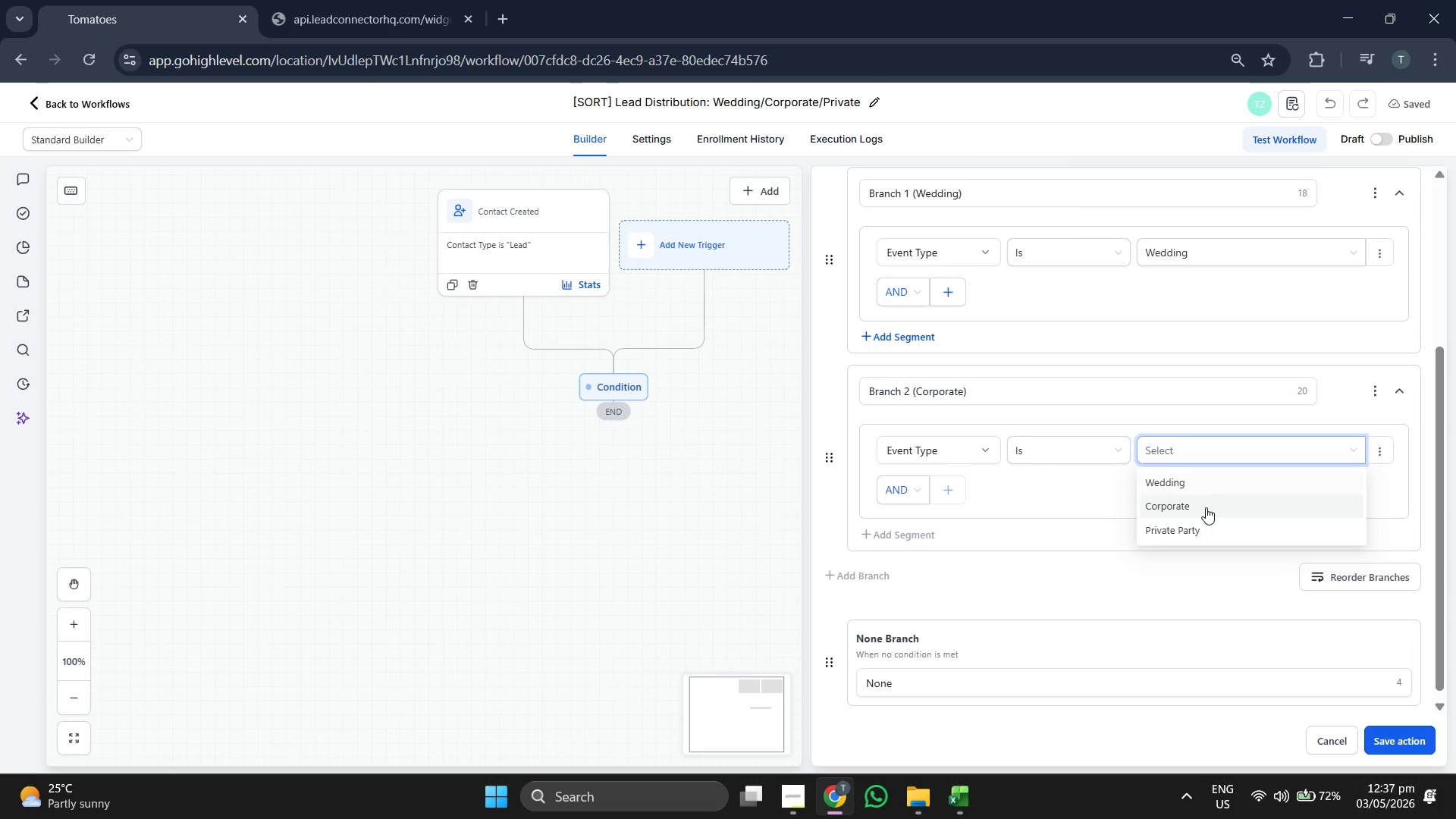 
left_click([1206, 507])
 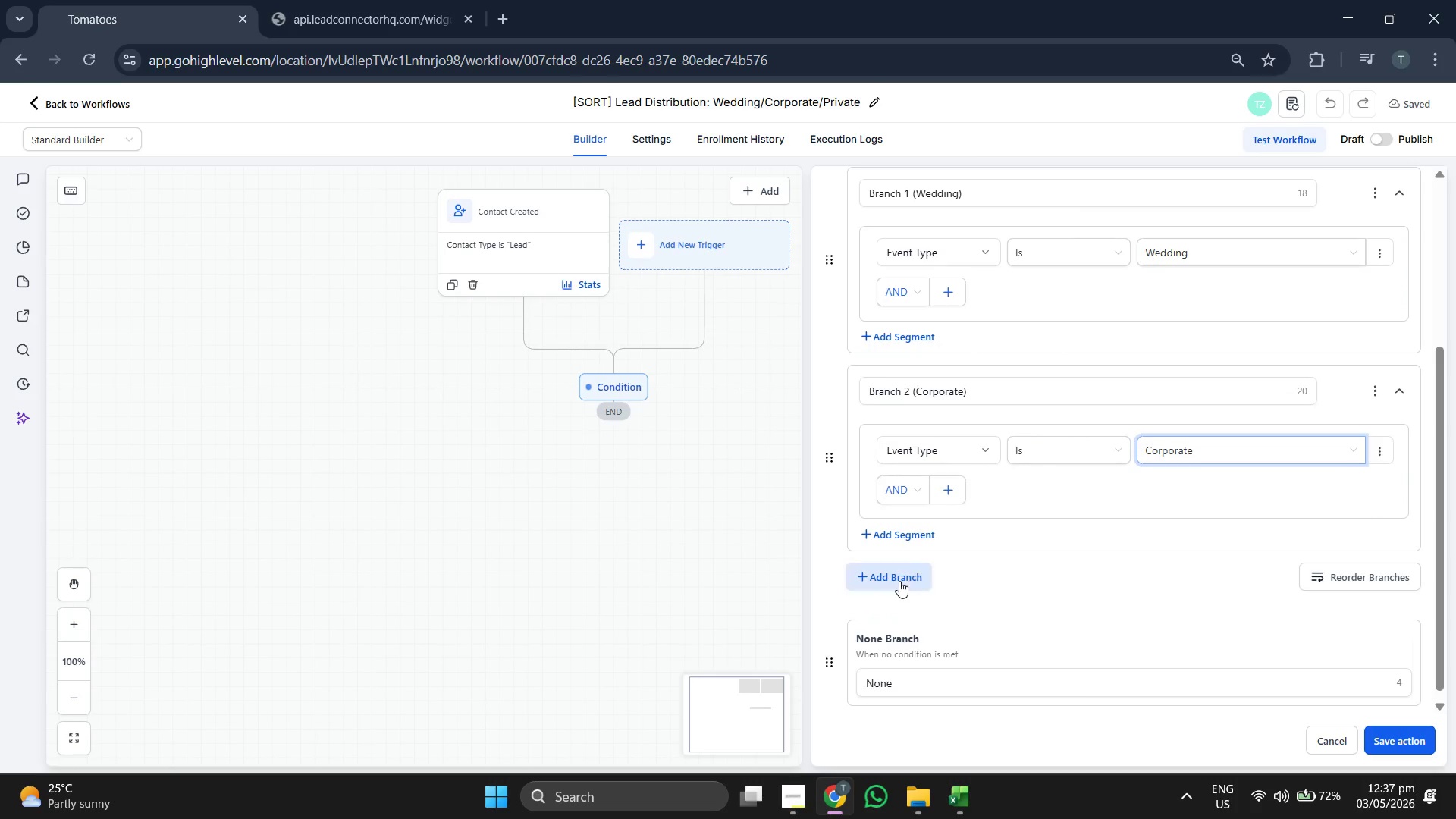 
left_click([899, 581])
 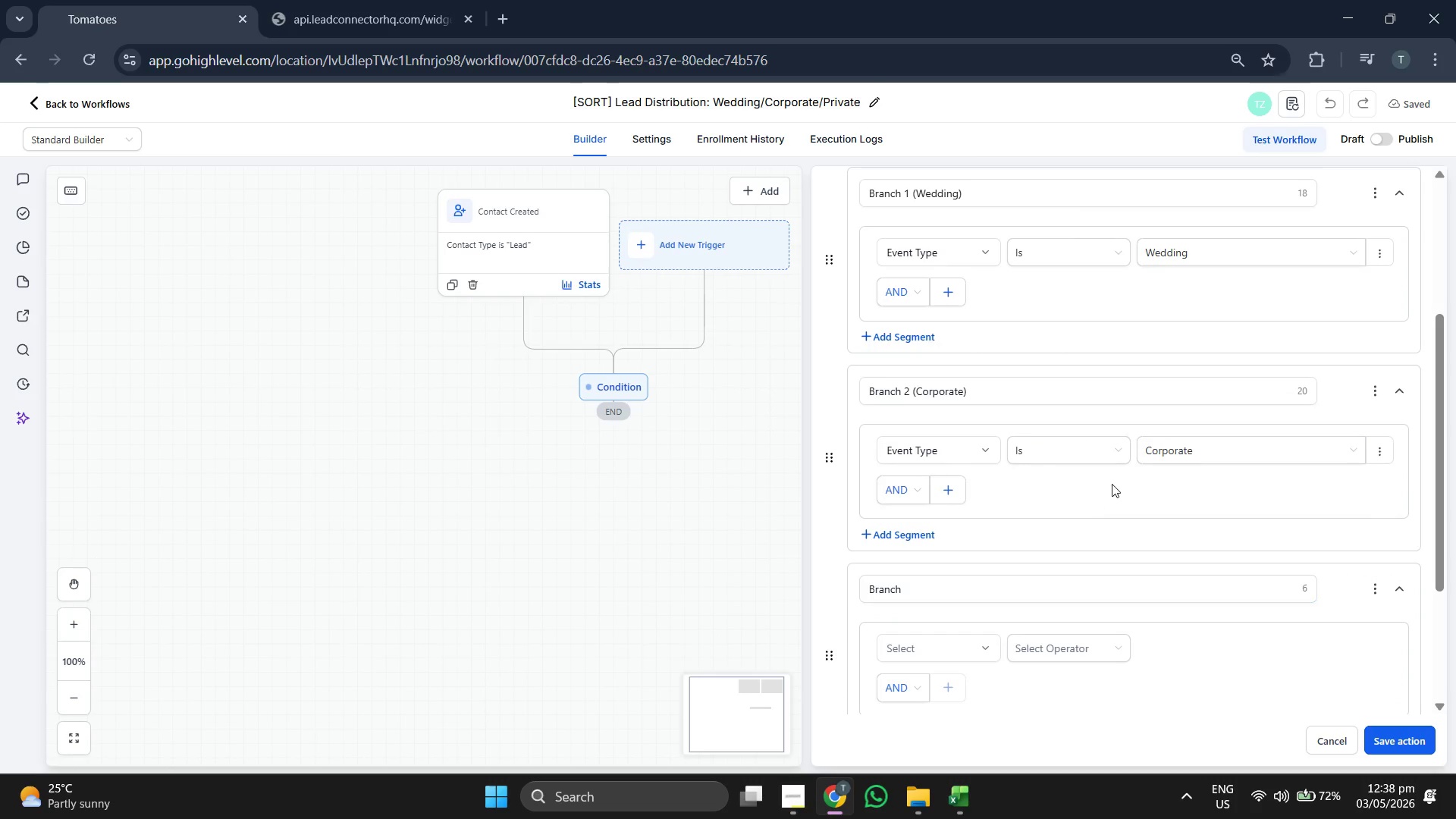 
scroll: coordinate [1112, 484], scroll_direction: down, amount: 1.0
 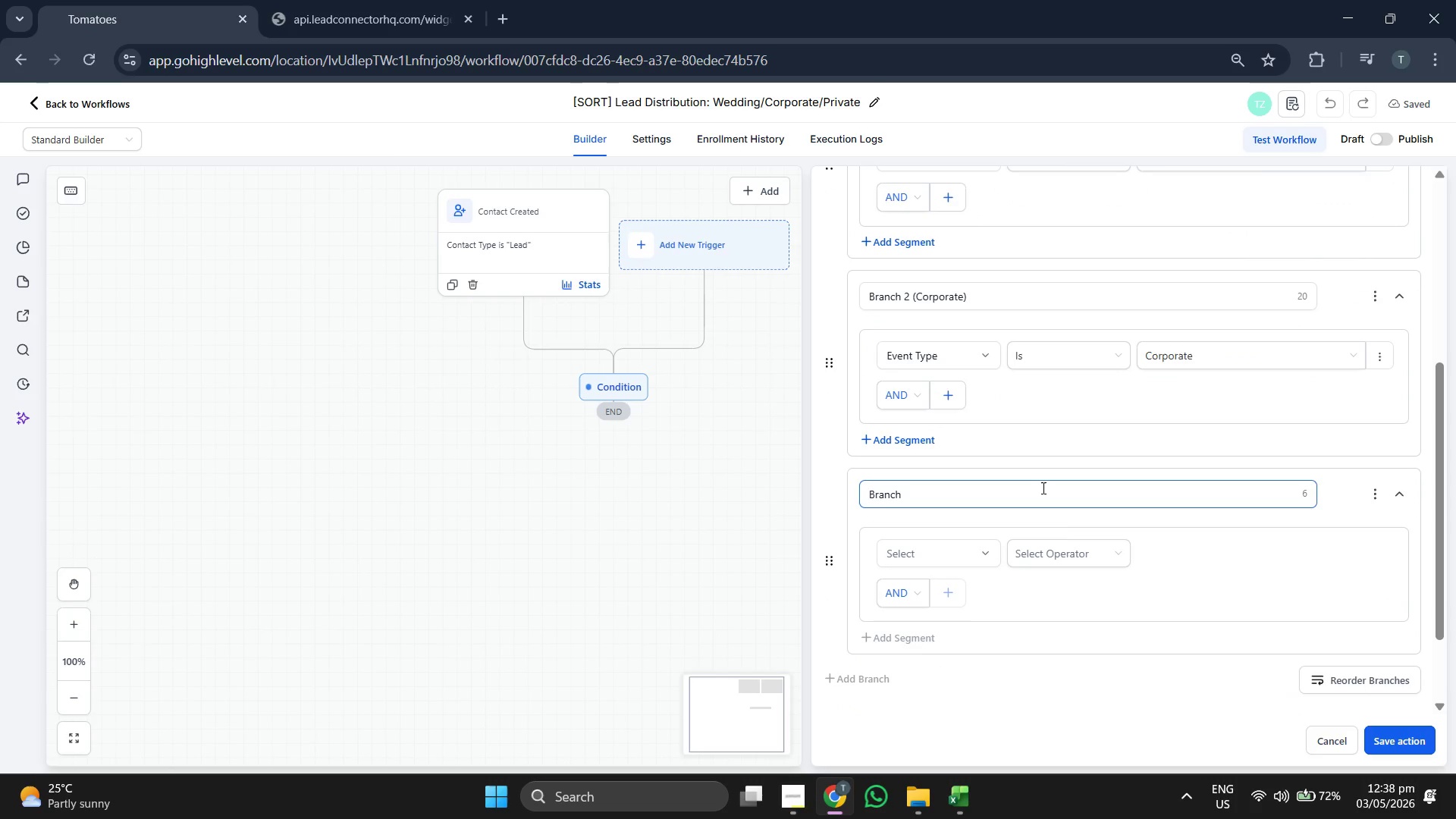 
left_click([1042, 488])
 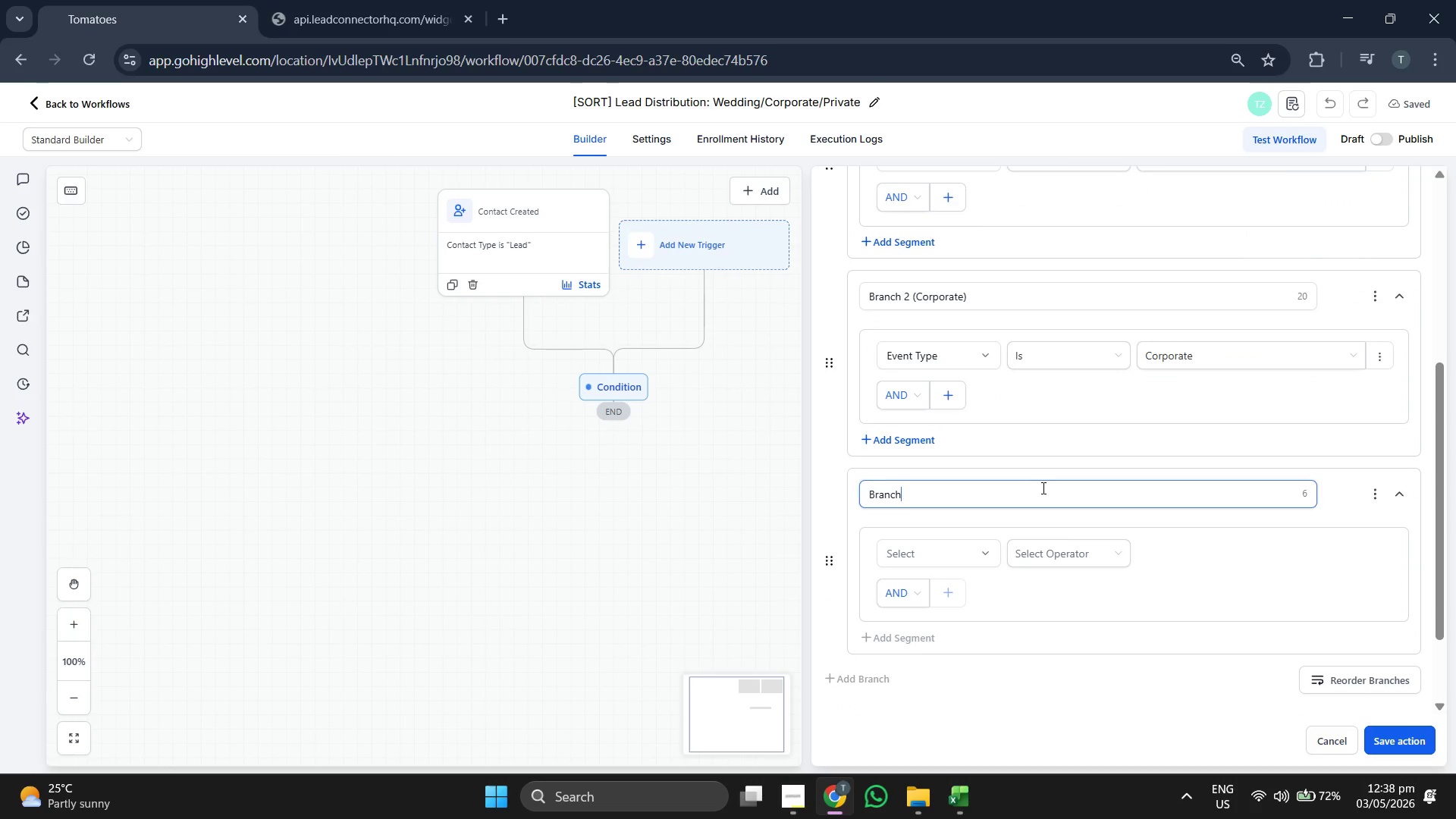 
type( 3 (Copo)
key(Backspace)
key(Backspace)
type(rporate)
key(Backspace)
key(Backspace)
key(Backspace)
key(Backspace)
key(Backspace)
key(Backspace)
key(Backspace)
key(Backspace)
key(Backspace)
type(p)
key(Backspace)
type(Pro)
key(Backspace)
type(ivate Part))
 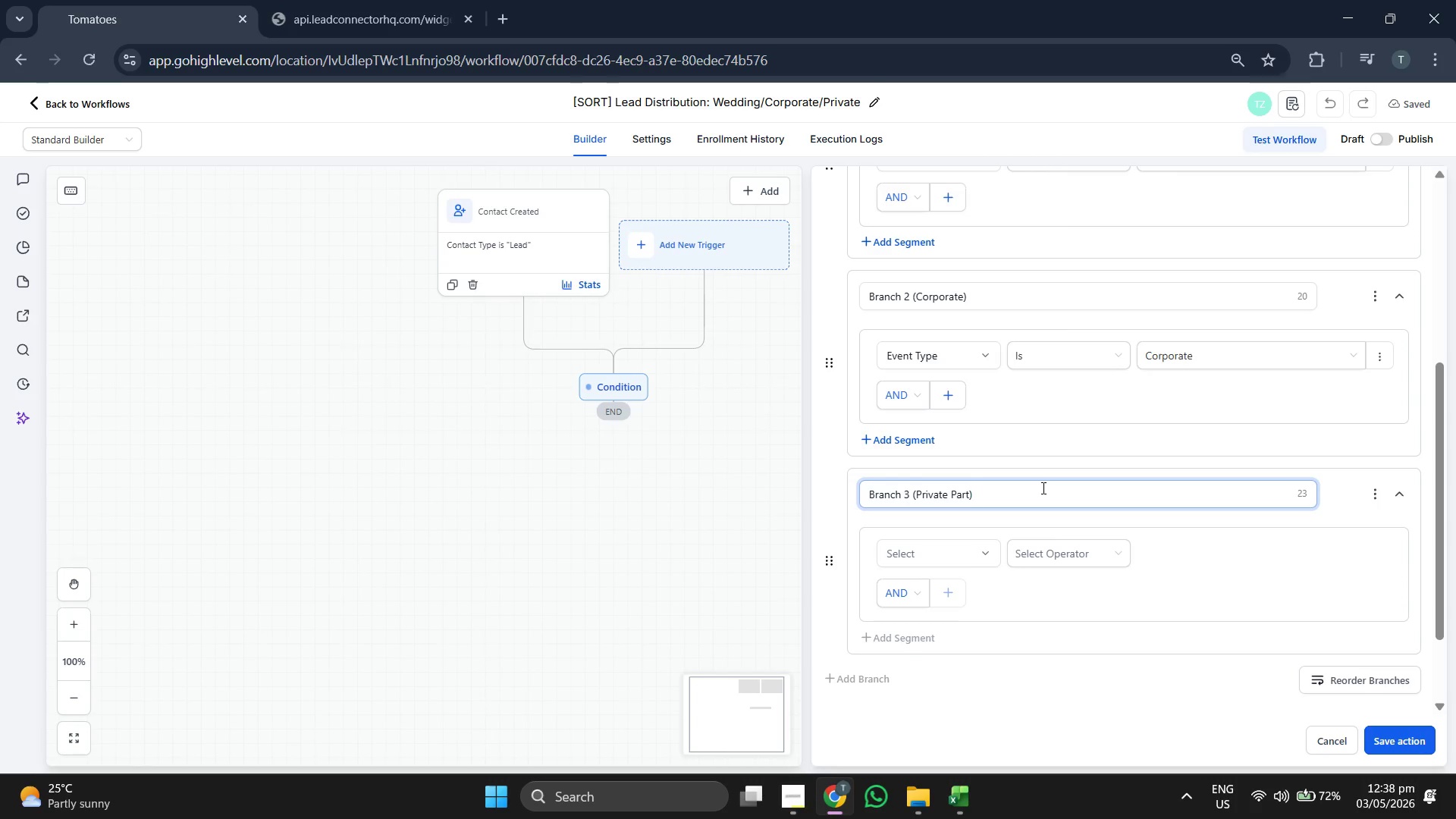 
scroll: coordinate [1144, 420], scroll_direction: down, amount: 1.0
 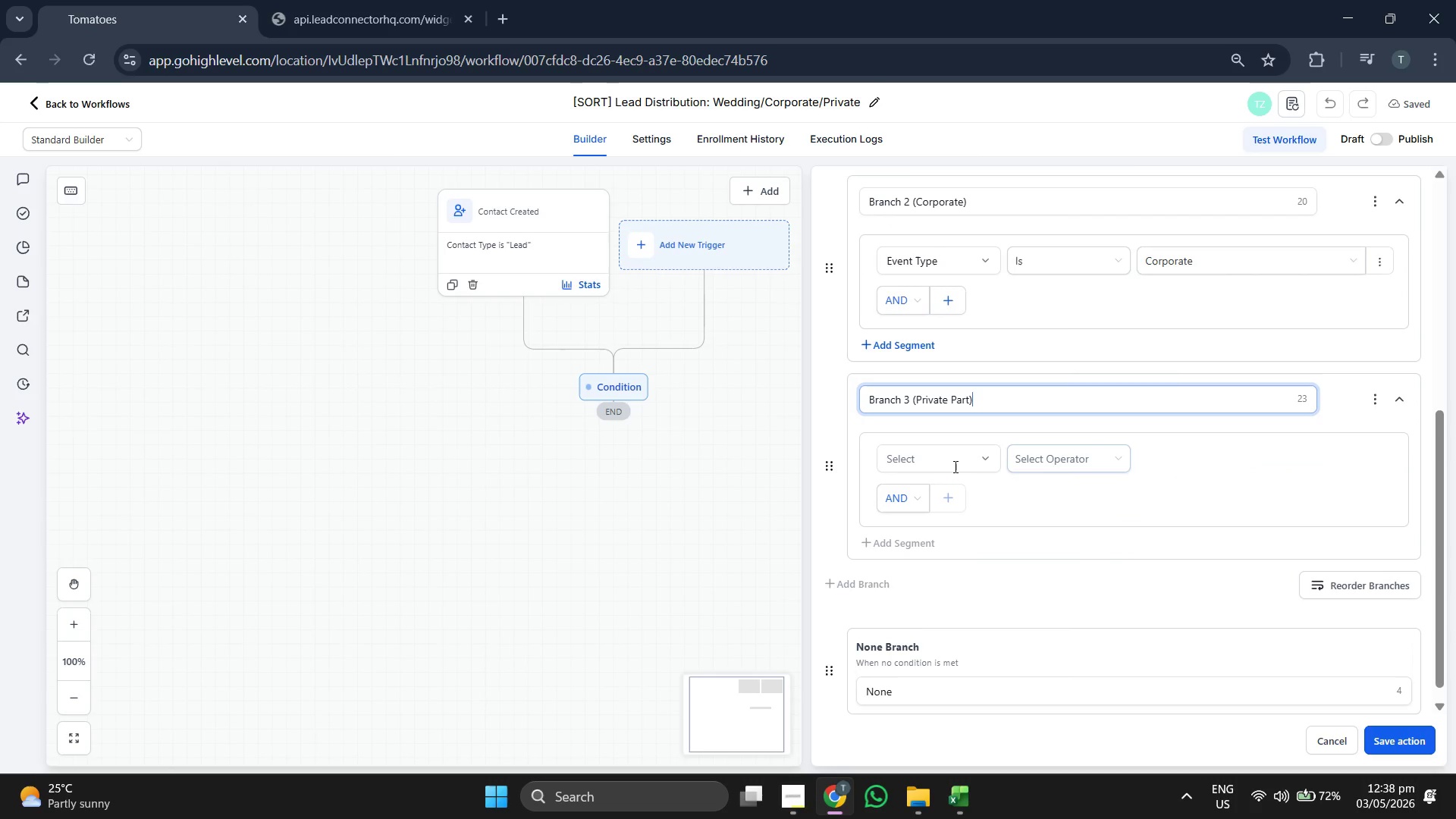 
left_click([952, 465])
 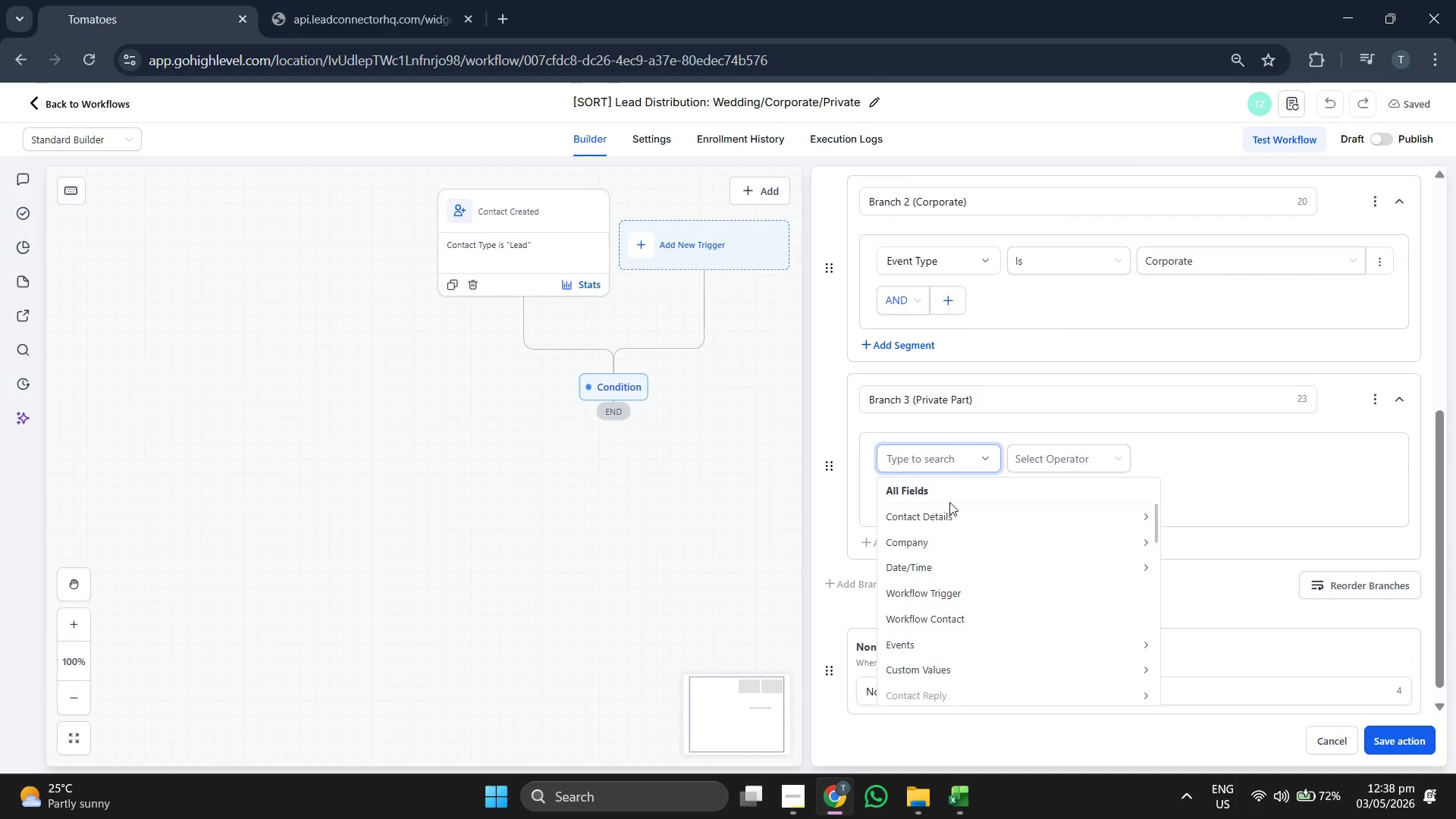 
left_click([946, 516])
 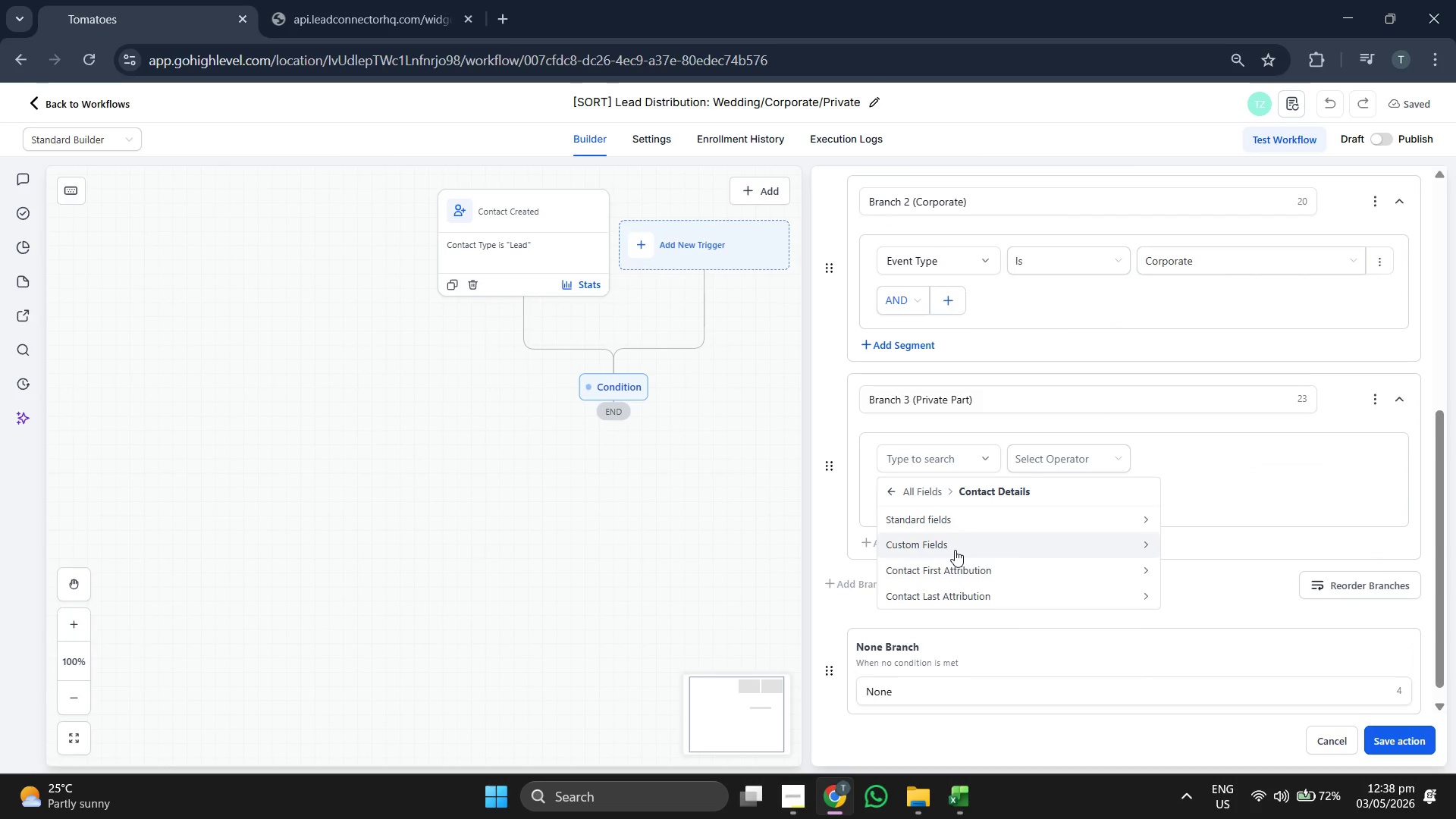 
left_click([955, 550])
 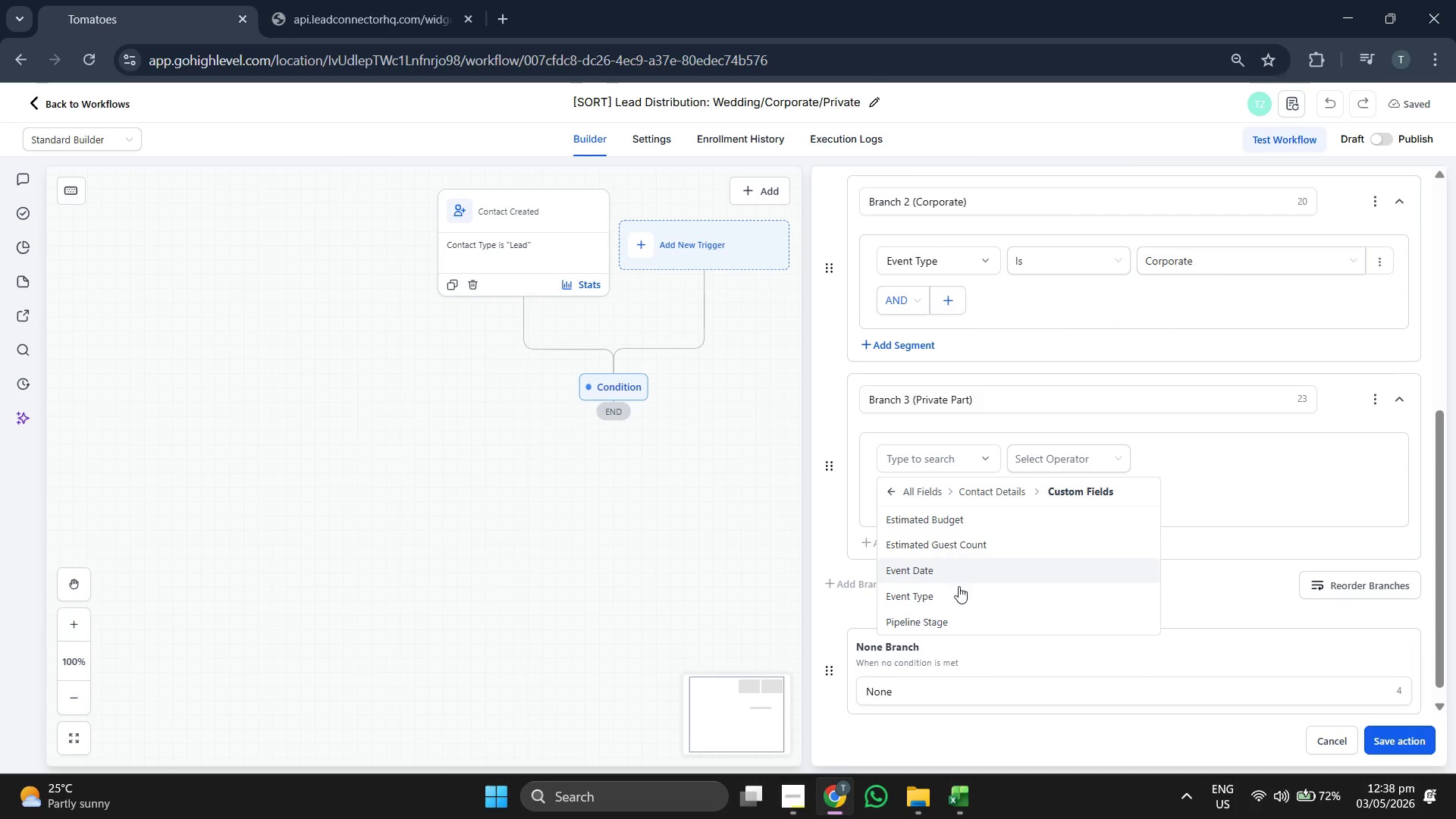 
left_click([959, 588])
 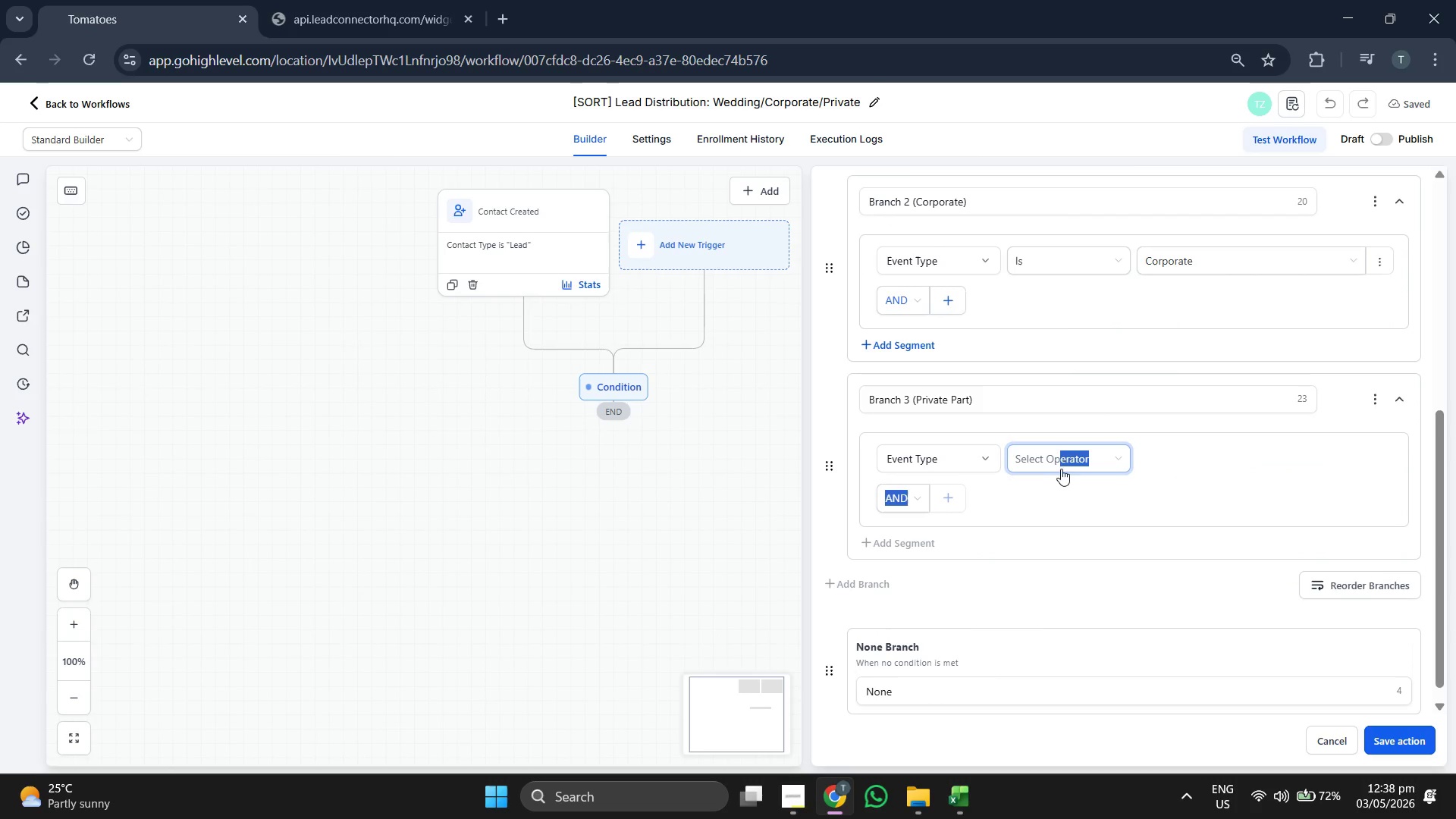 
left_click([1054, 457])
 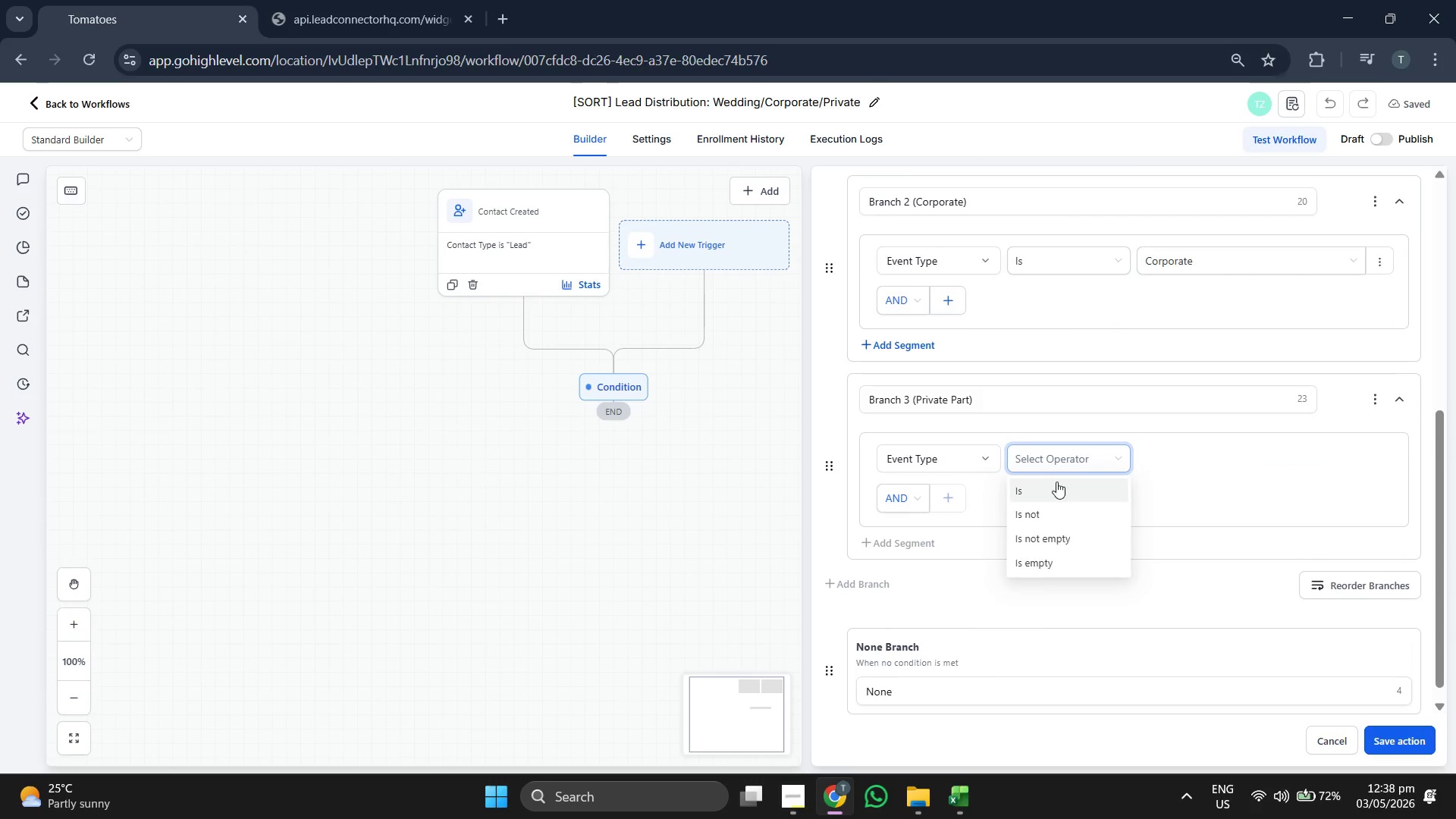 
left_click([1056, 482])
 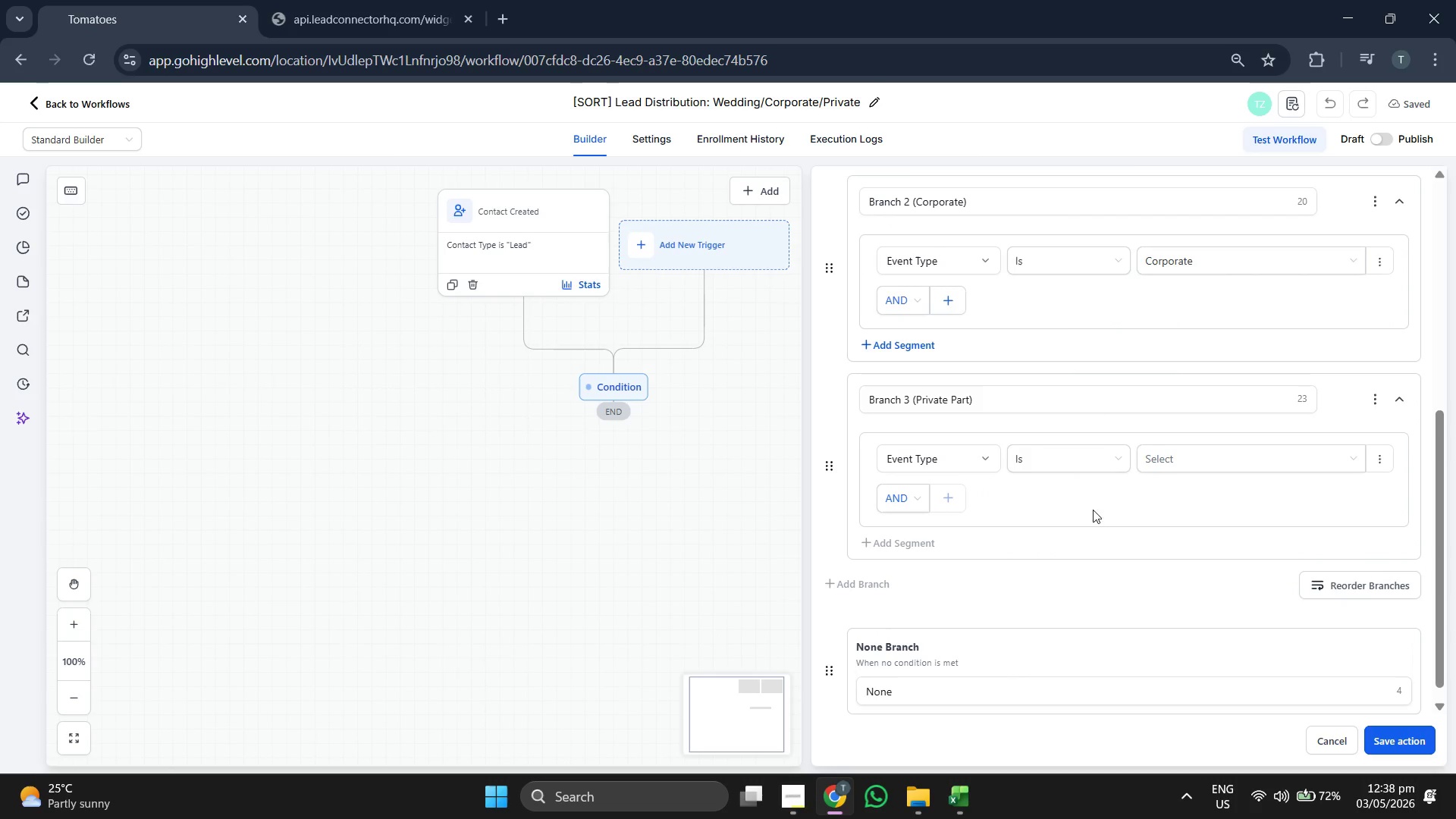 
scroll: coordinate [1041, 490], scroll_direction: down, amount: 2.0
 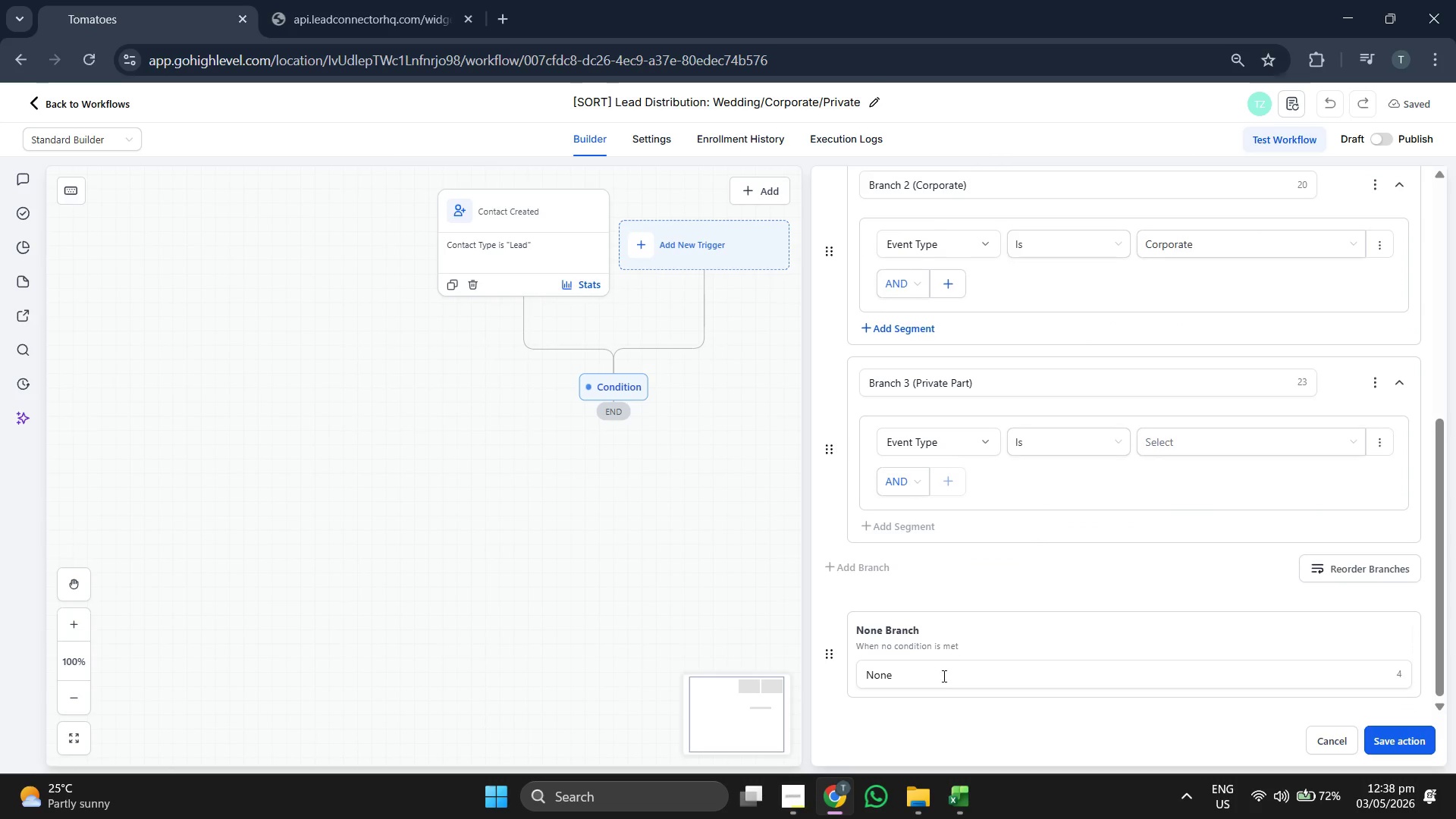 
left_click([943, 676])
 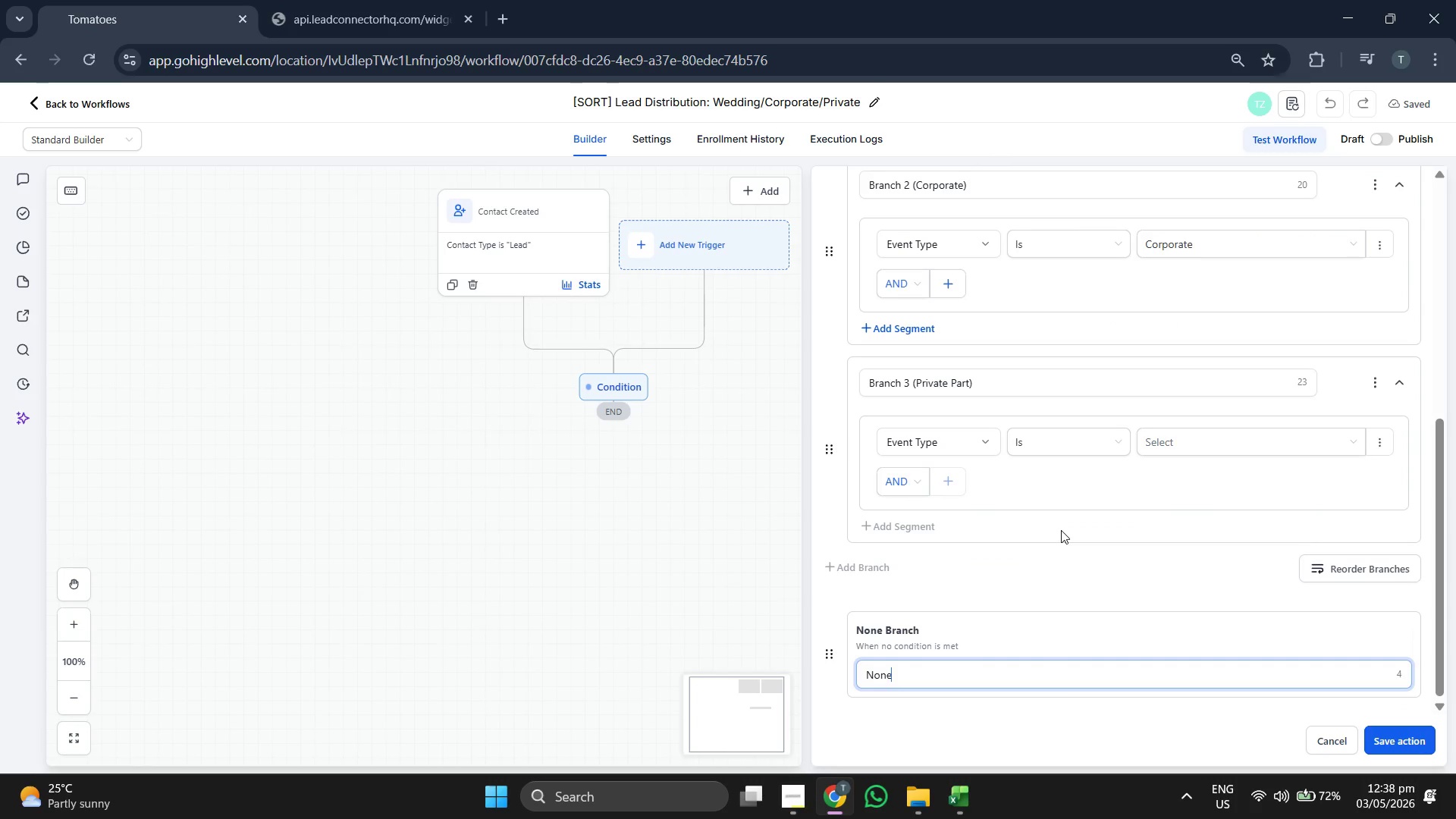 
key(Backspace)
key(Backspace)
key(Backspace)
key(Backspace)
type(Manua;)
key(Backspace)
type(l)
 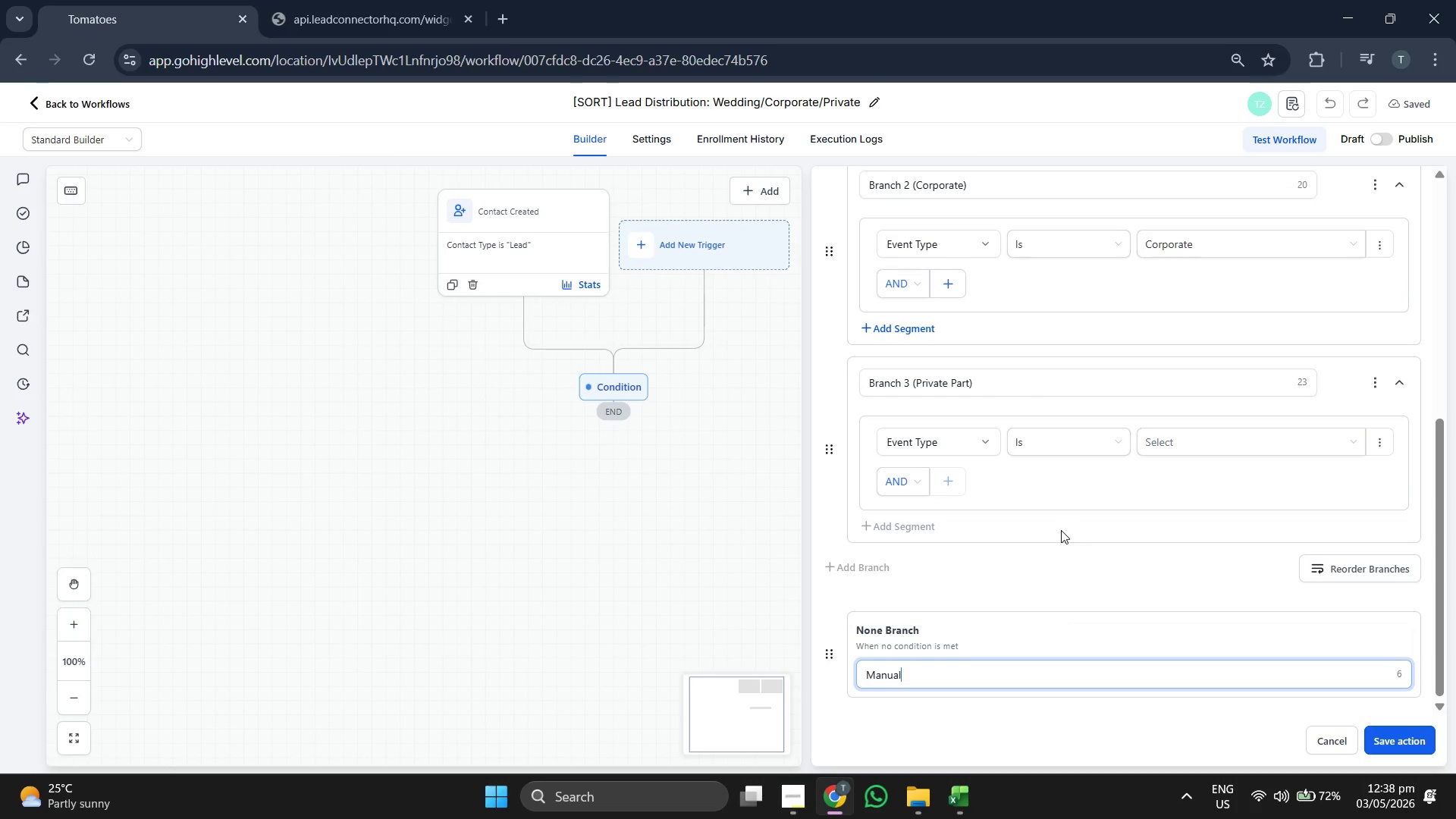 
type( Review)
 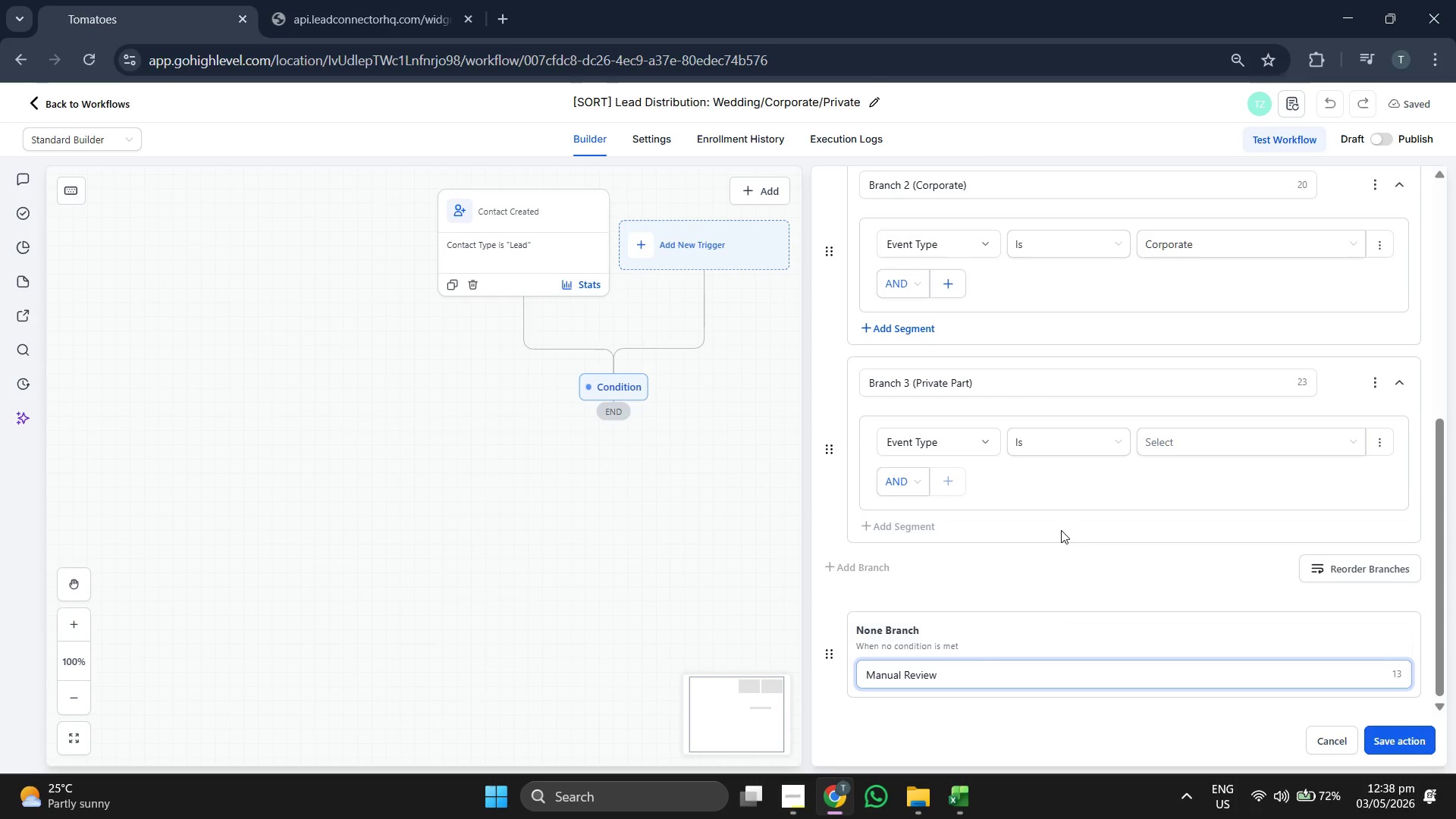 
scroll: coordinate [1067, 530], scroll_direction: up, amount: 6.0
 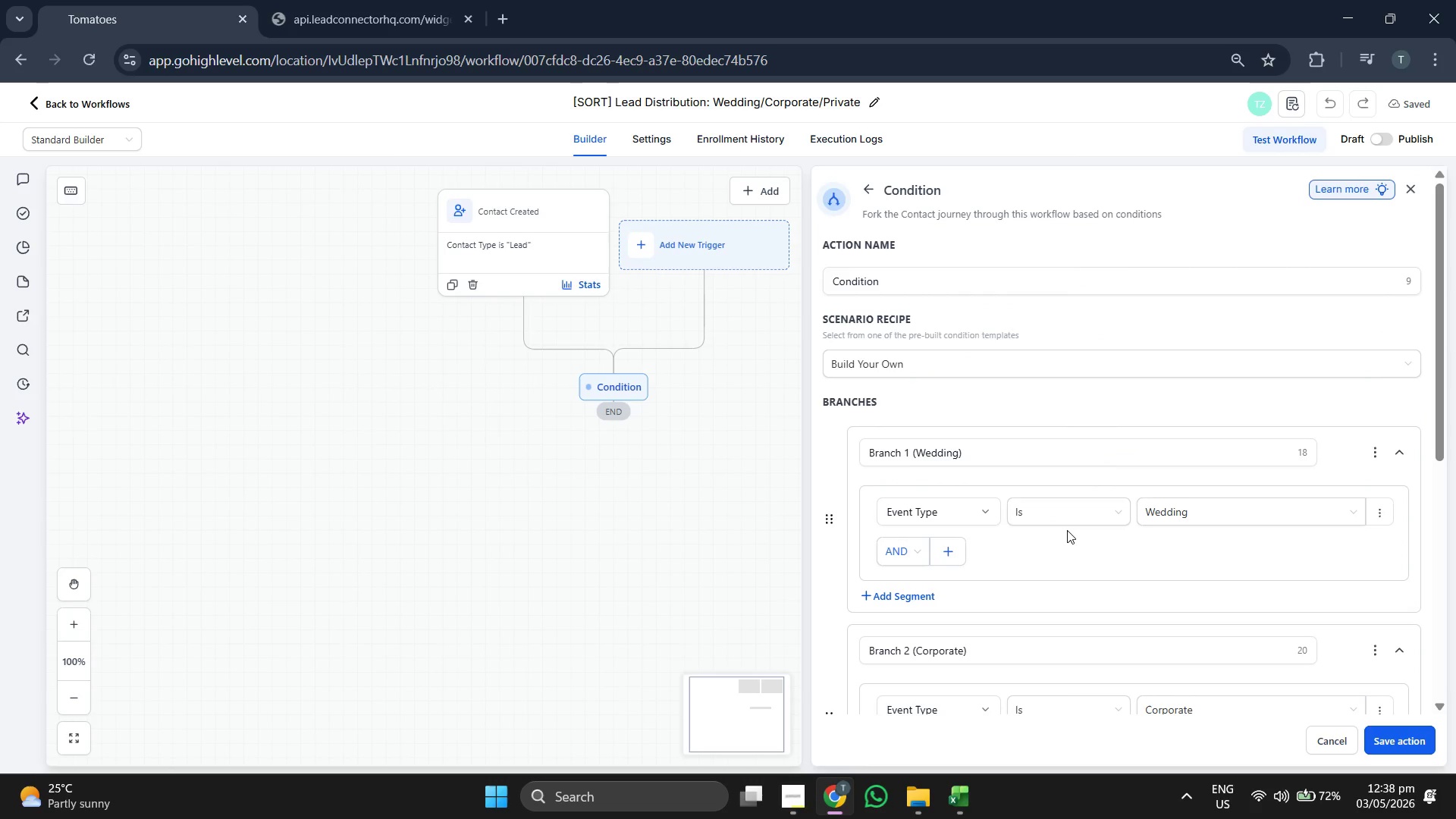 
scroll: coordinate [1067, 530], scroll_direction: down, amount: 6.0
 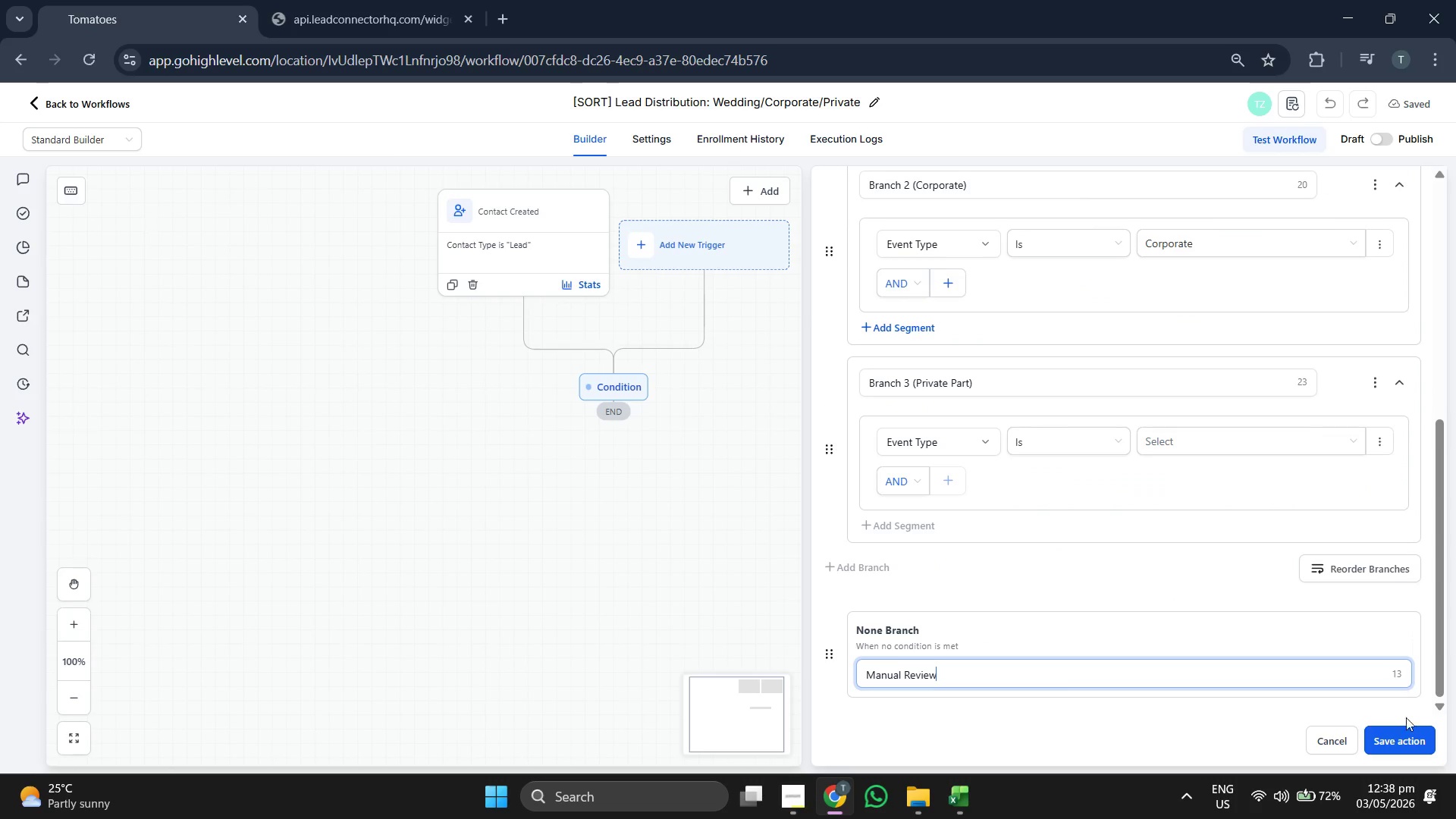 
left_click([1401, 732])
 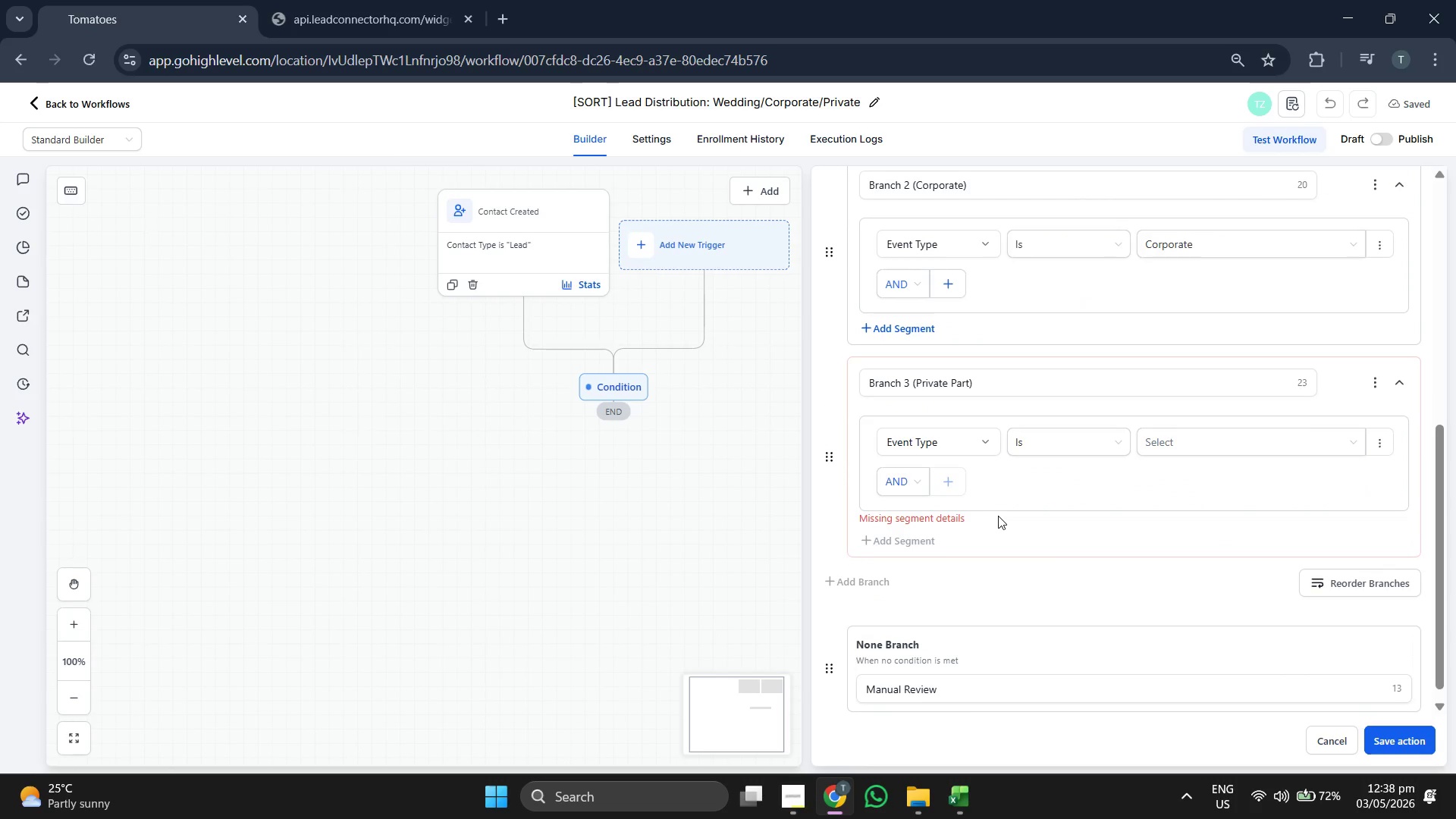 
left_click([1188, 444])
 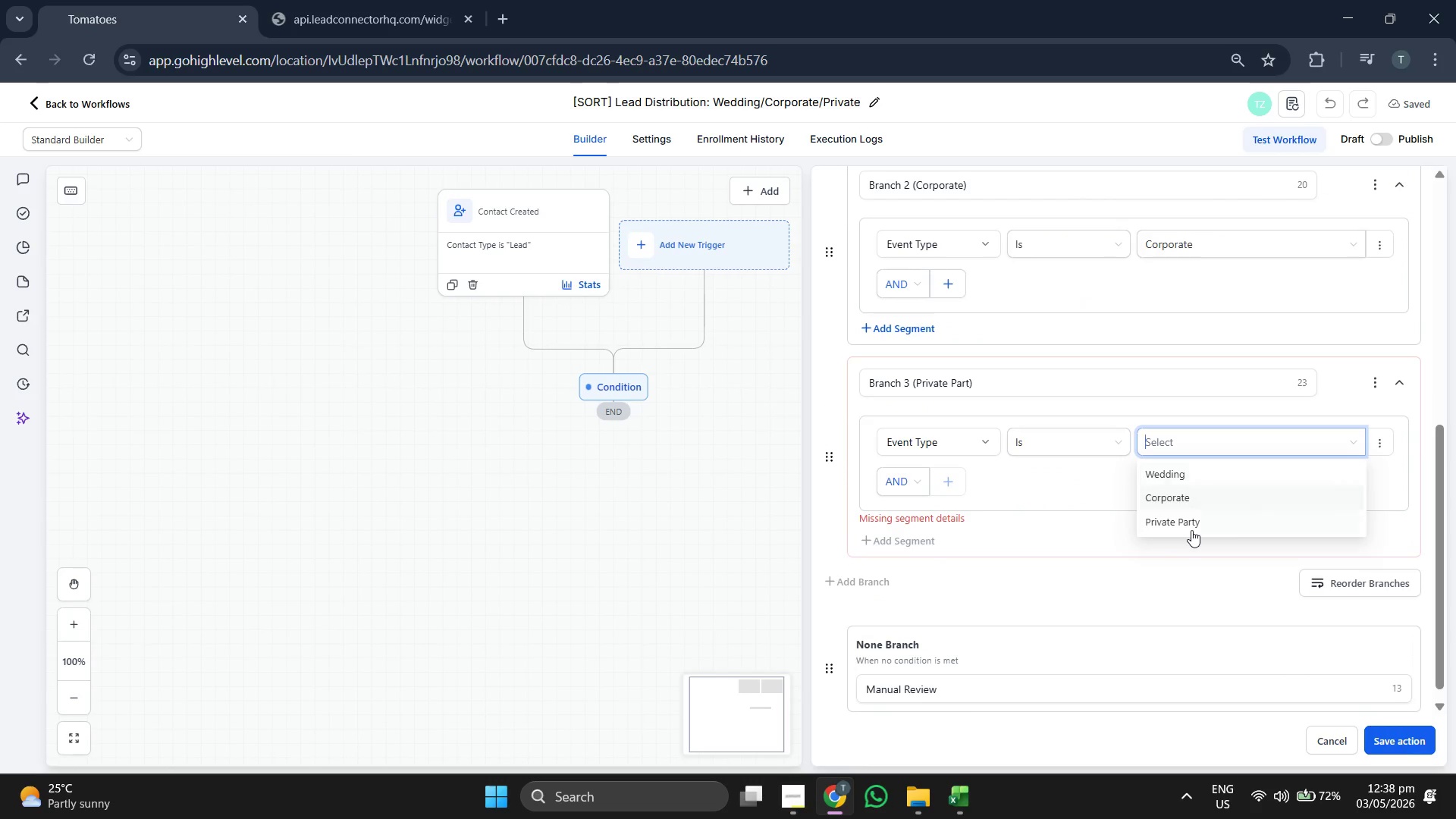 
left_click([1191, 530])
 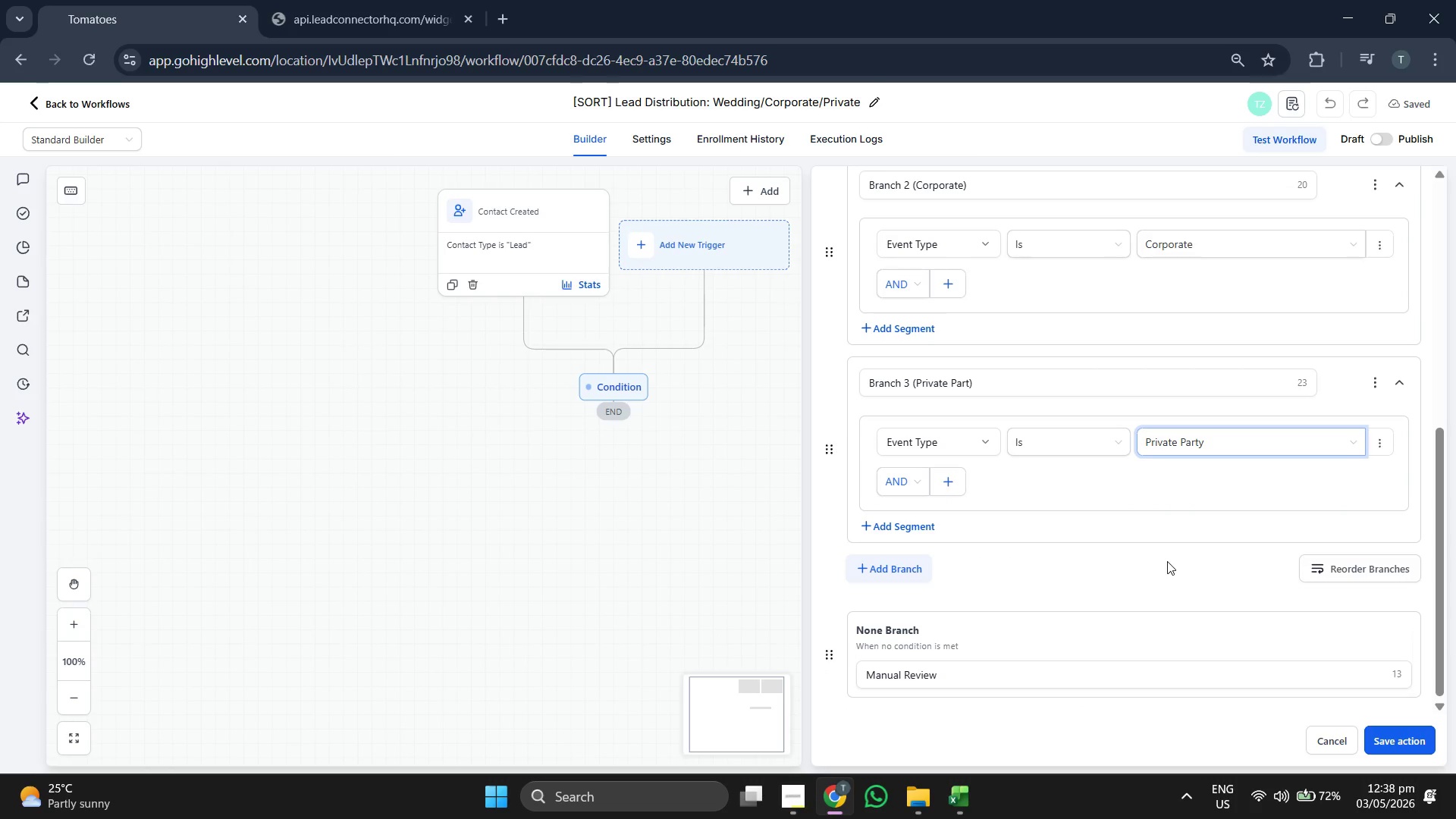 
scroll: coordinate [1167, 561], scroll_direction: up, amount: 3.0
 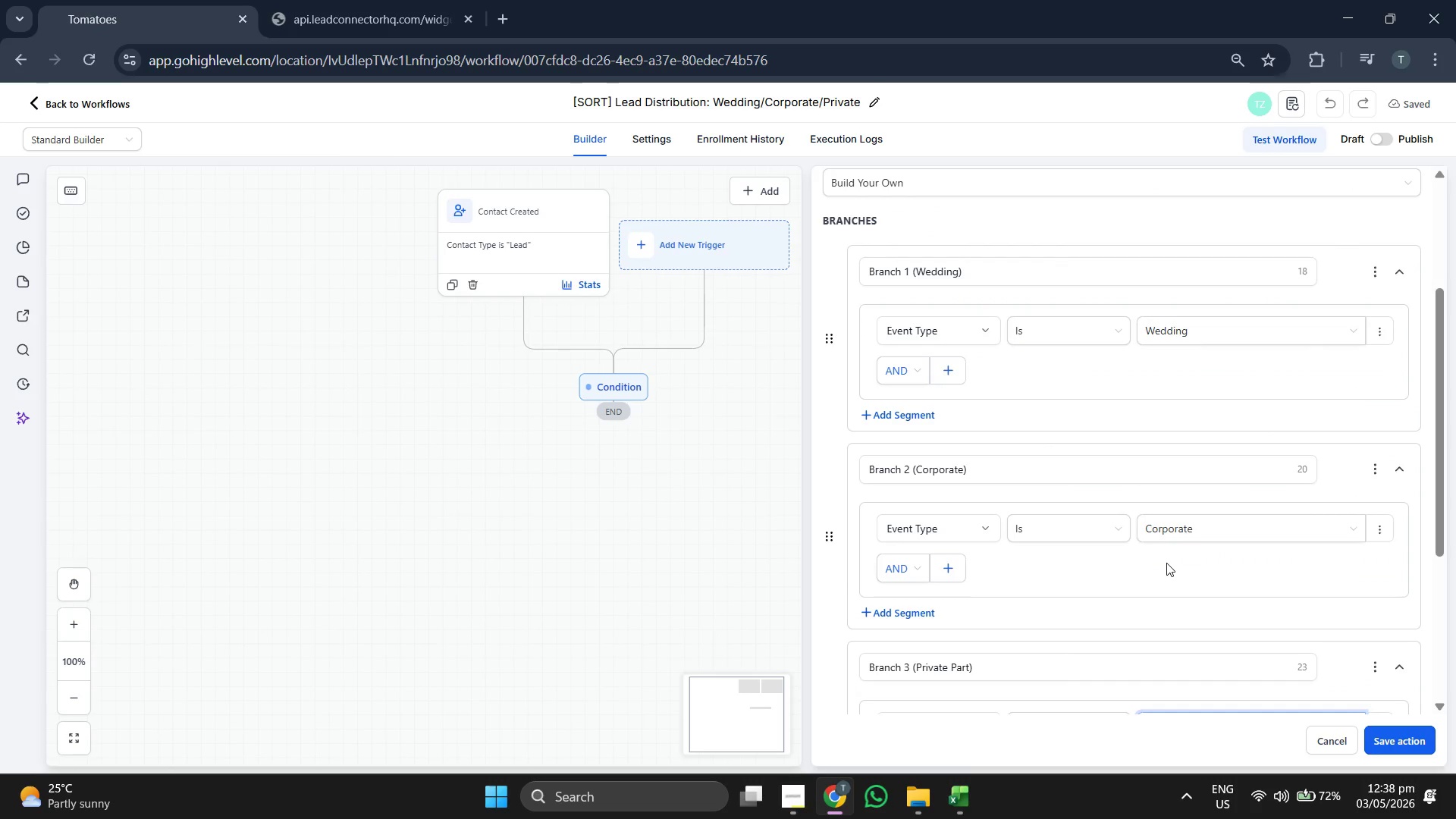 
scroll: coordinate [1166, 563], scroll_direction: down, amount: 1.0
 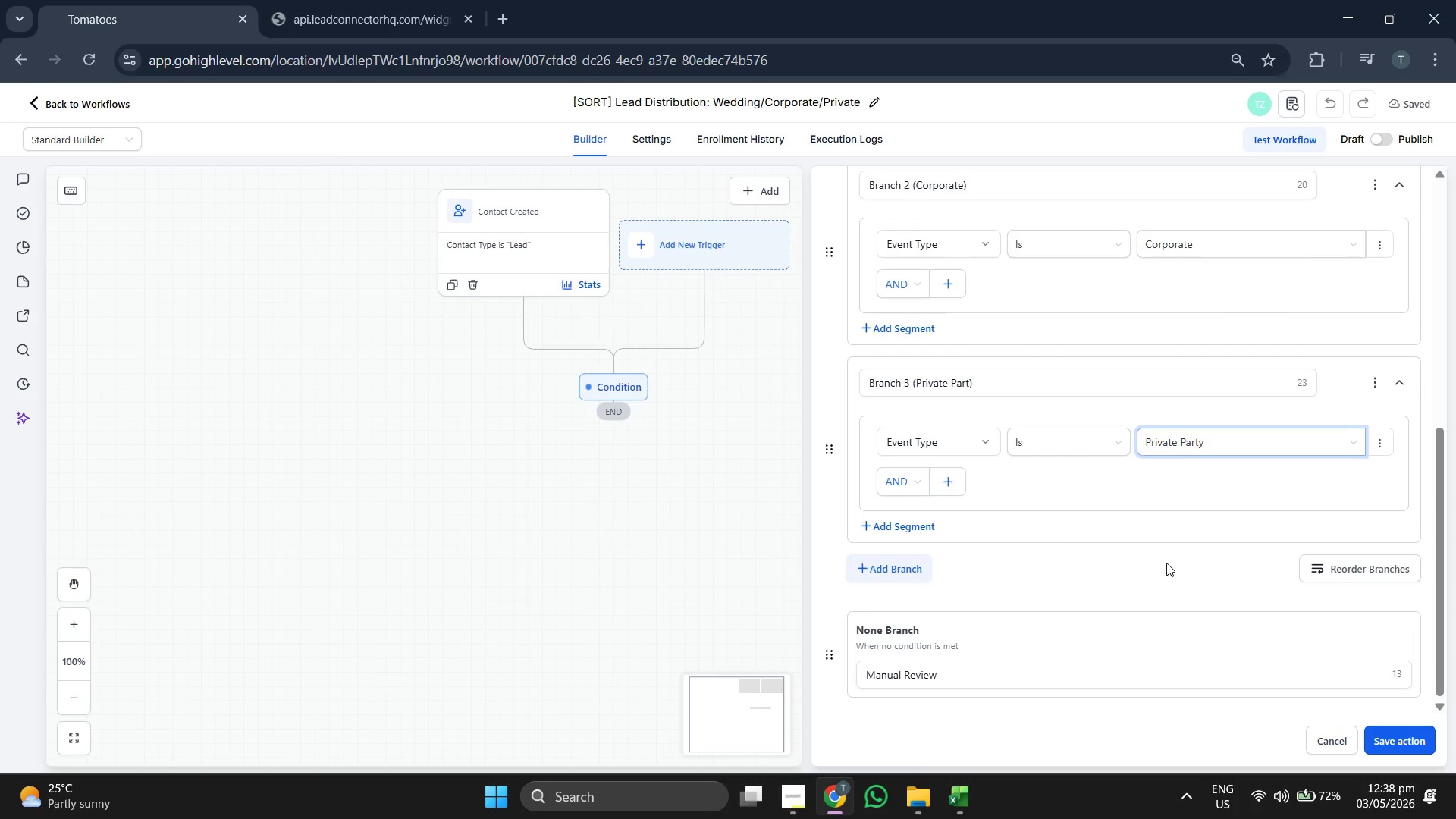 
scroll: coordinate [1241, 552], scroll_direction: up, amount: 7.0
 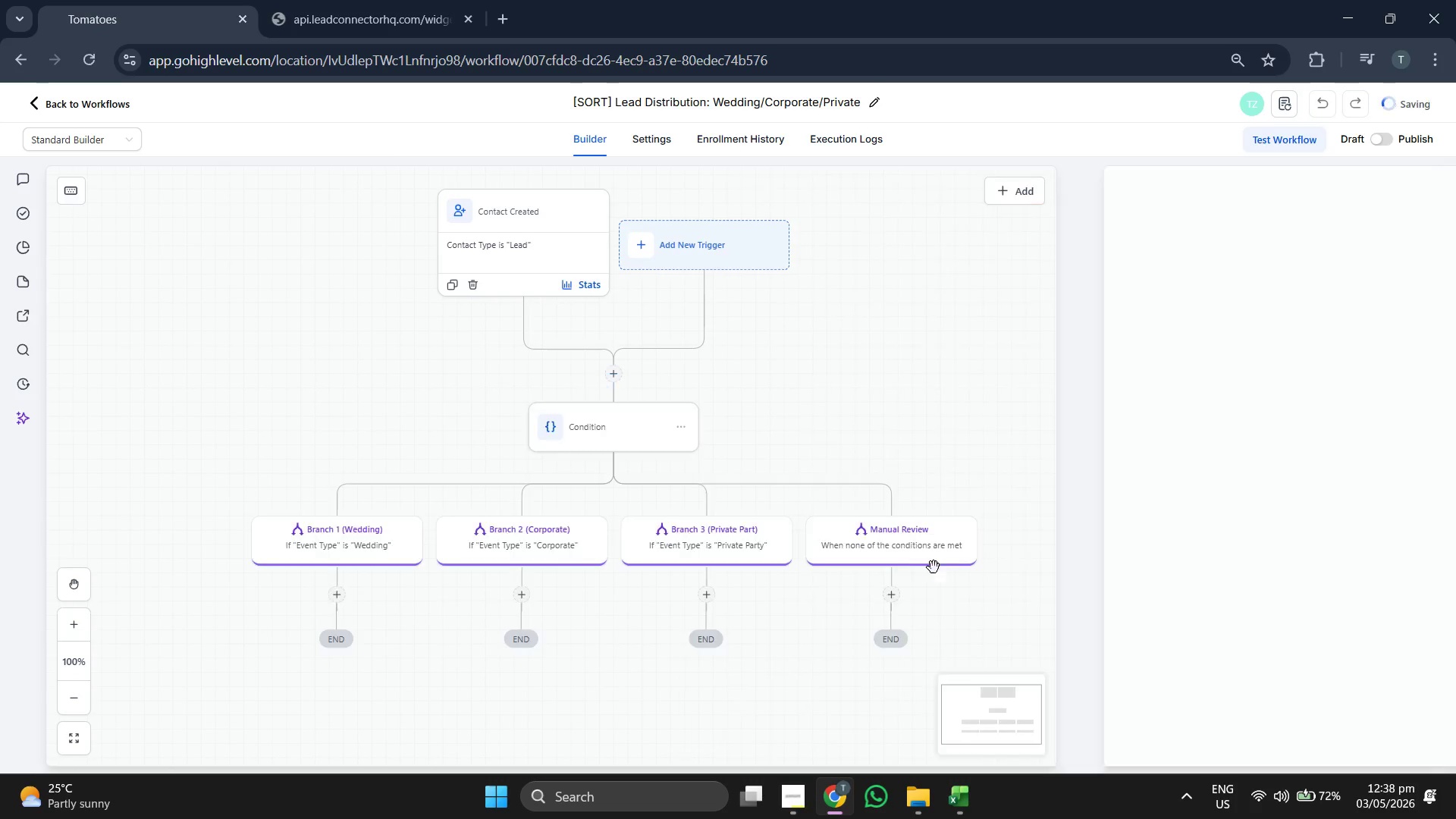 
left_click_drag(start_coordinate=[896, 542], to_coordinate=[943, 436])
 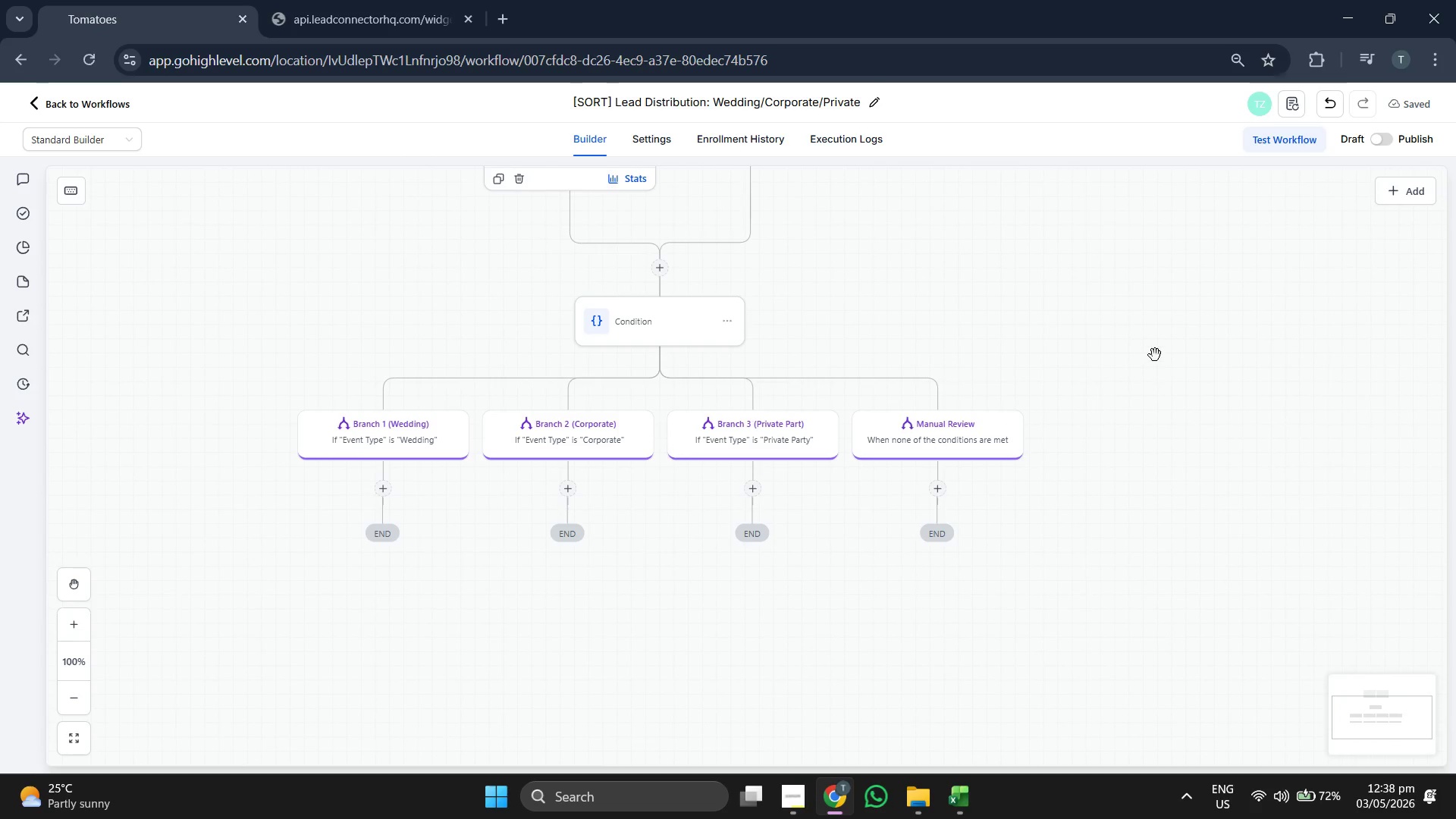 
left_click_drag(start_coordinate=[1155, 355], to_coordinate=[1169, 392])
 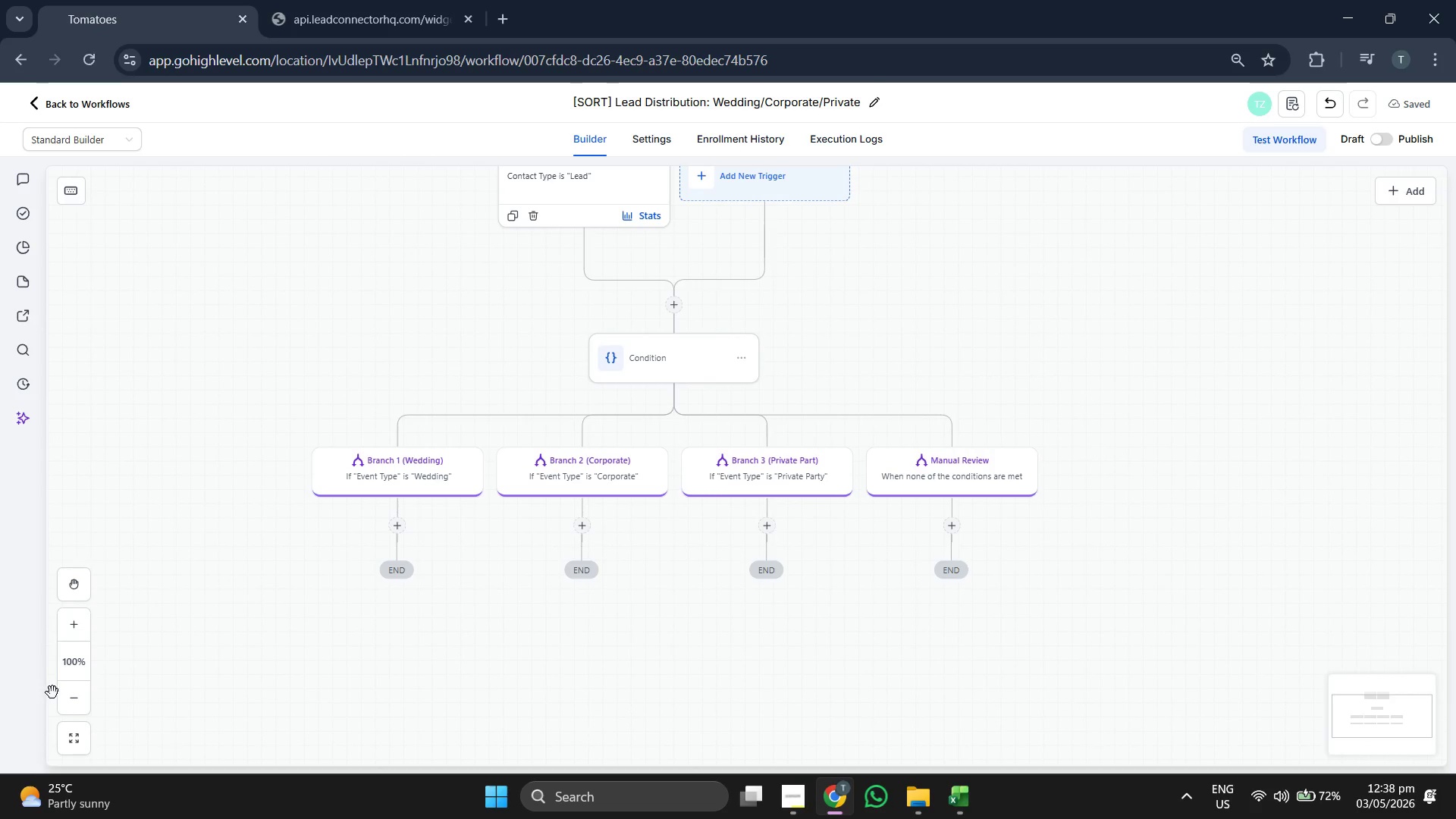 
left_click([76, 695])
 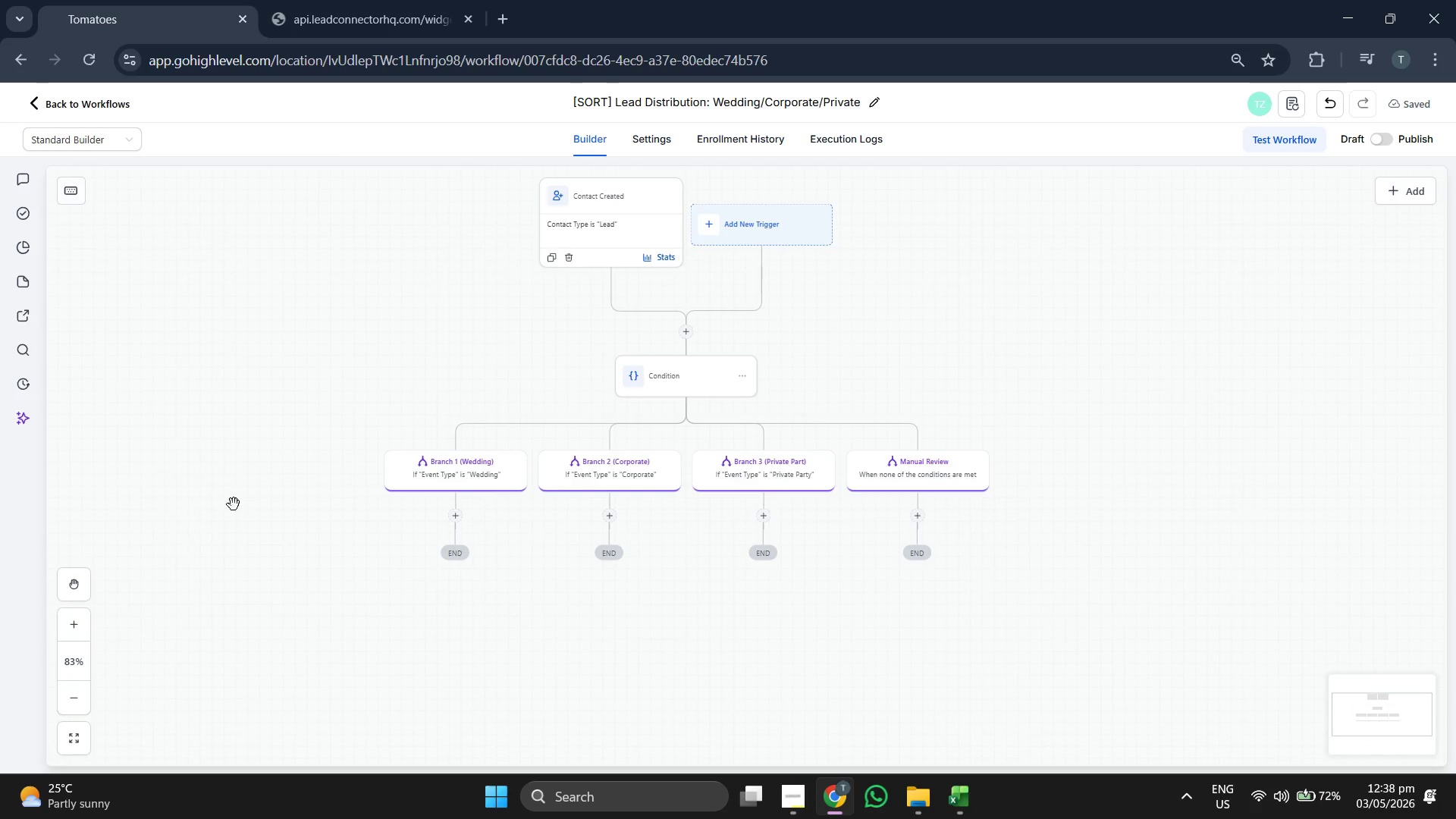 
left_click_drag(start_coordinate=[274, 410], to_coordinate=[318, 431])
 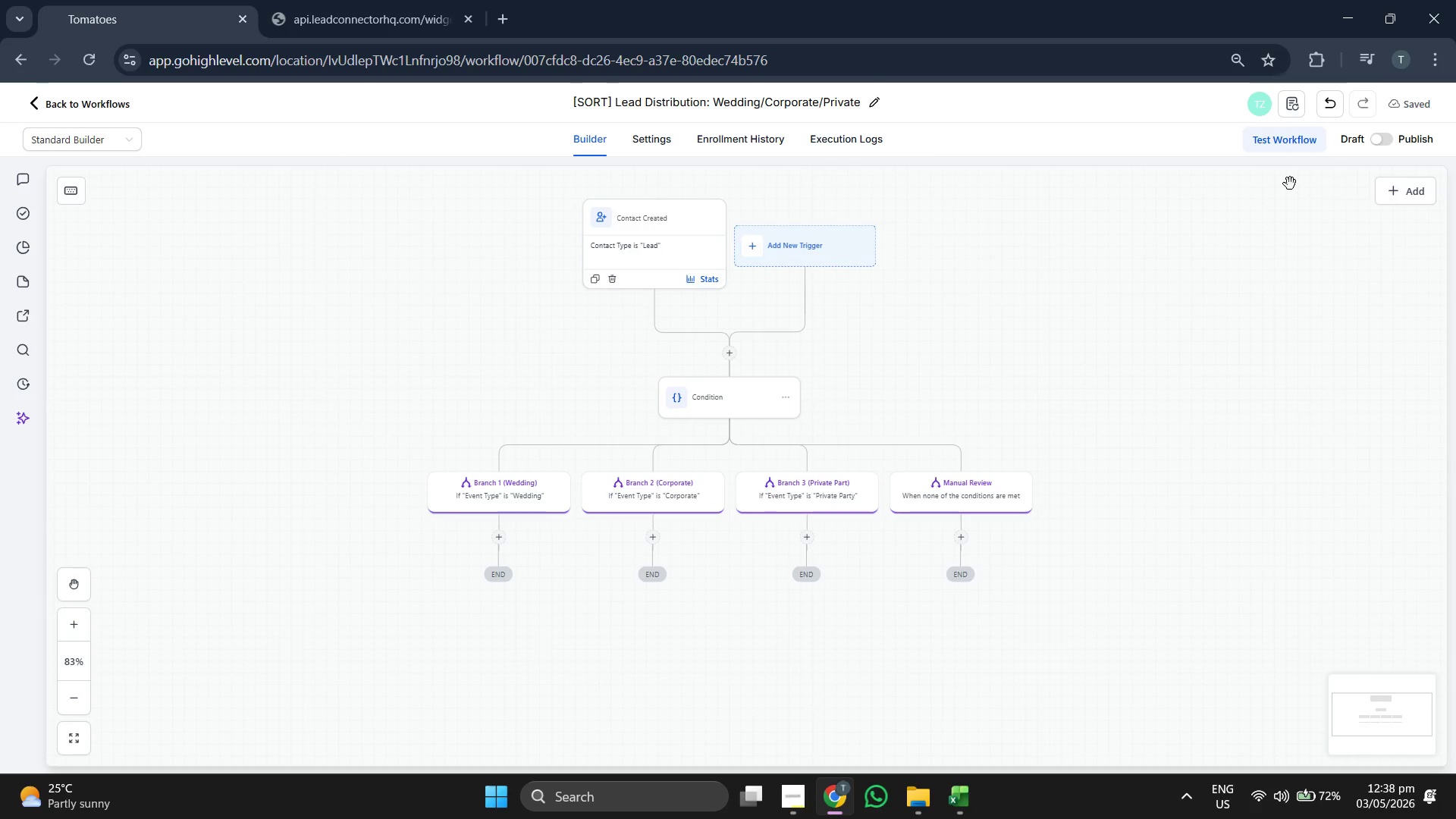 
double_click([1376, 134])
 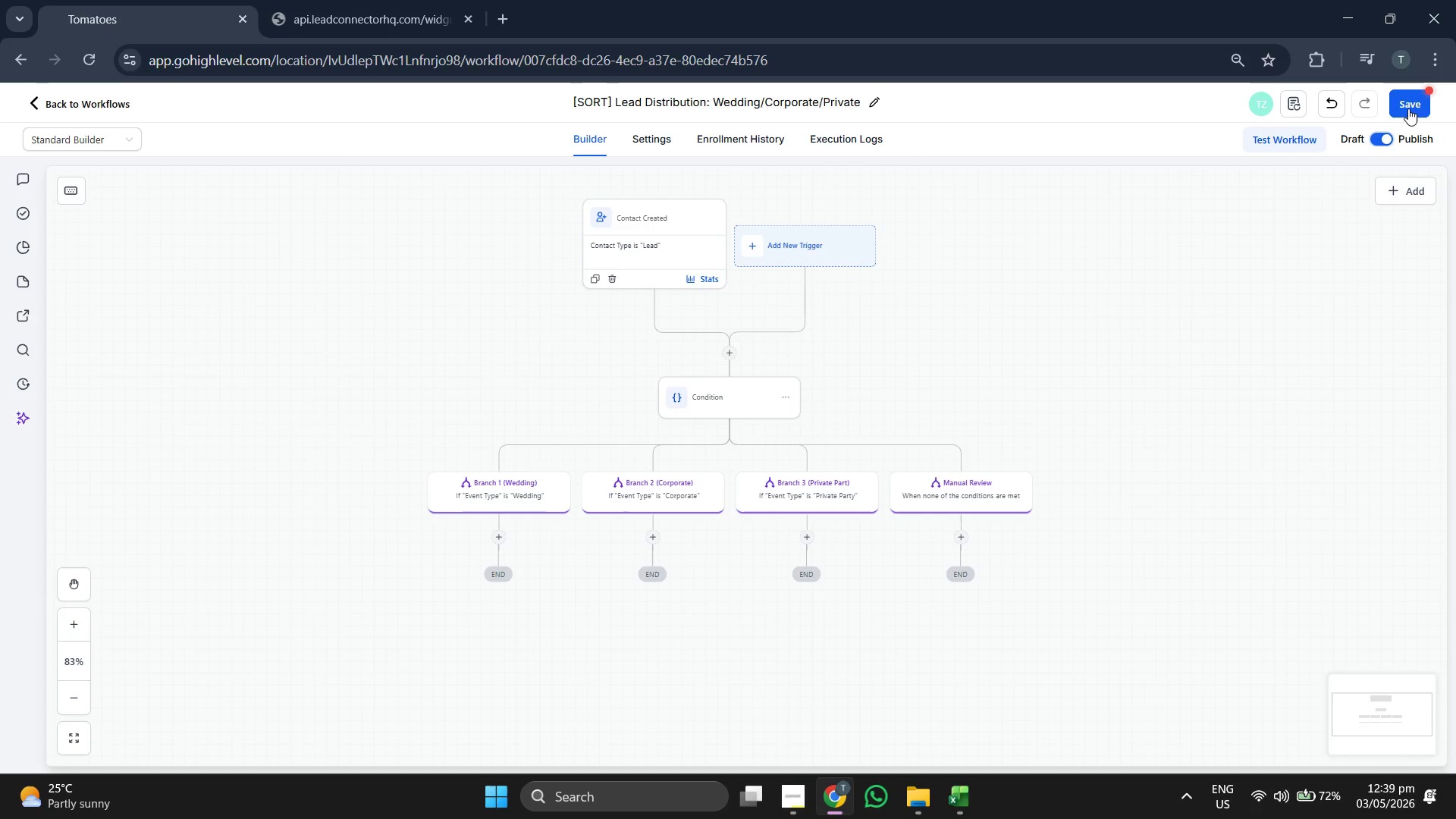 
triple_click([1408, 107])
 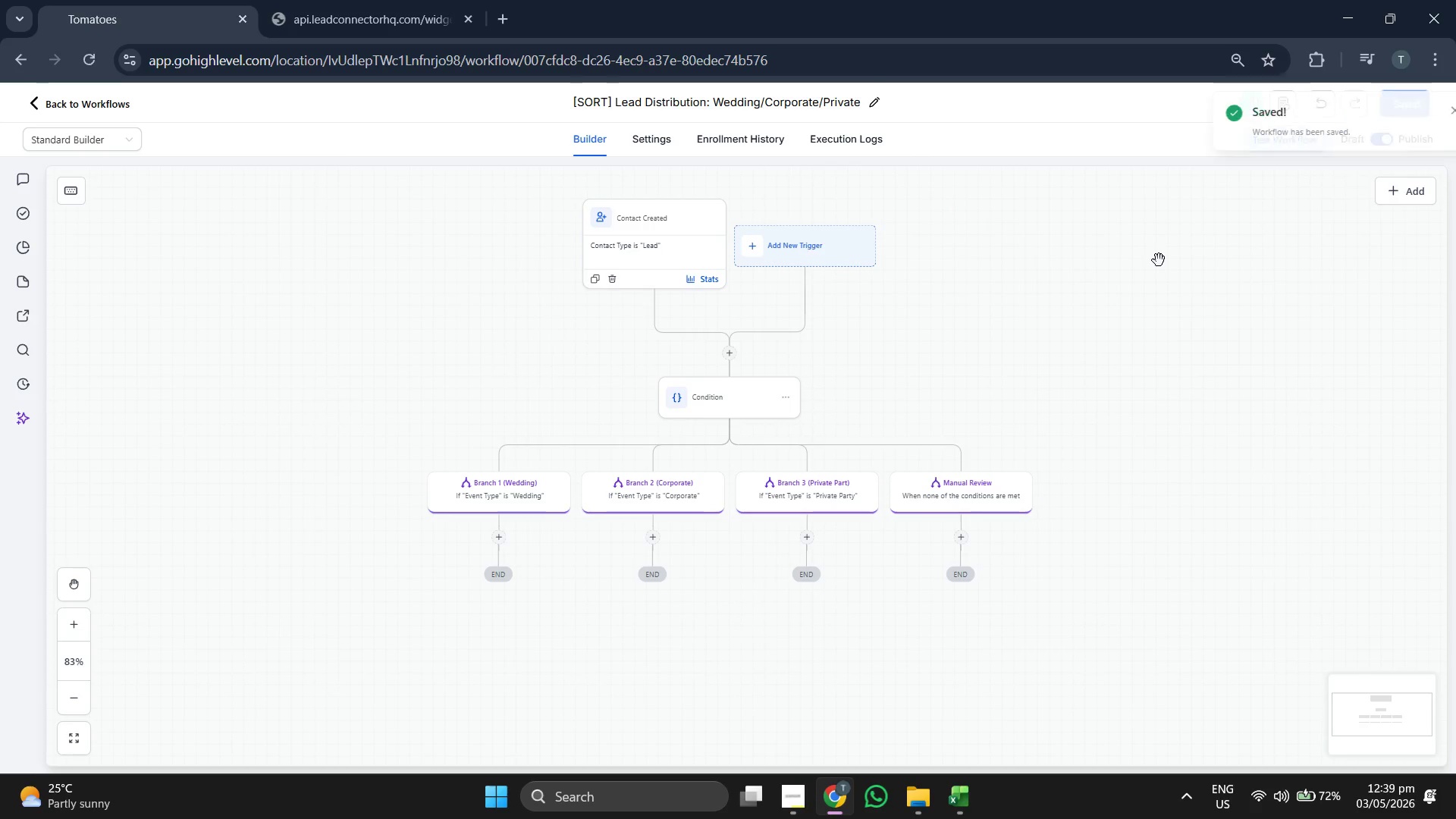 
left_click_drag(start_coordinate=[1178, 268], to_coordinate=[1160, 263])
 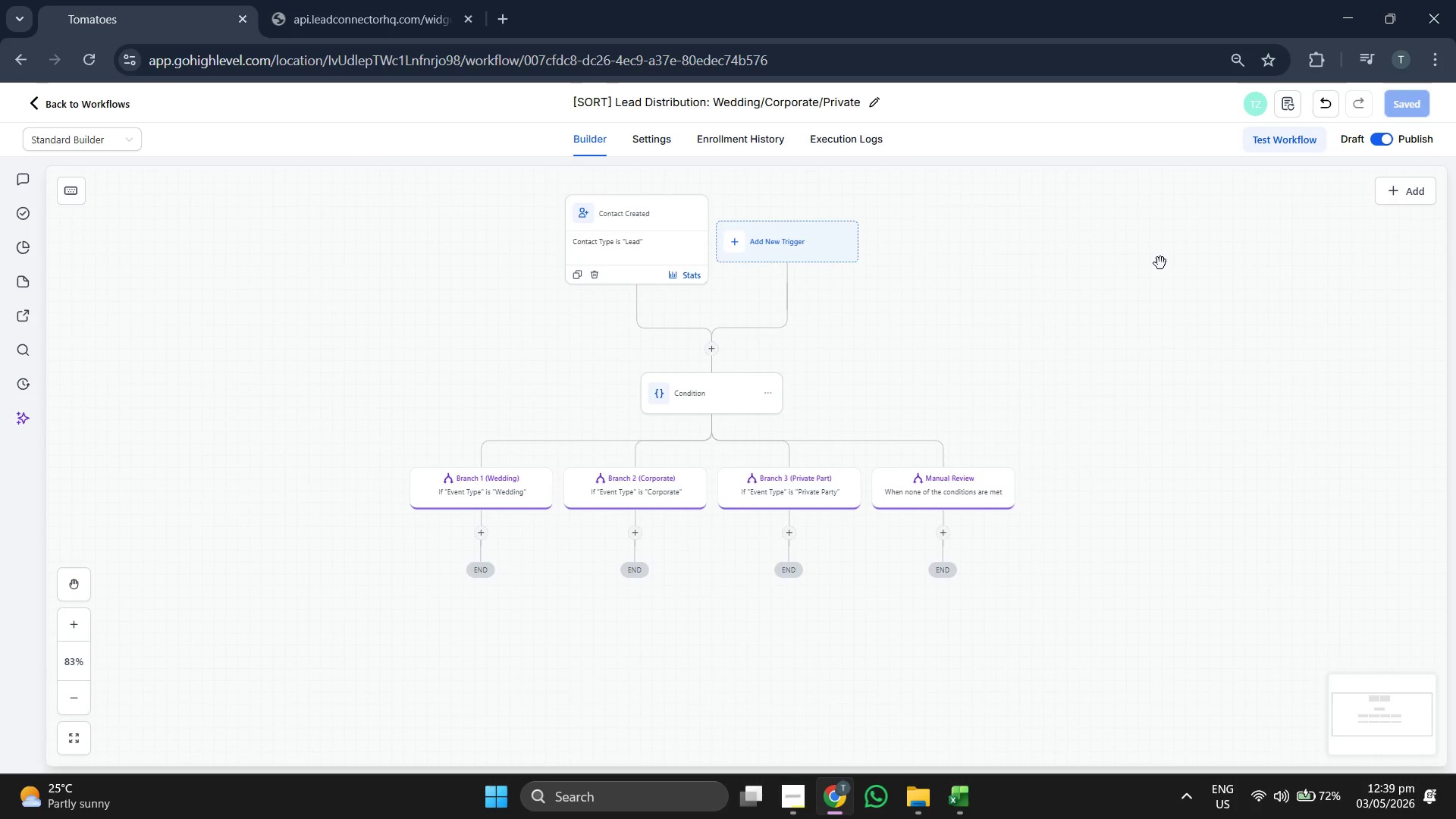 
left_click_drag(start_coordinate=[1160, 263], to_coordinate=[1202, 215])
 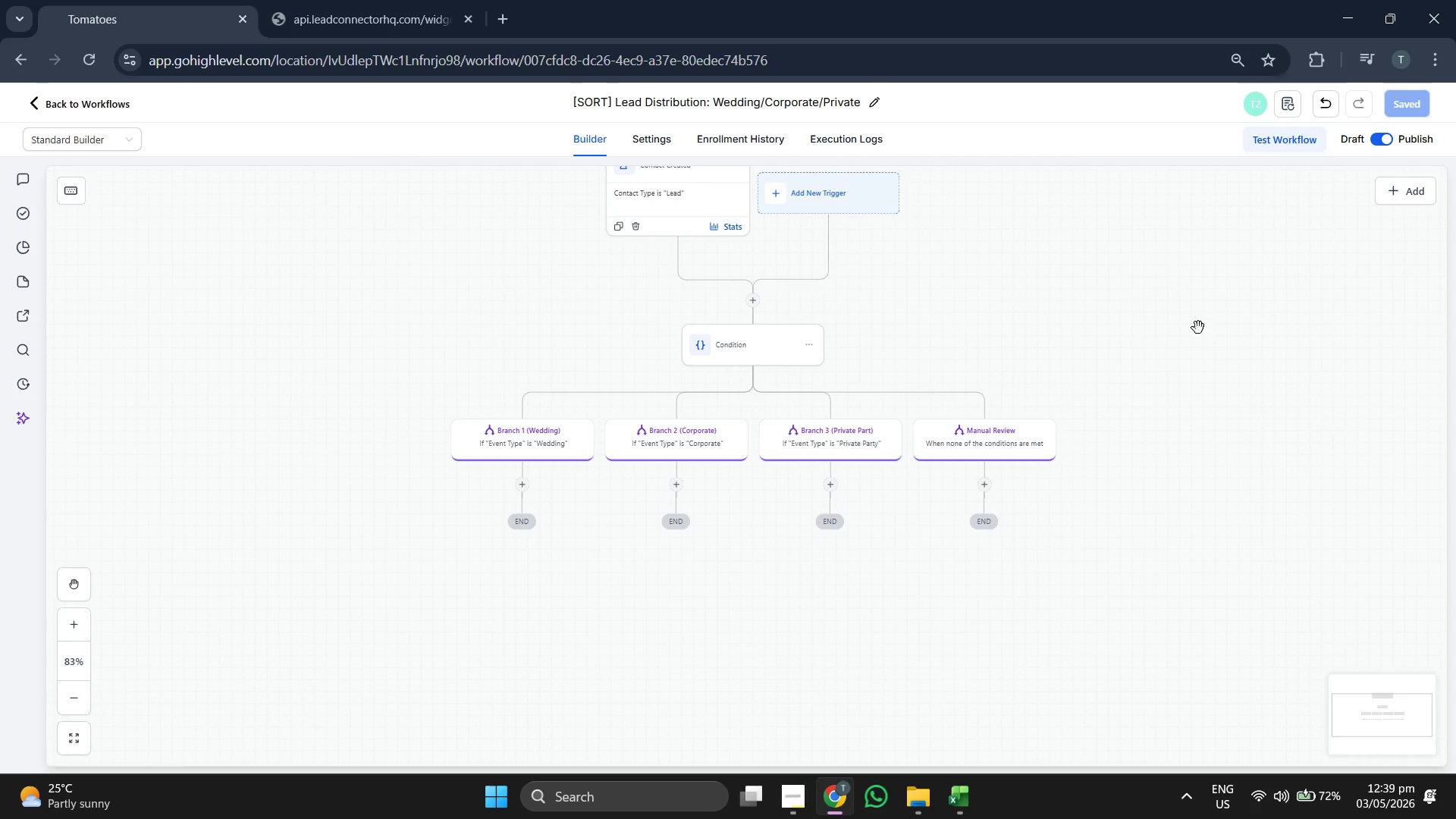 
left_click_drag(start_coordinate=[1198, 331], to_coordinate=[1188, 307])
 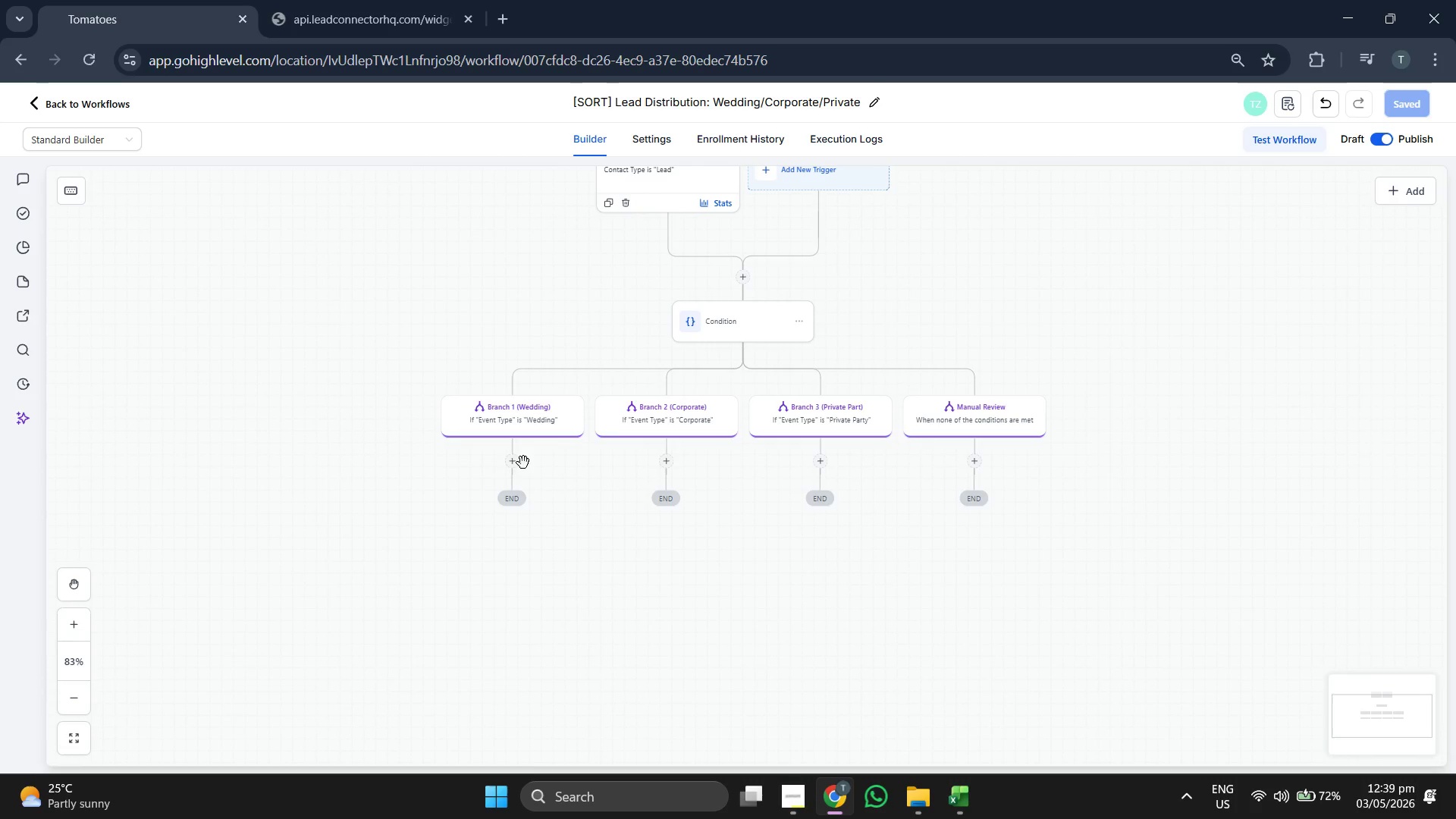 
left_click([517, 463])
 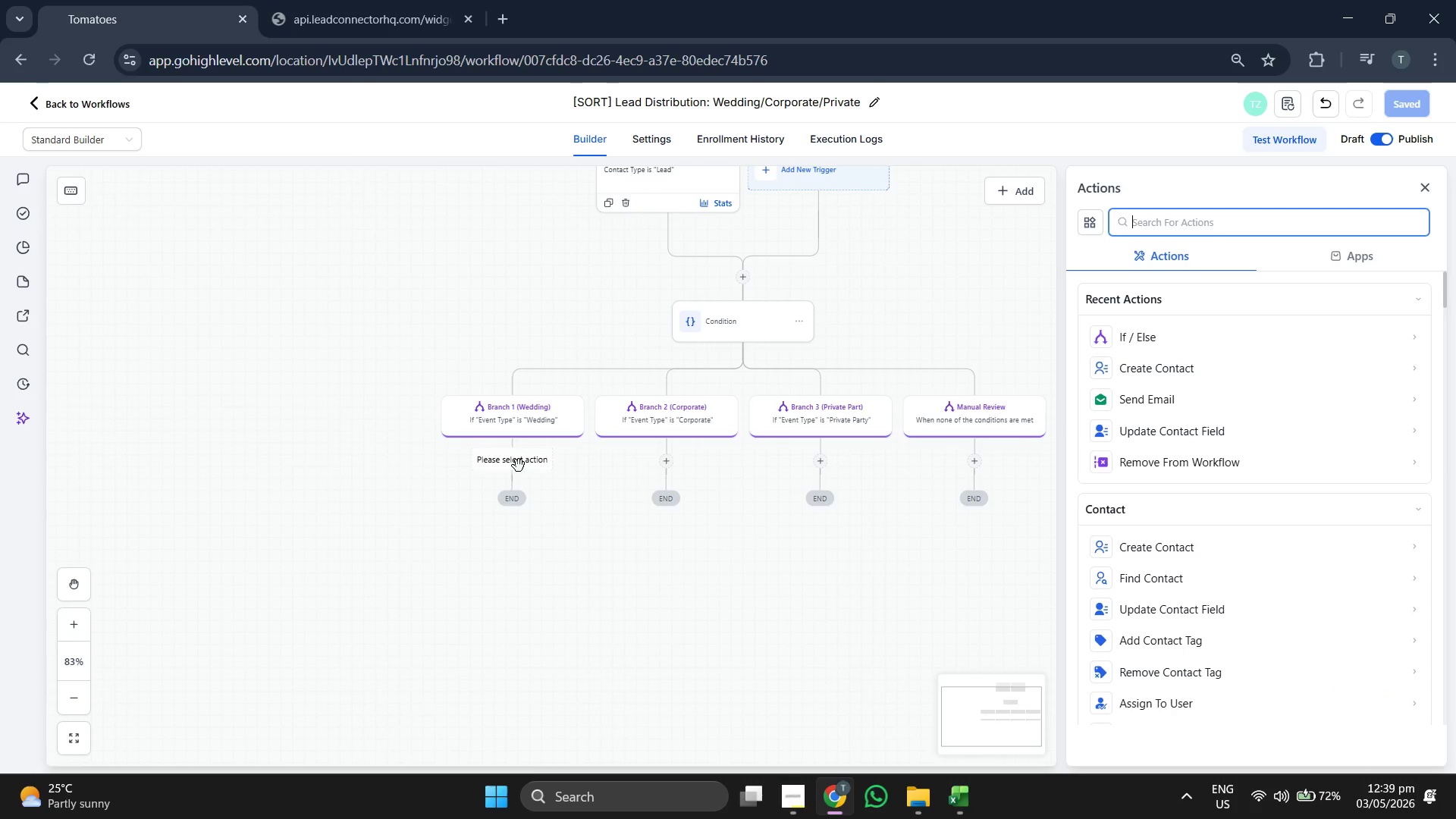 
left_click_drag(start_coordinate=[655, 590], to_coordinate=[544, 545])
 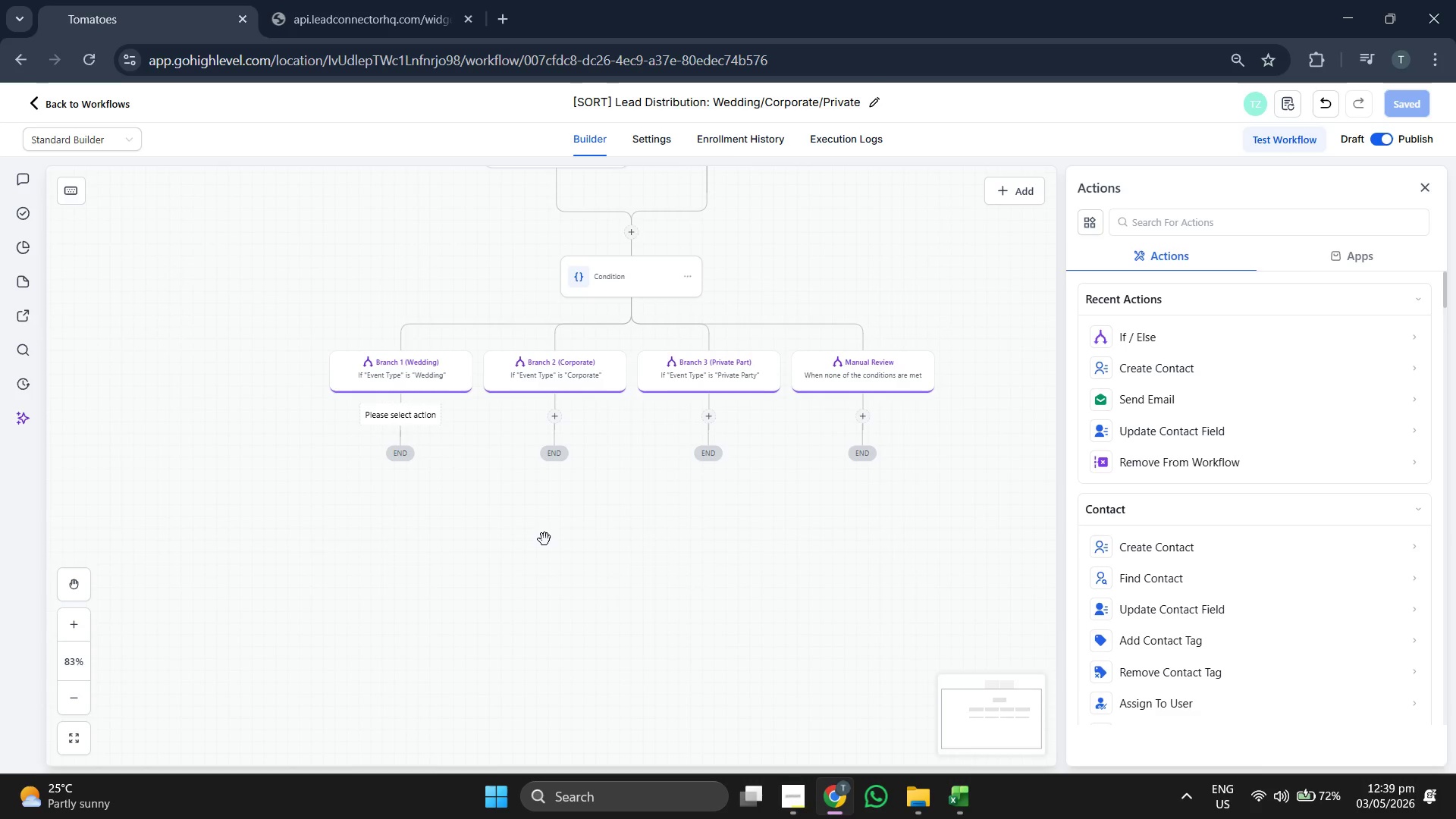 
wait(5.33)
 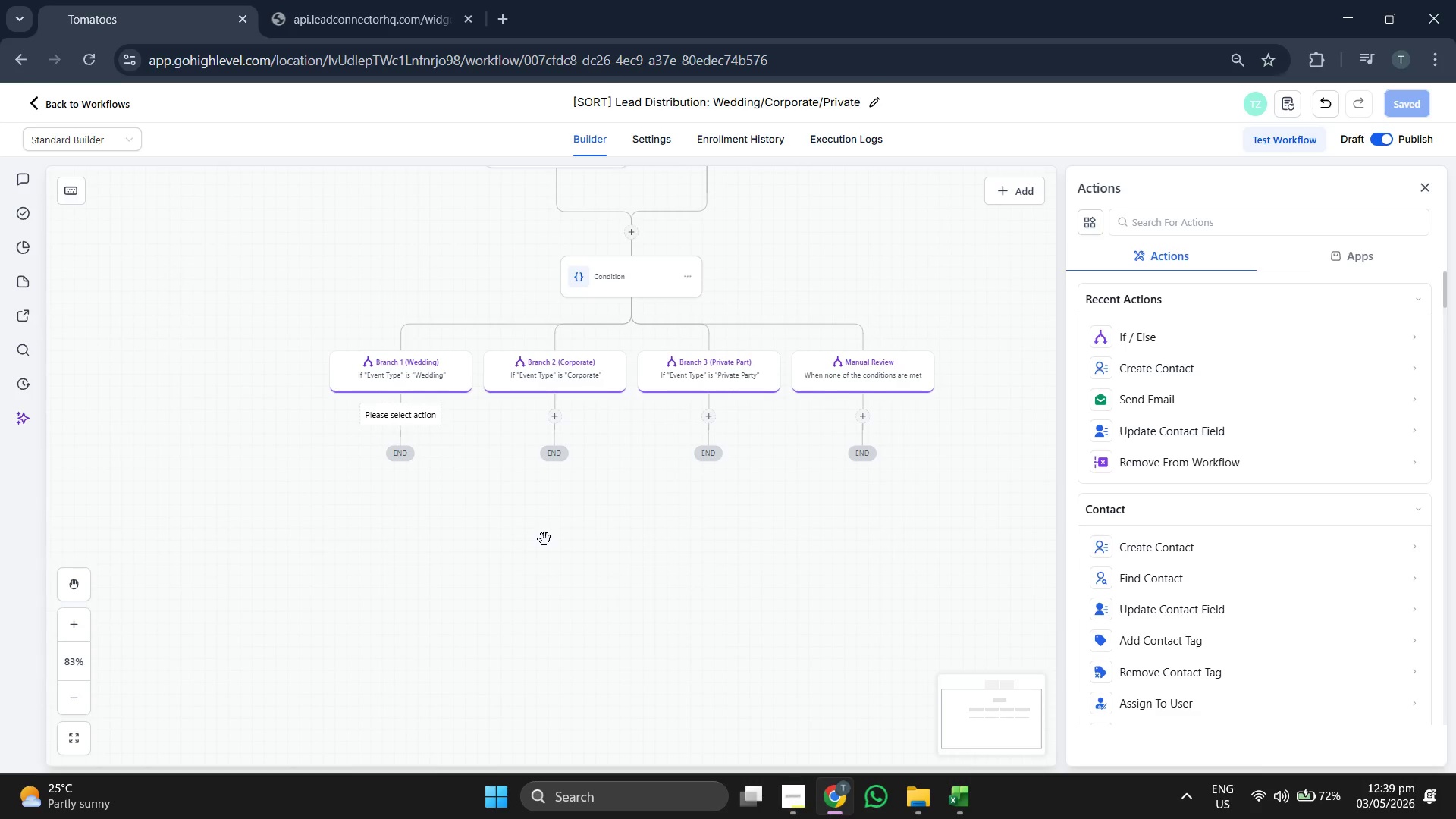 
left_click_drag(start_coordinate=[564, 537], to_coordinate=[551, 554])
 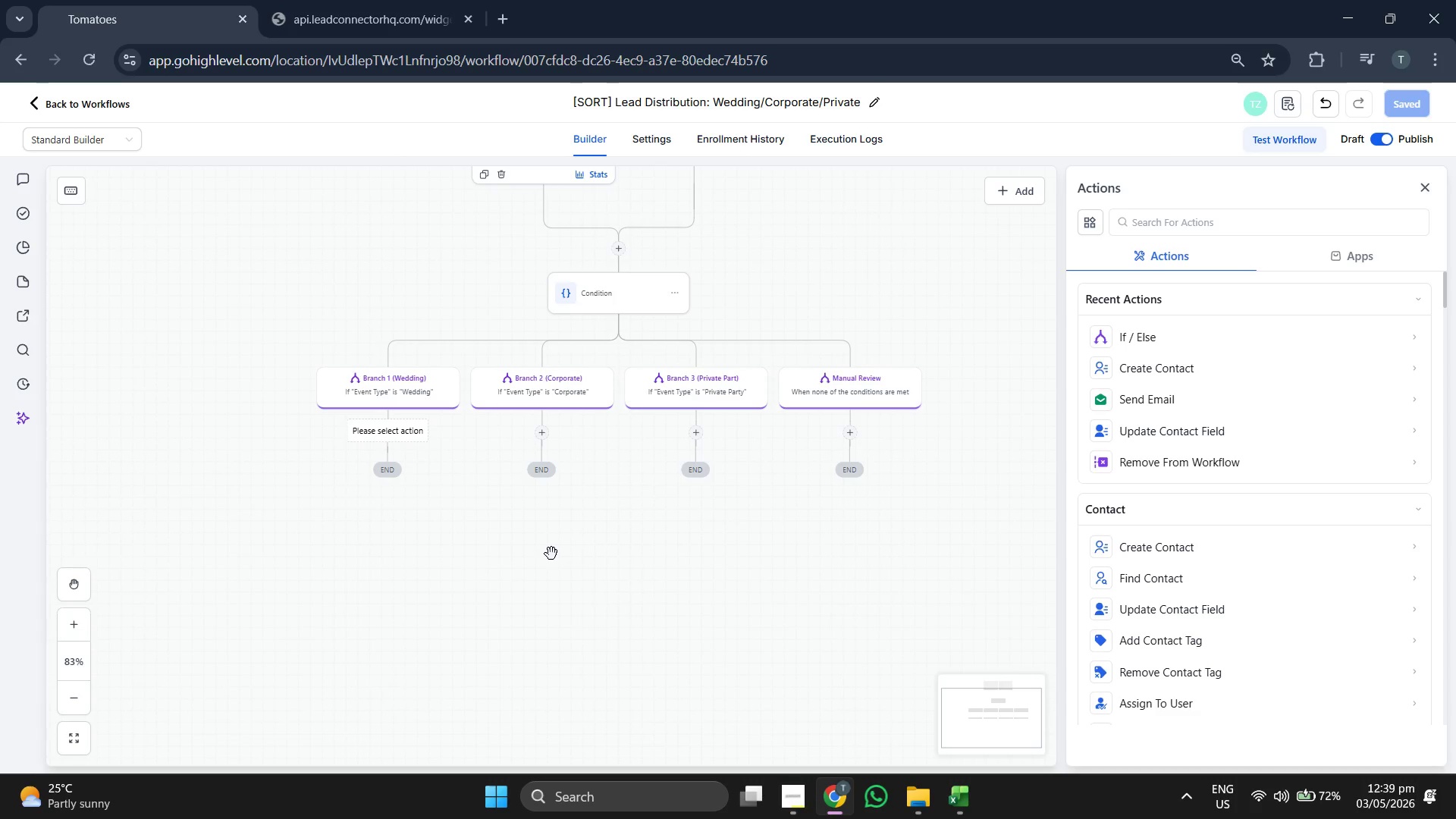 
wait(5.11)
 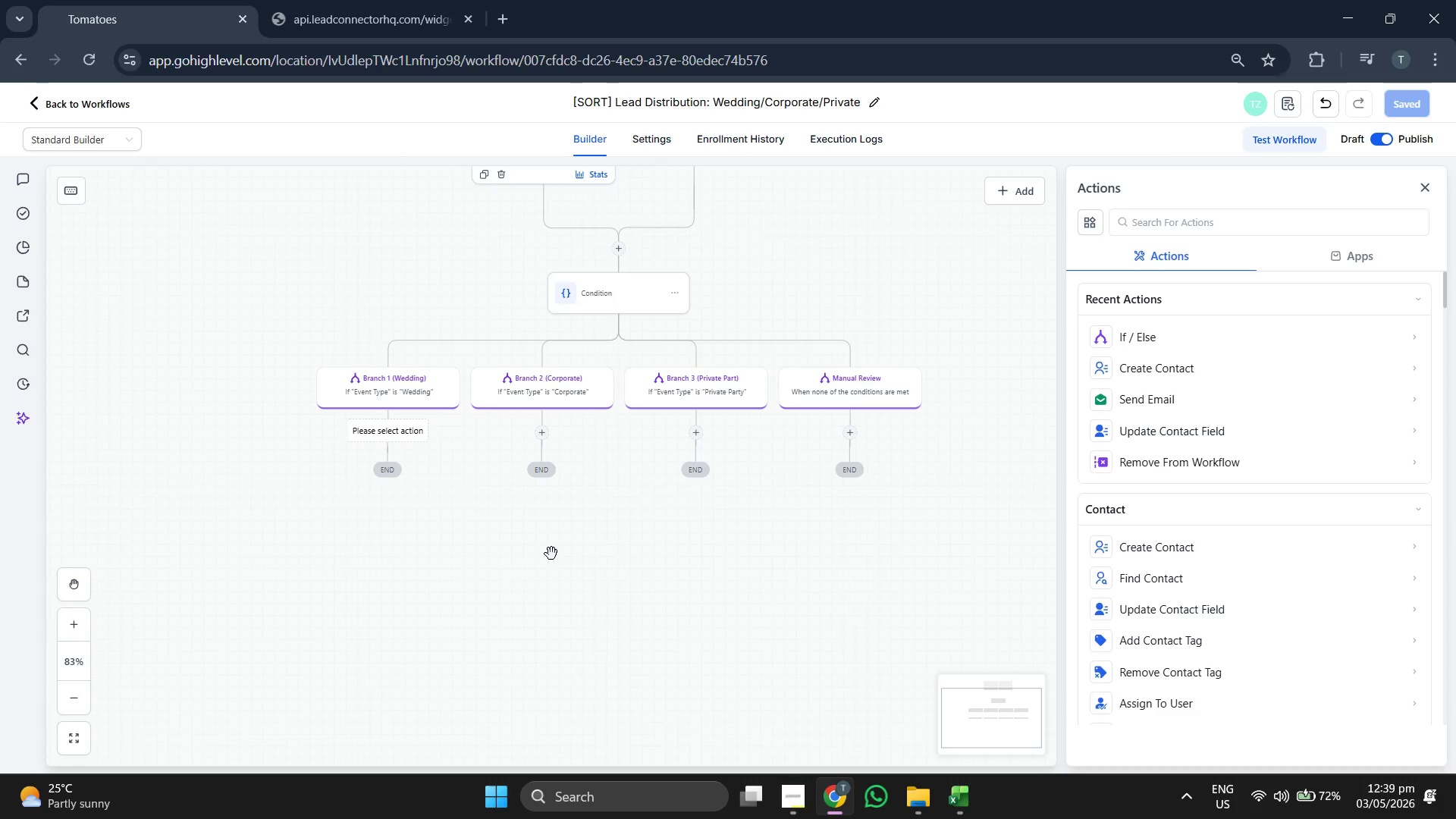 
left_click_drag(start_coordinate=[498, 488], to_coordinate=[441, 518])
 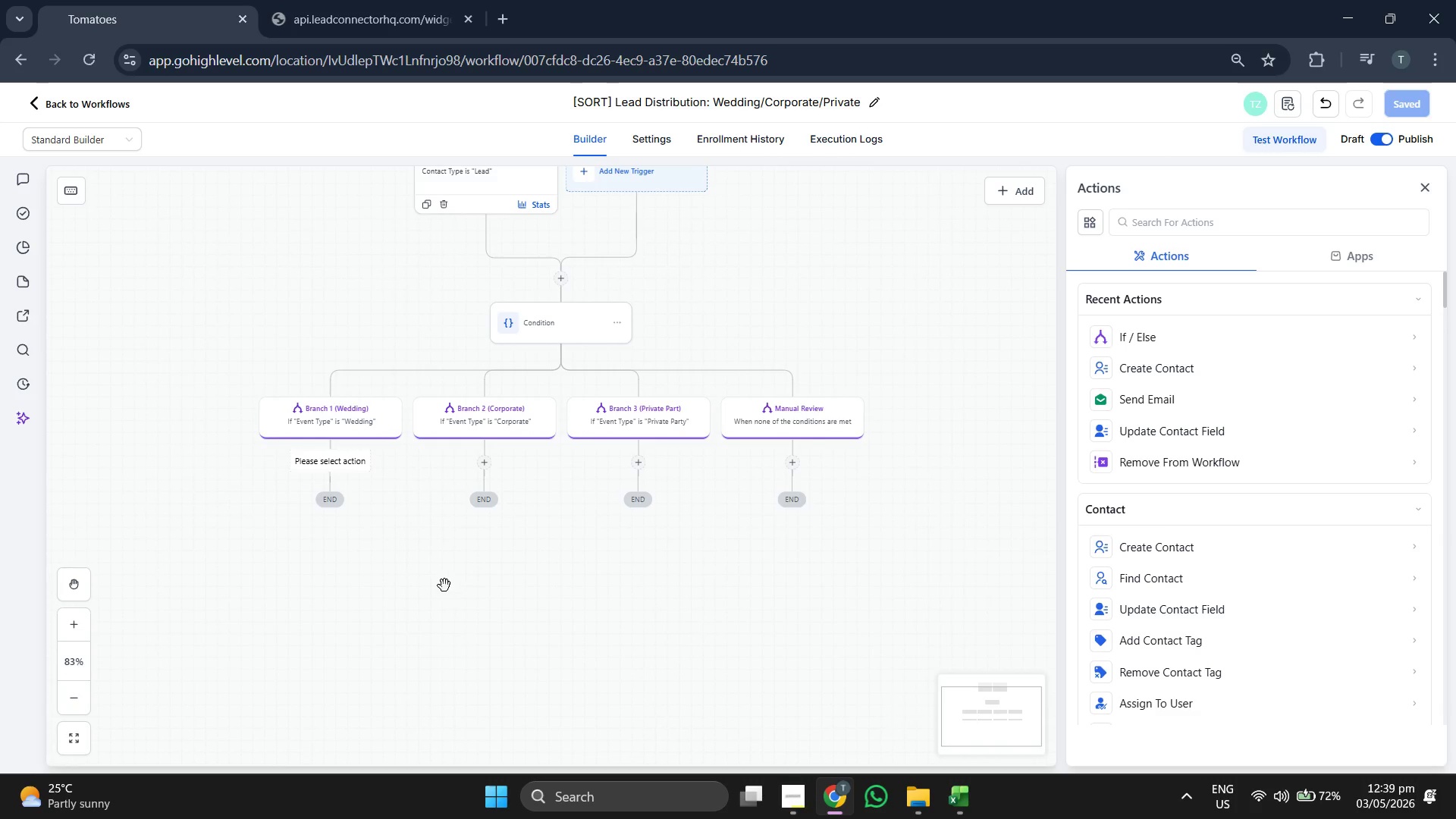 
left_click_drag(start_coordinate=[447, 596], to_coordinate=[408, 585])
 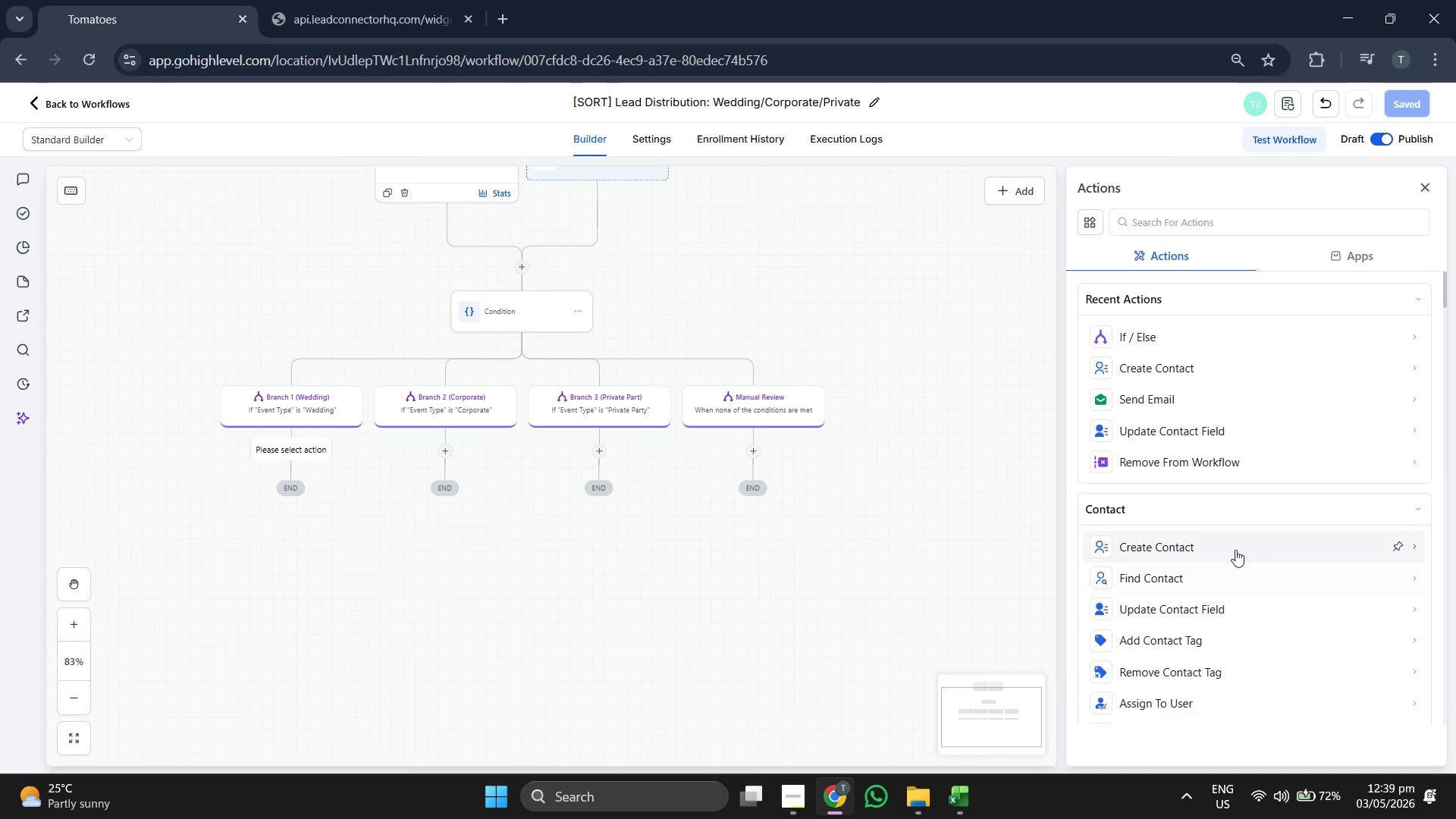 
left_click_drag(start_coordinate=[807, 507], to_coordinate=[821, 585])
 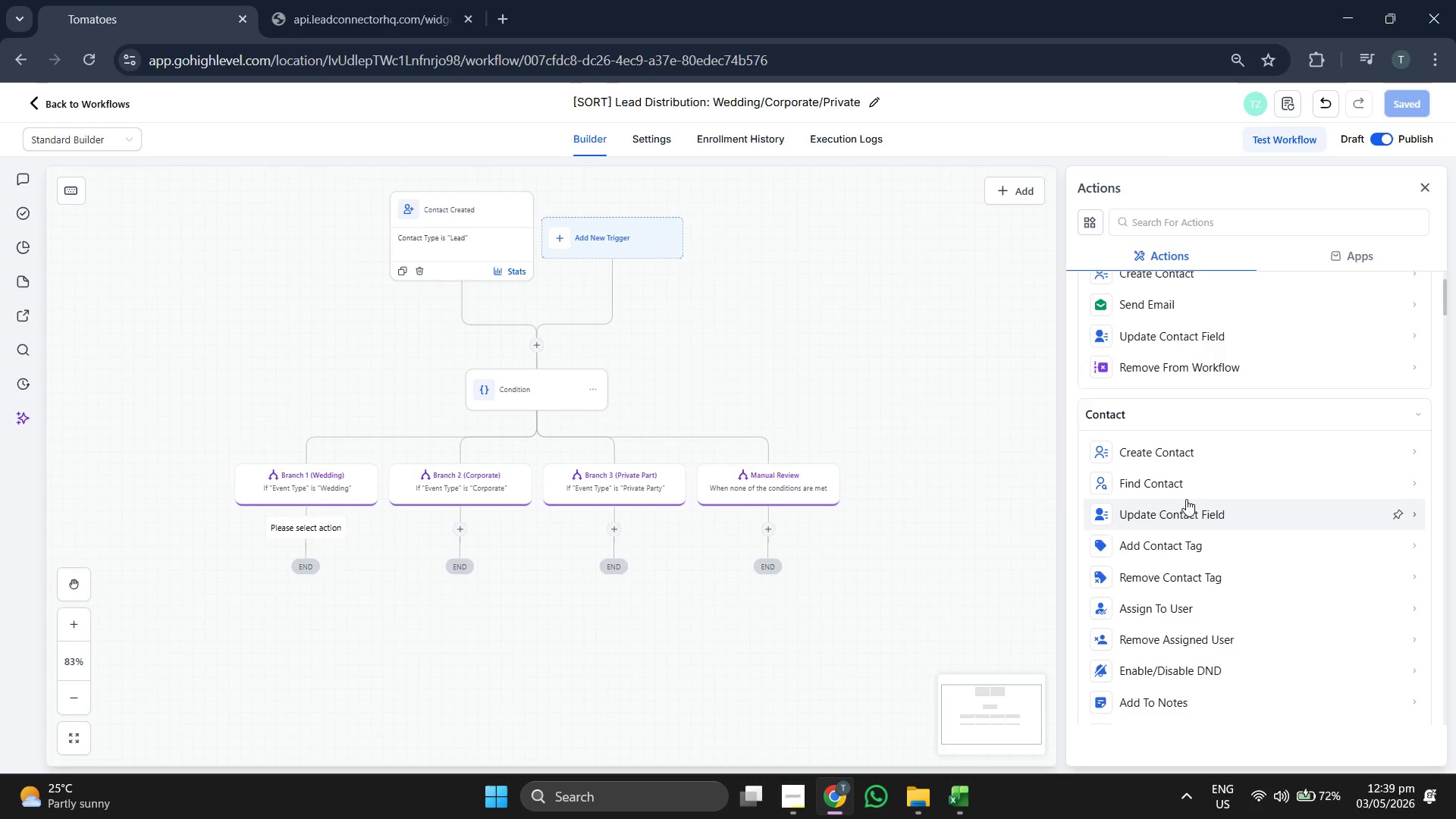 
scroll: coordinate [1186, 499], scroll_direction: down, amount: 5.0
 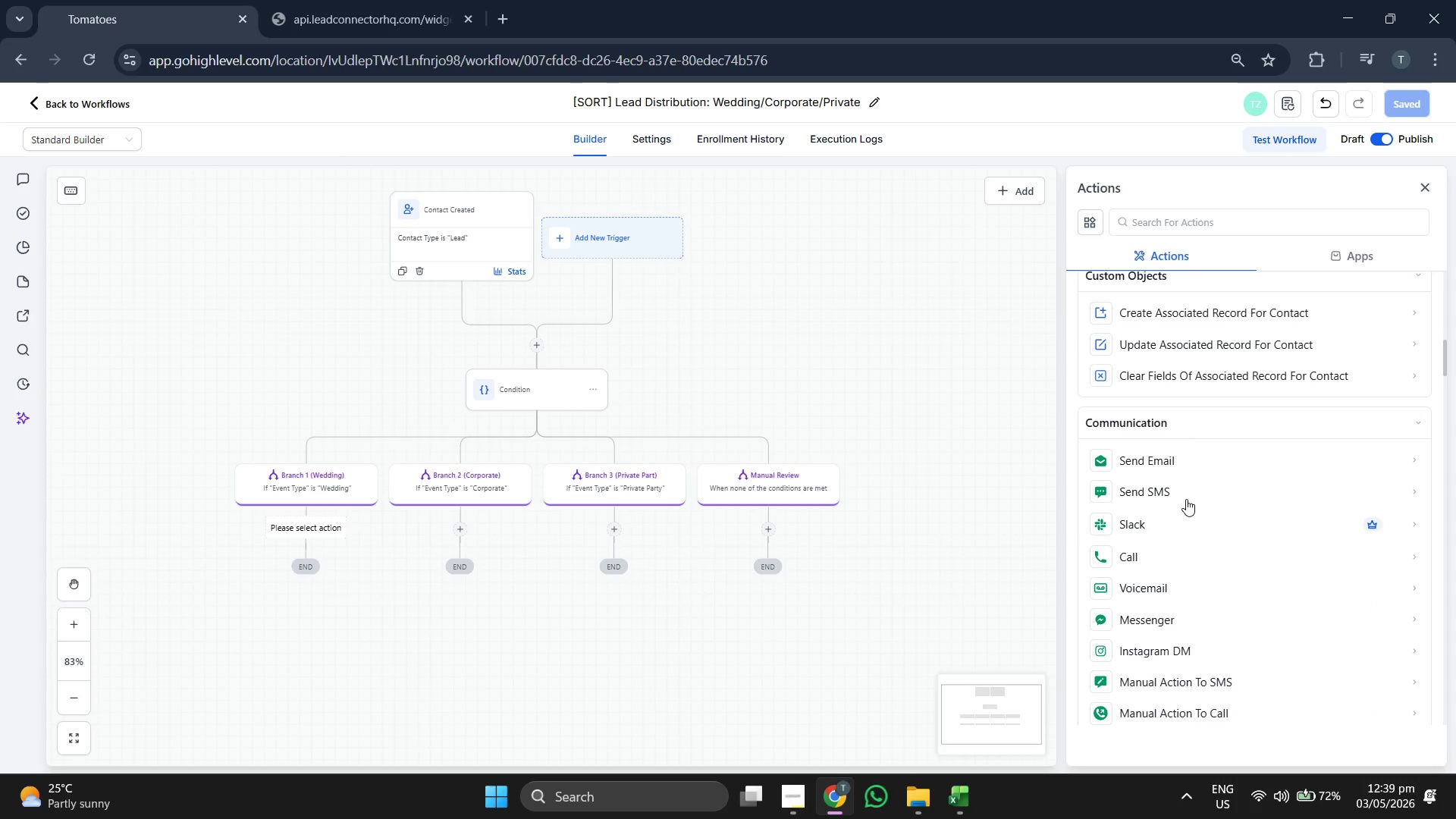 
scroll: coordinate [1187, 498], scroll_direction: down, amount: 5.0
 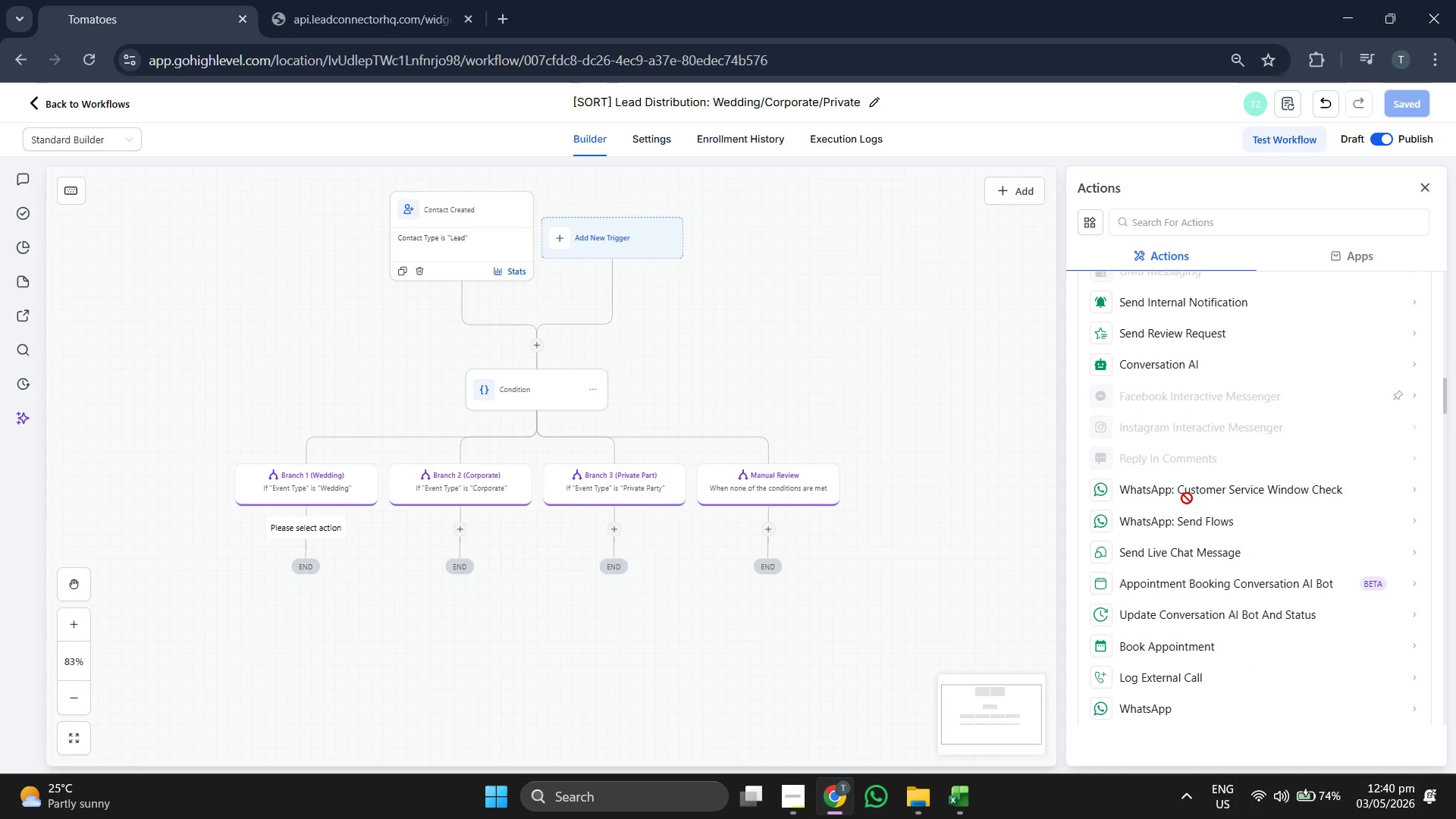 
scroll: coordinate [1203, 470], scroll_direction: down, amount: 5.0
 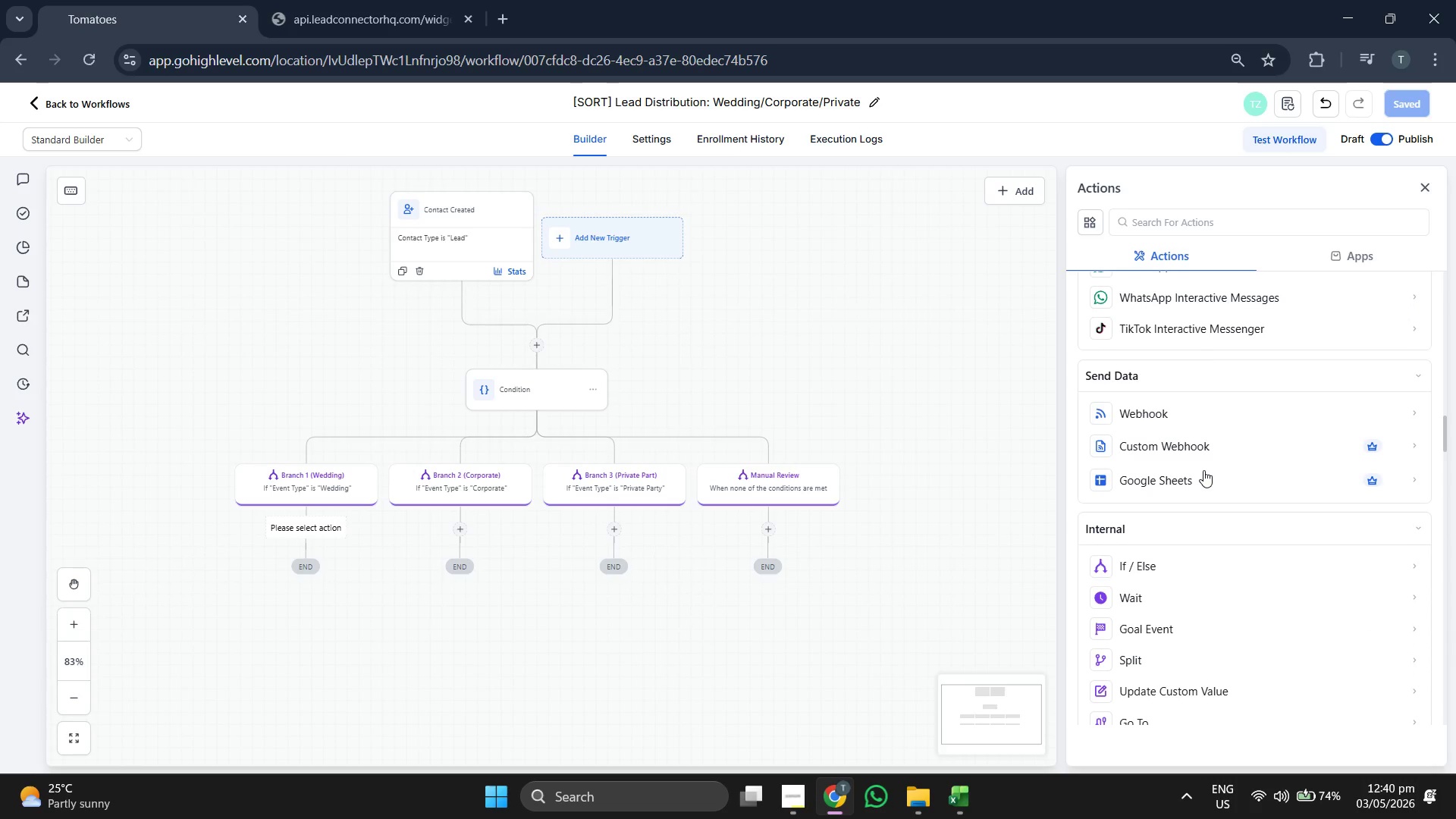 
scroll: coordinate [1203, 470], scroll_direction: down, amount: 5.0
 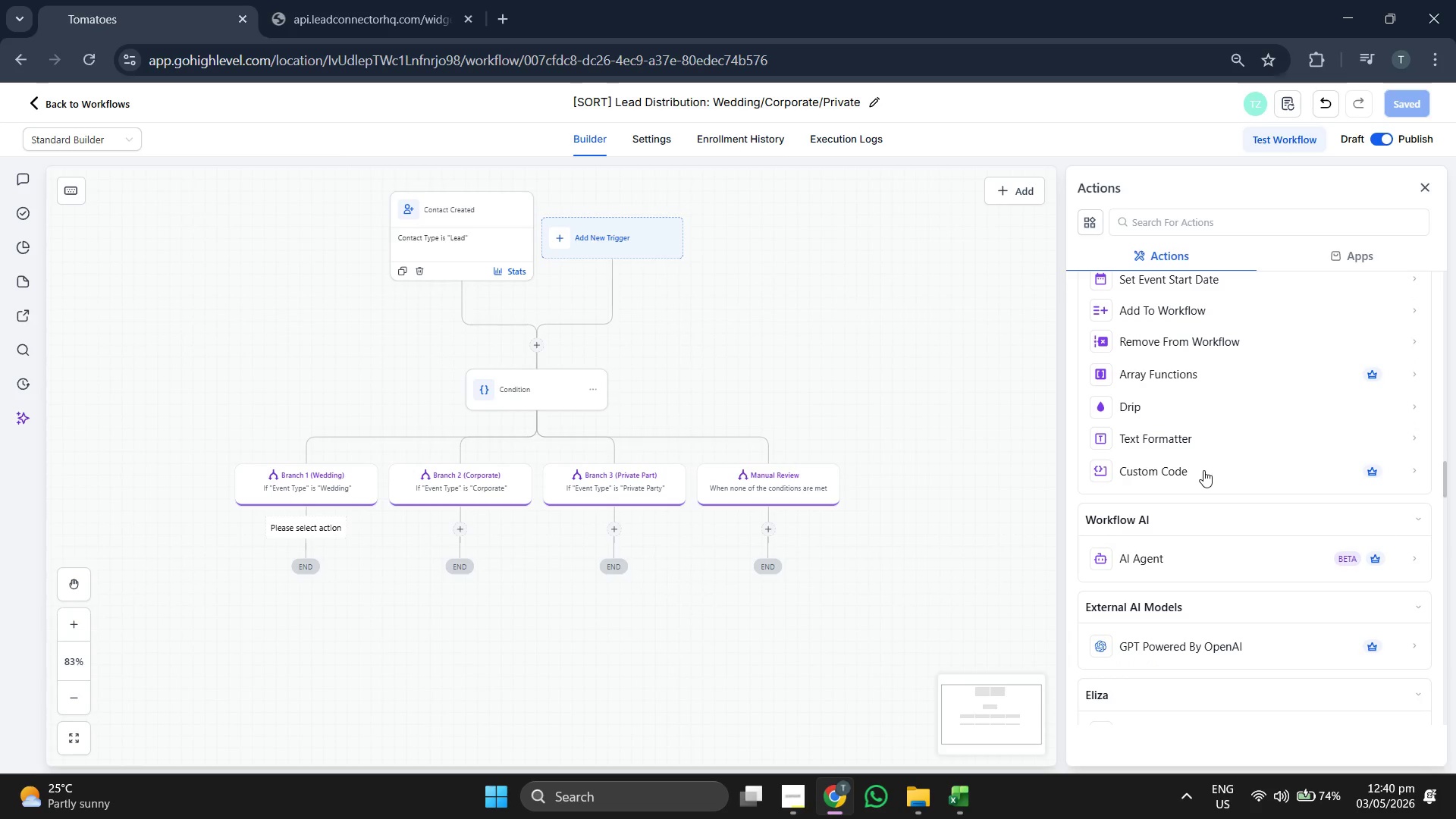 
scroll: coordinate [1194, 504], scroll_direction: down, amount: 2.0
 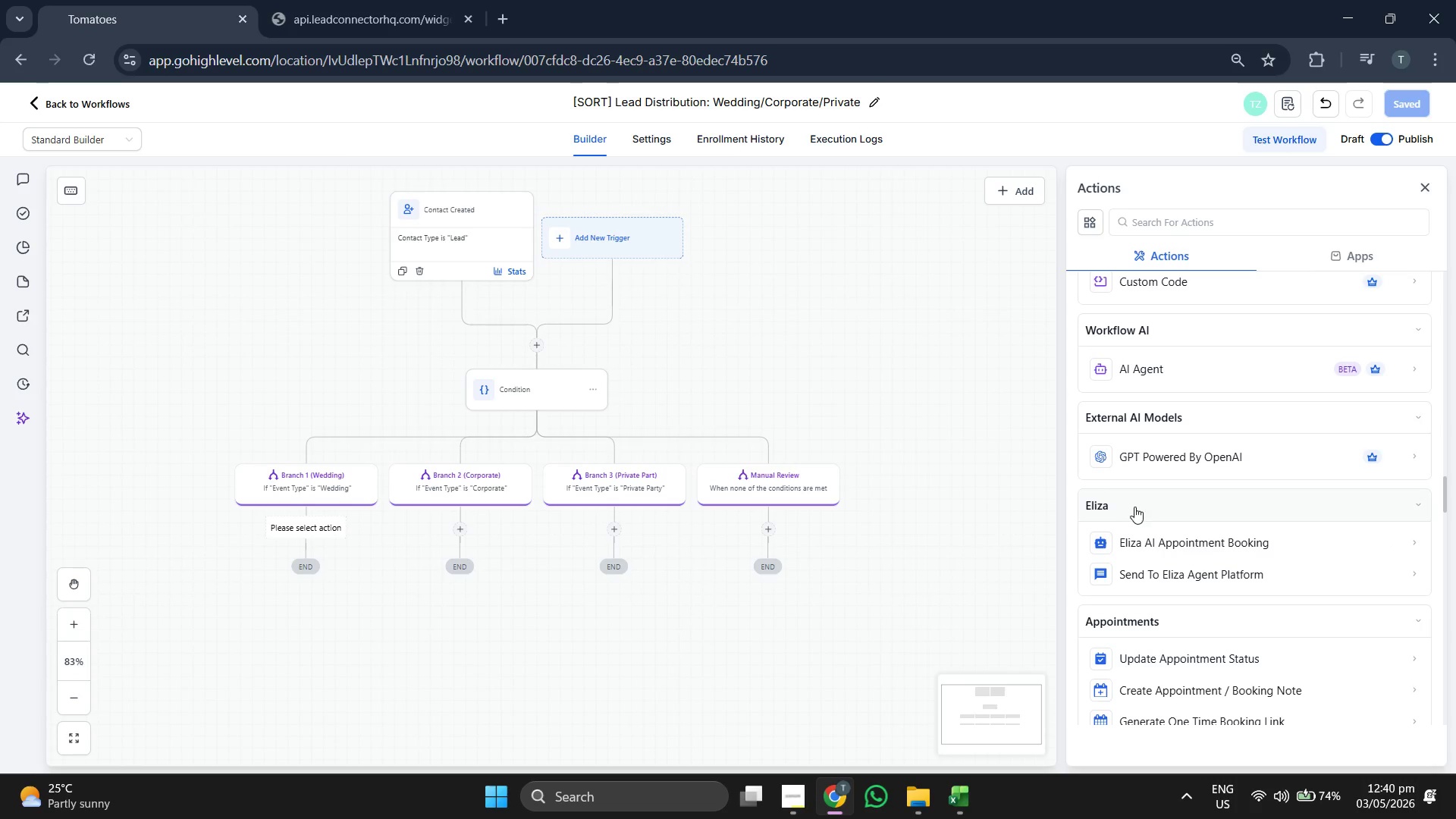 
left_click_drag(start_coordinate=[928, 394], to_coordinate=[940, 410])
 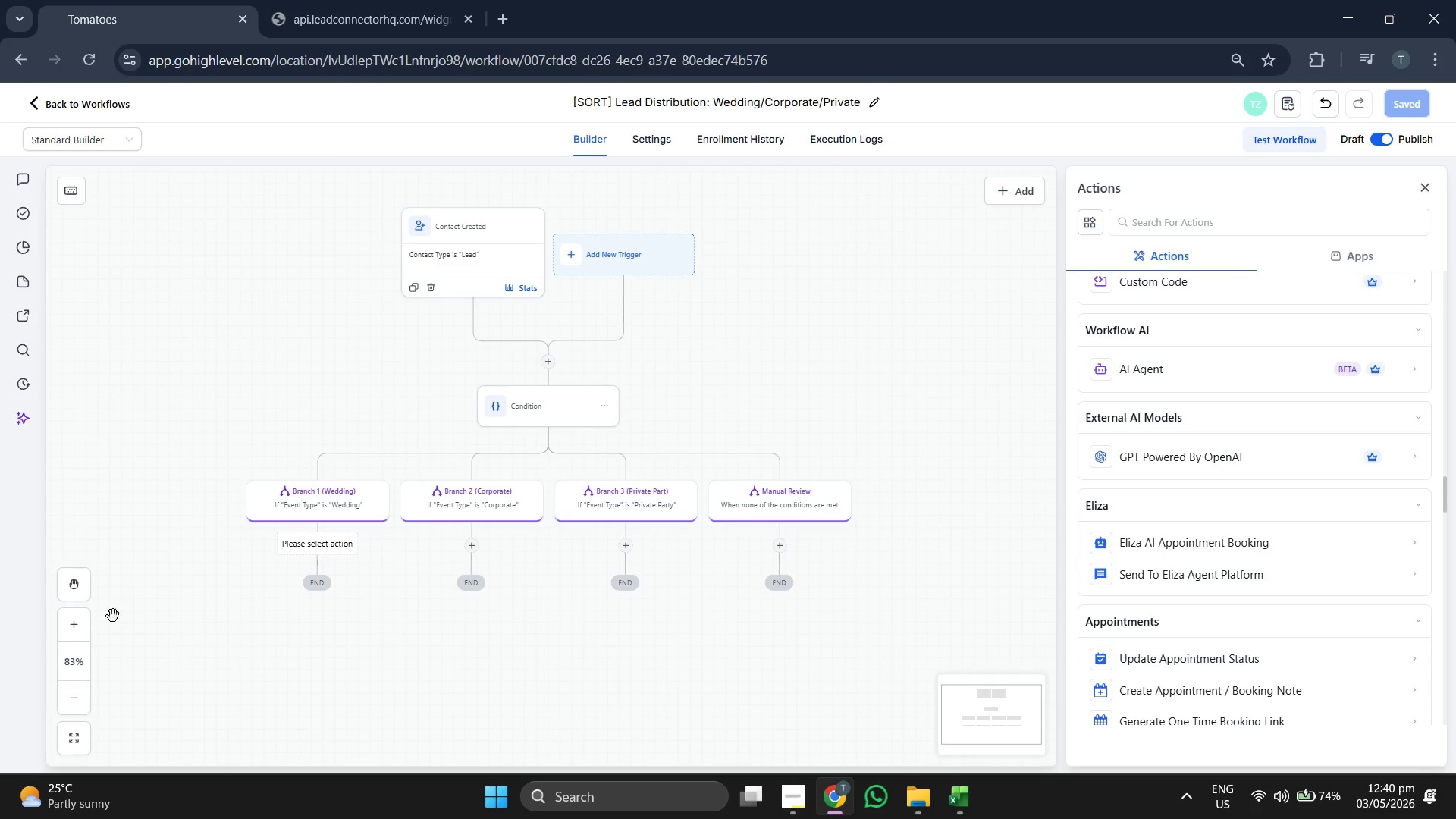 
left_click([82, 630])
 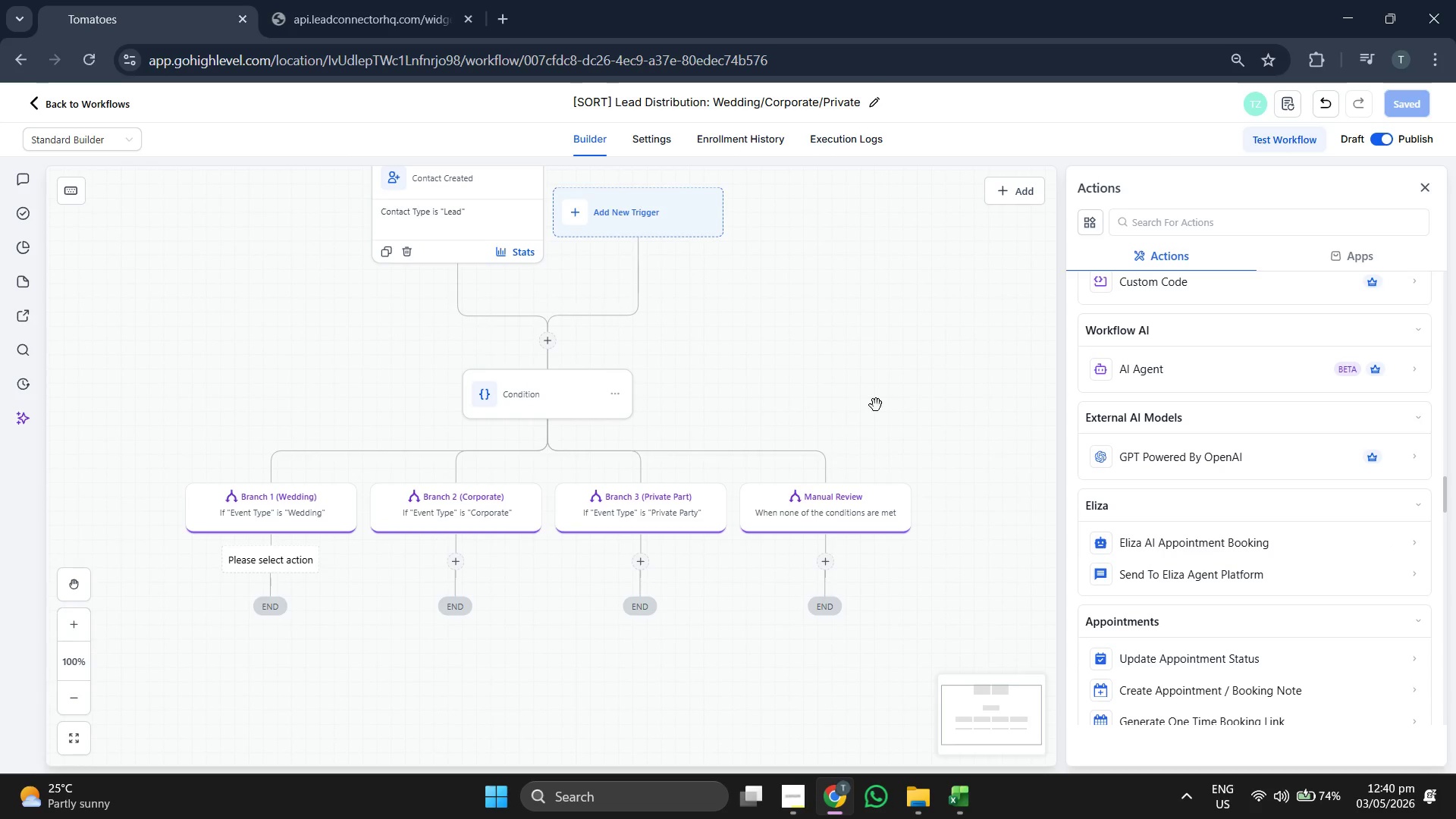 
left_click_drag(start_coordinate=[882, 402], to_coordinate=[899, 434])
 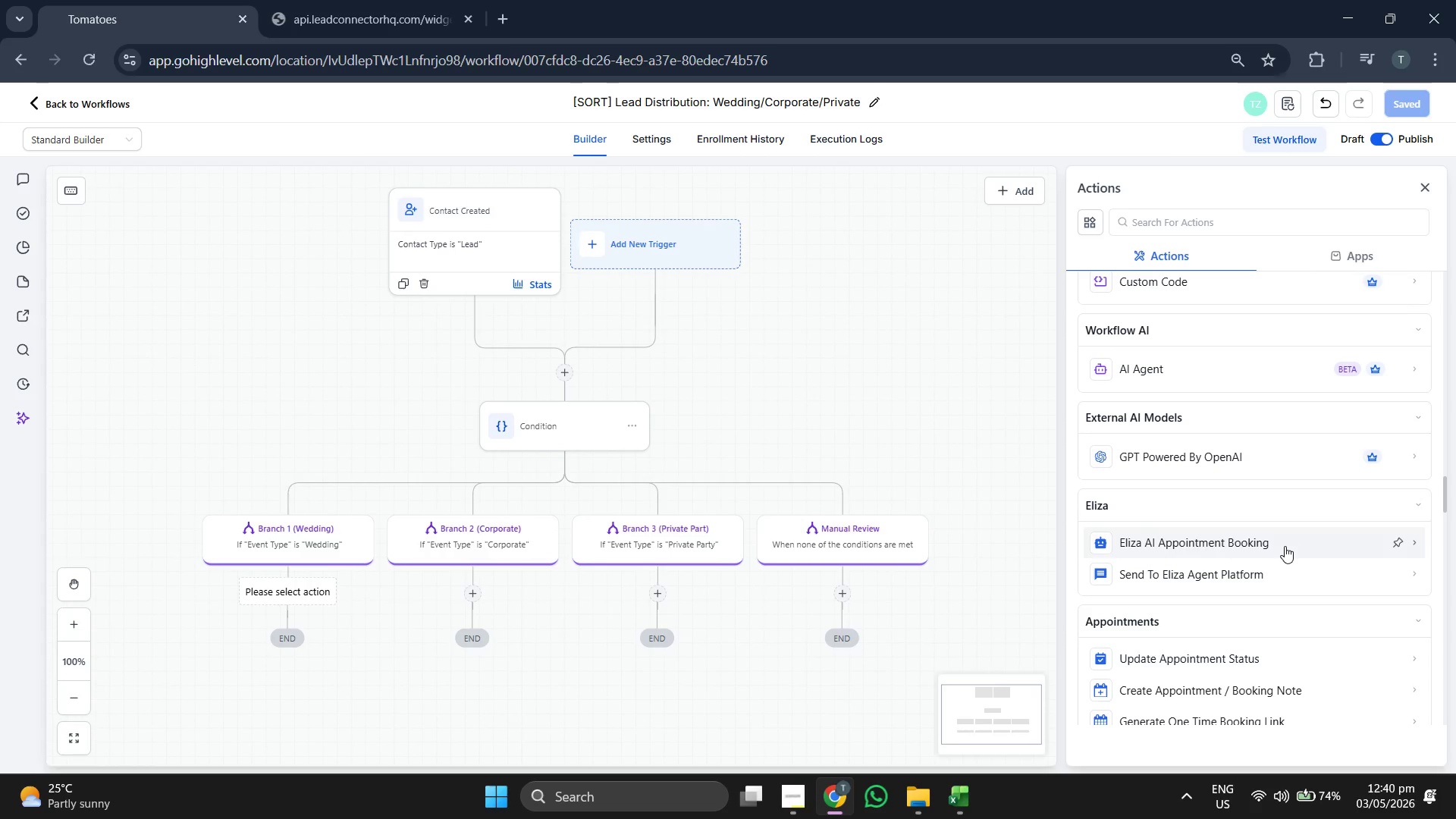 
scroll: coordinate [1285, 546], scroll_direction: down, amount: 6.0
 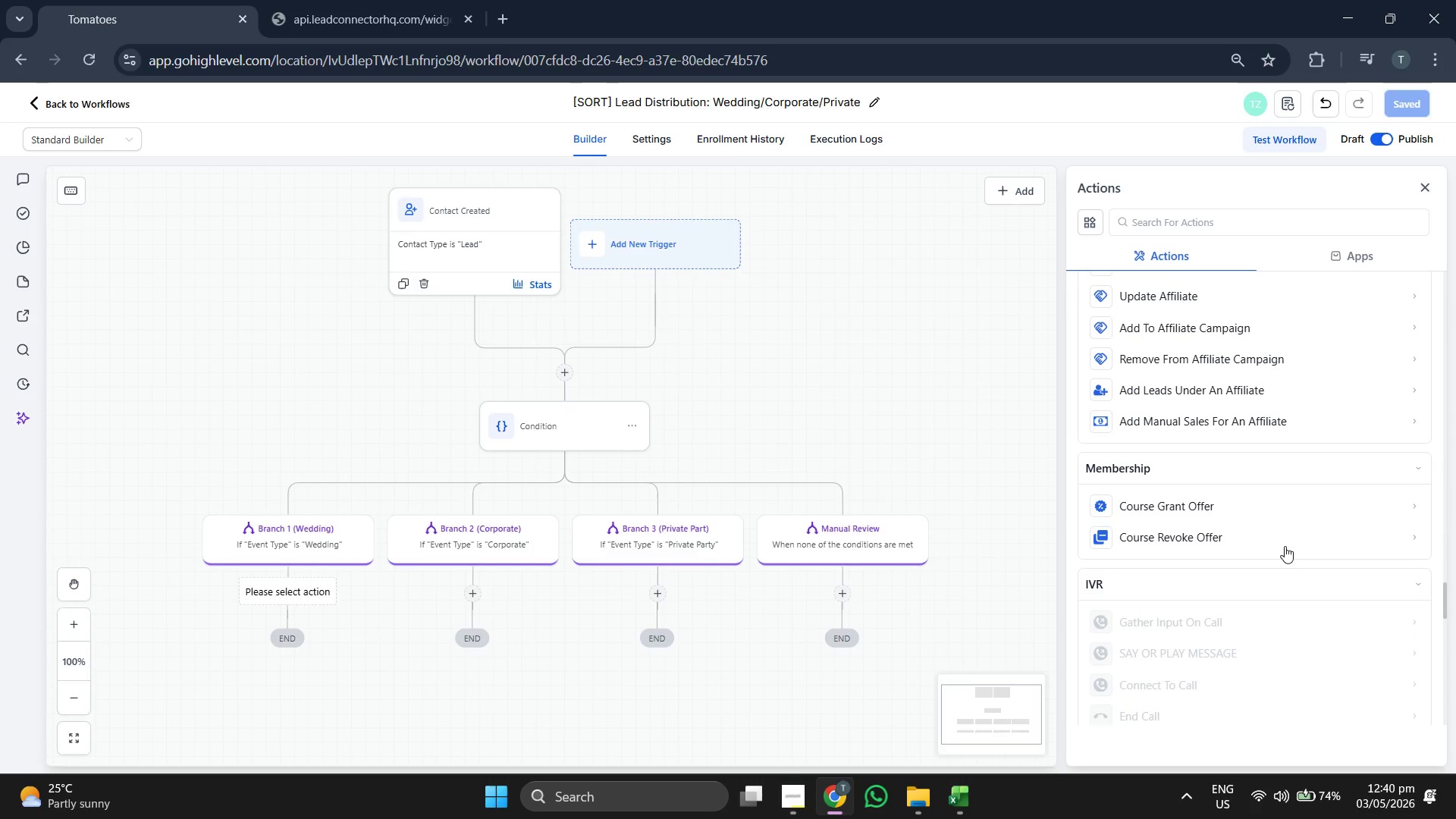 
scroll: coordinate [1285, 546], scroll_direction: down, amount: 5.0
 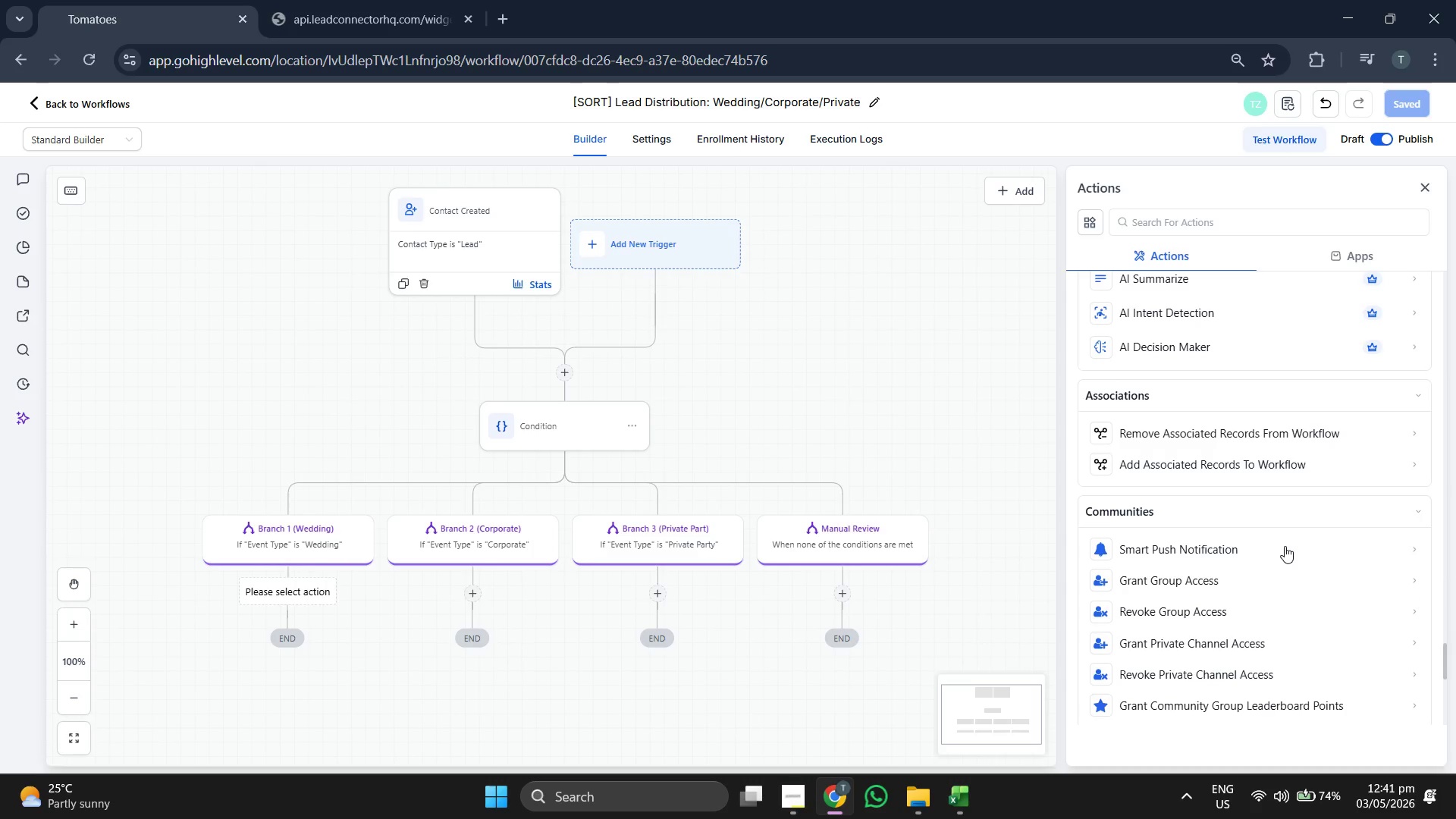 
scroll: coordinate [1285, 546], scroll_direction: down, amount: 3.0
 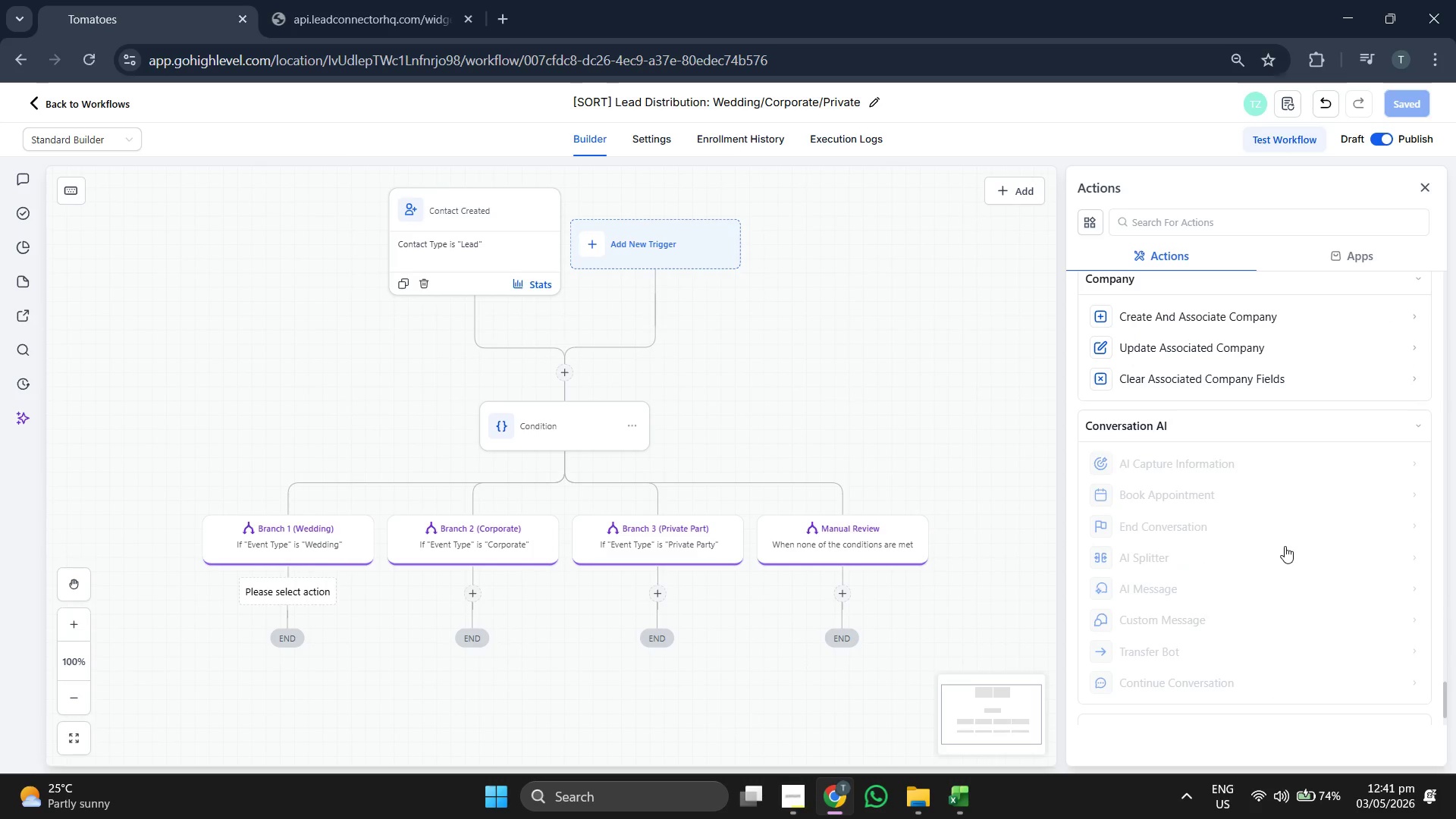 
scroll: coordinate [1286, 577], scroll_direction: up, amount: 10.0
 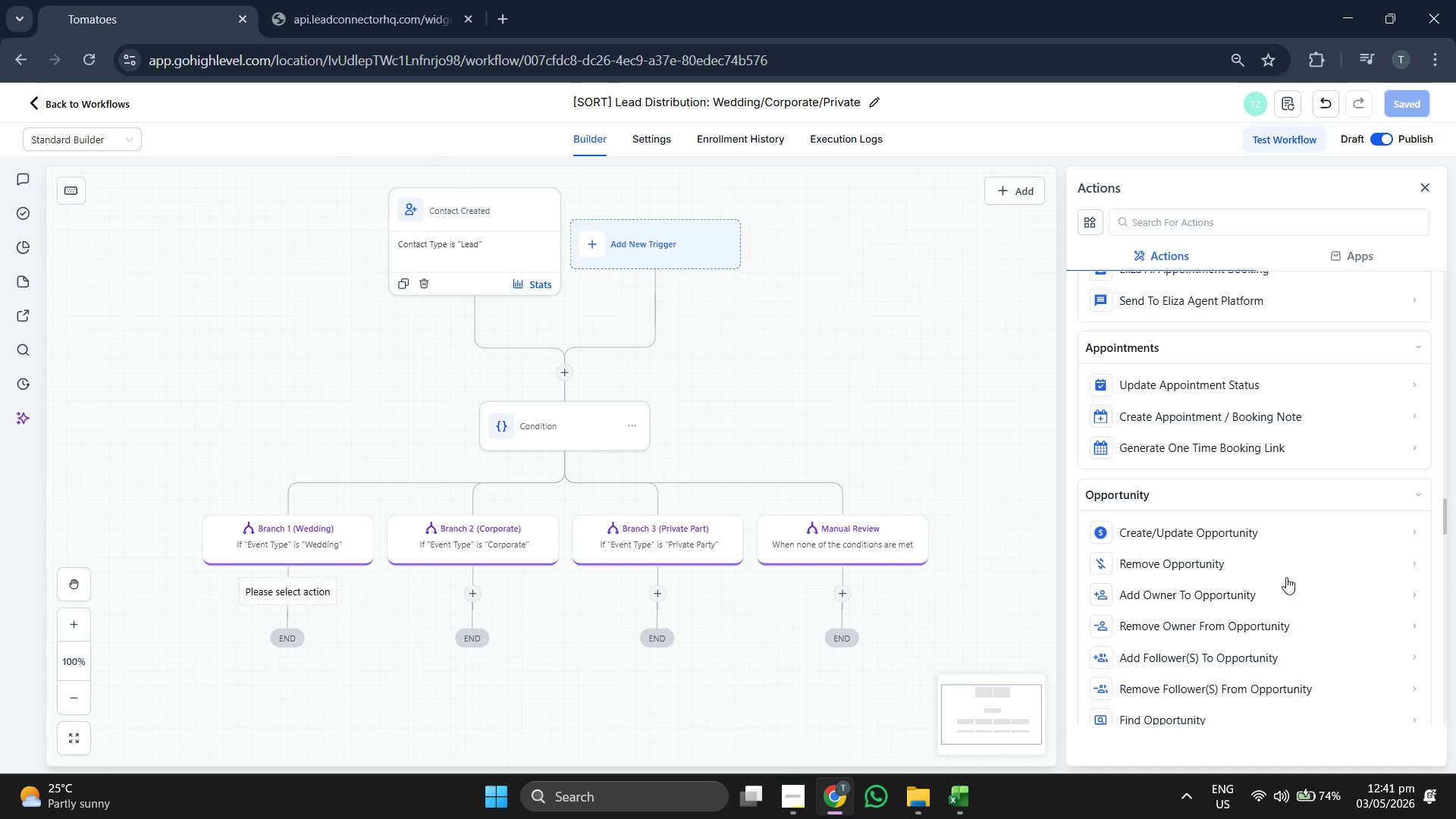 
left_click([1258, 535])
 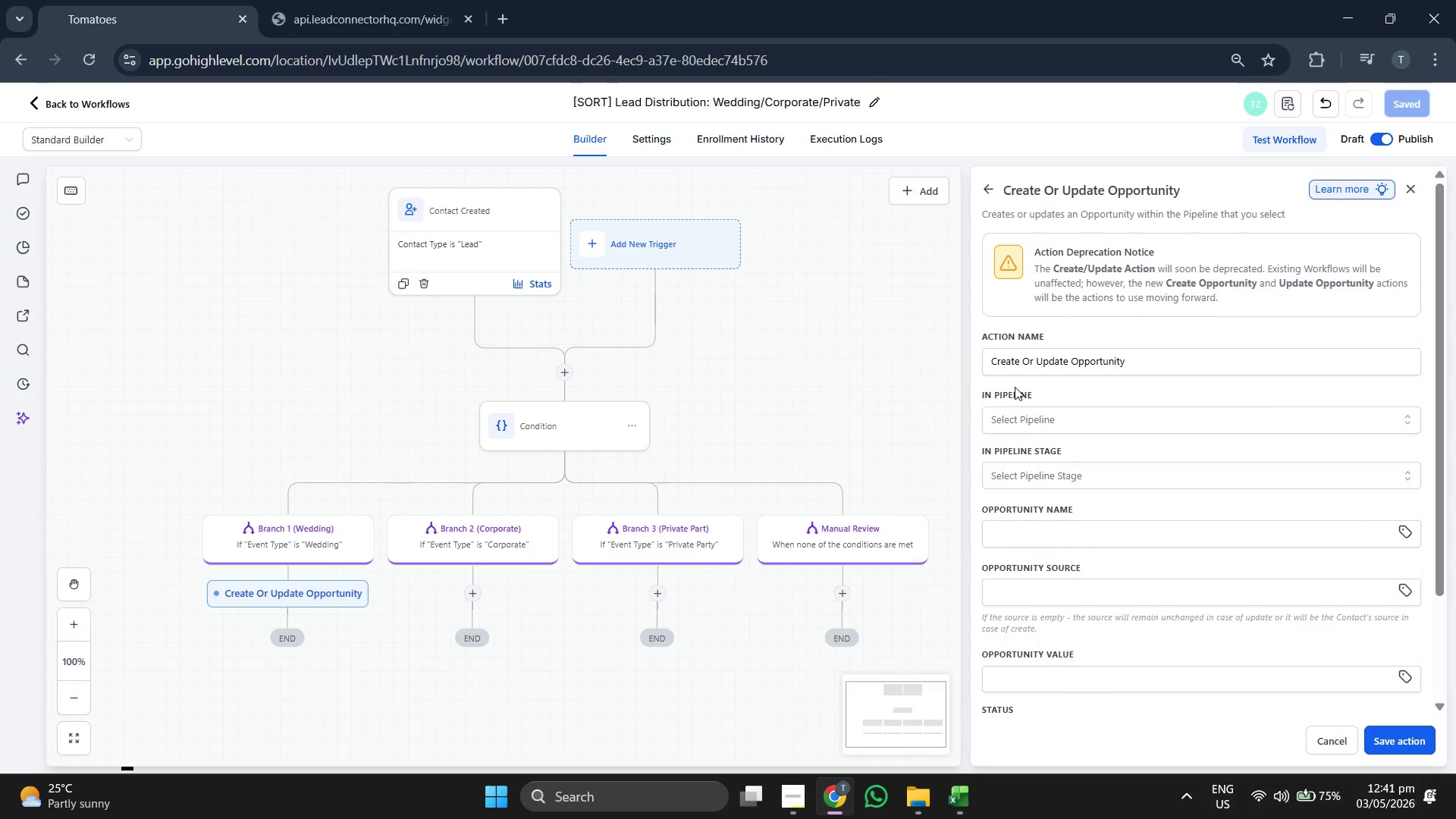 
left_click([1126, 416])
 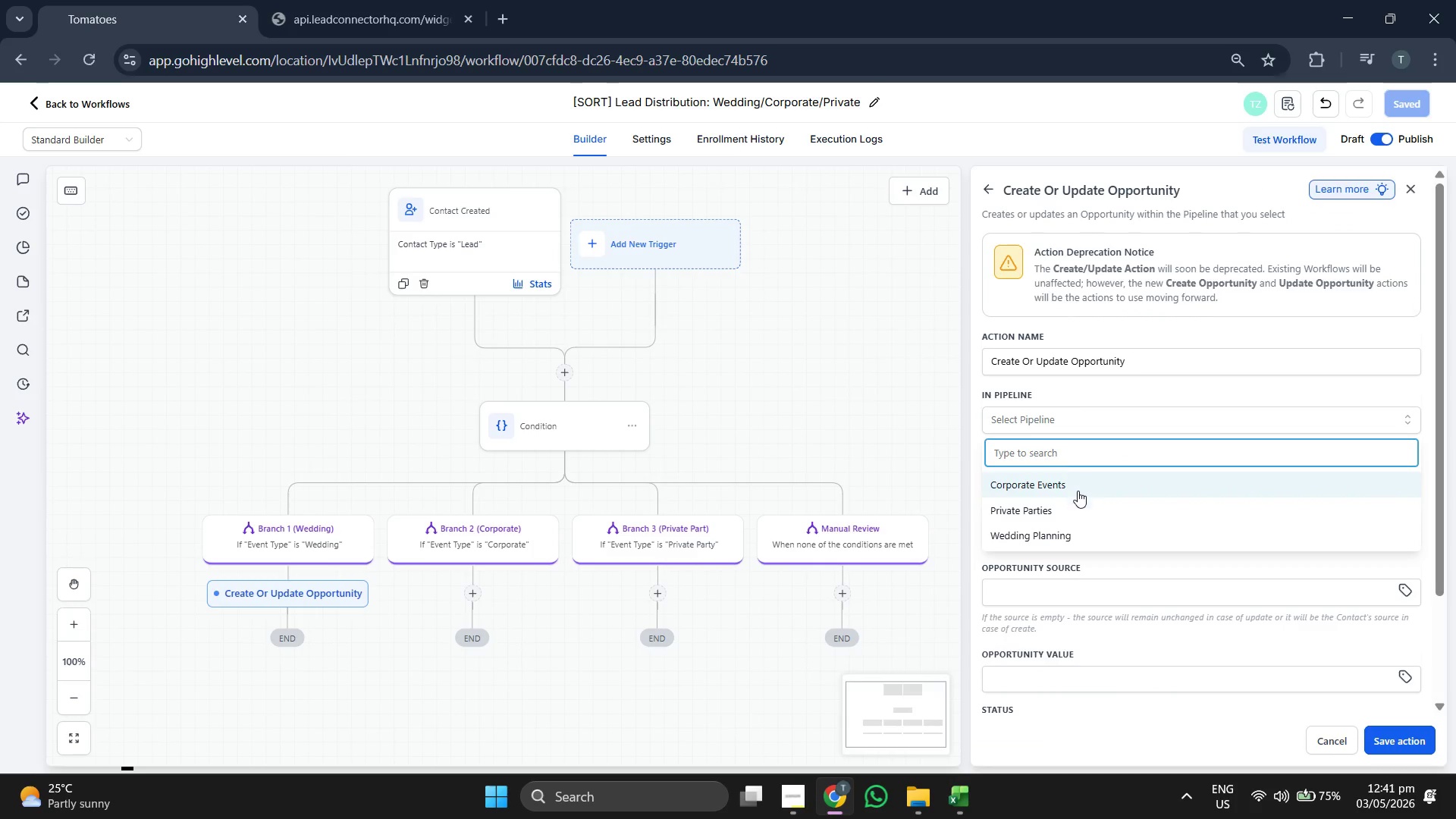 
left_click([1074, 533])
 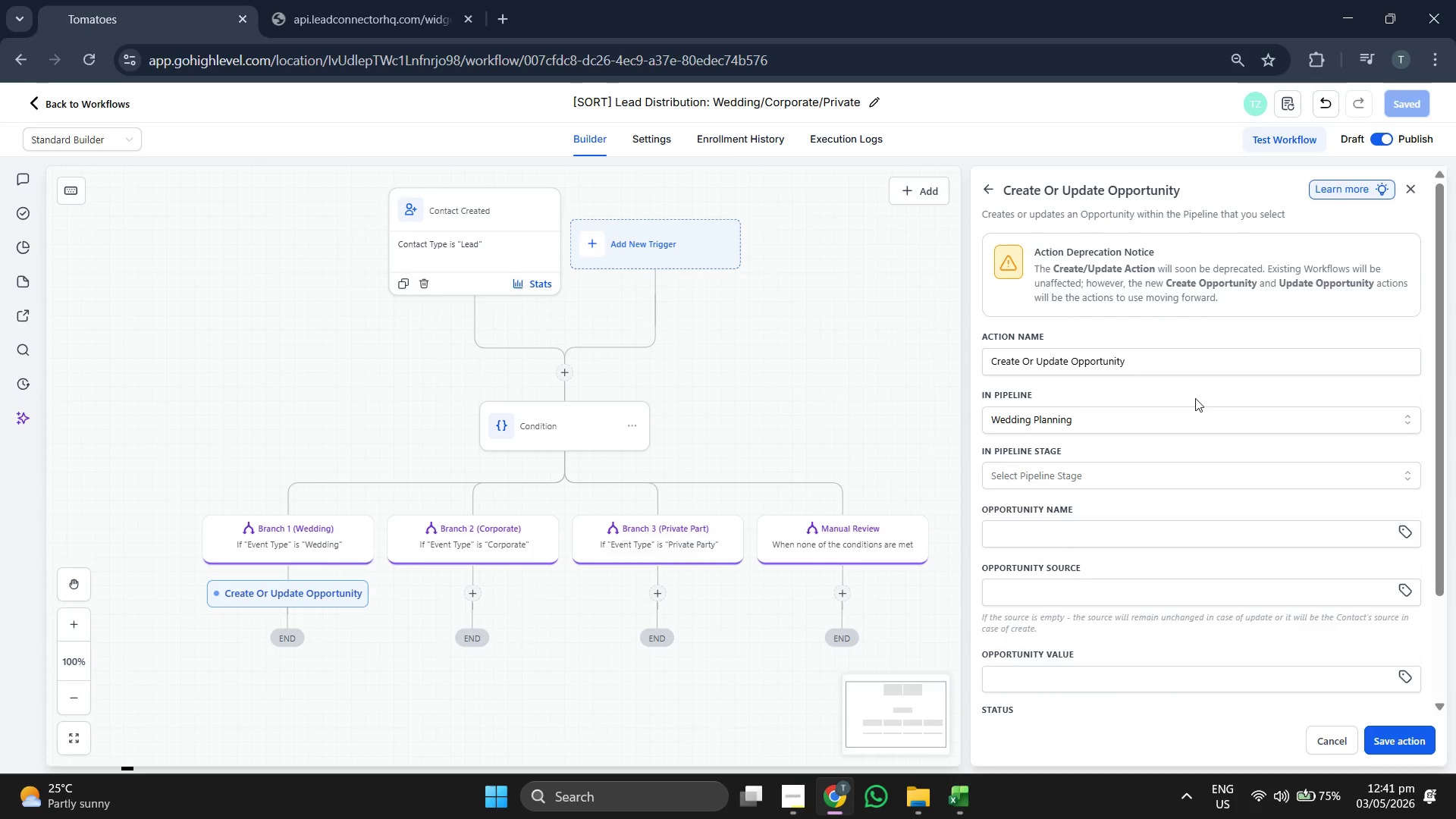 
scroll: coordinate [1141, 489], scroll_direction: down, amount: 5.0
 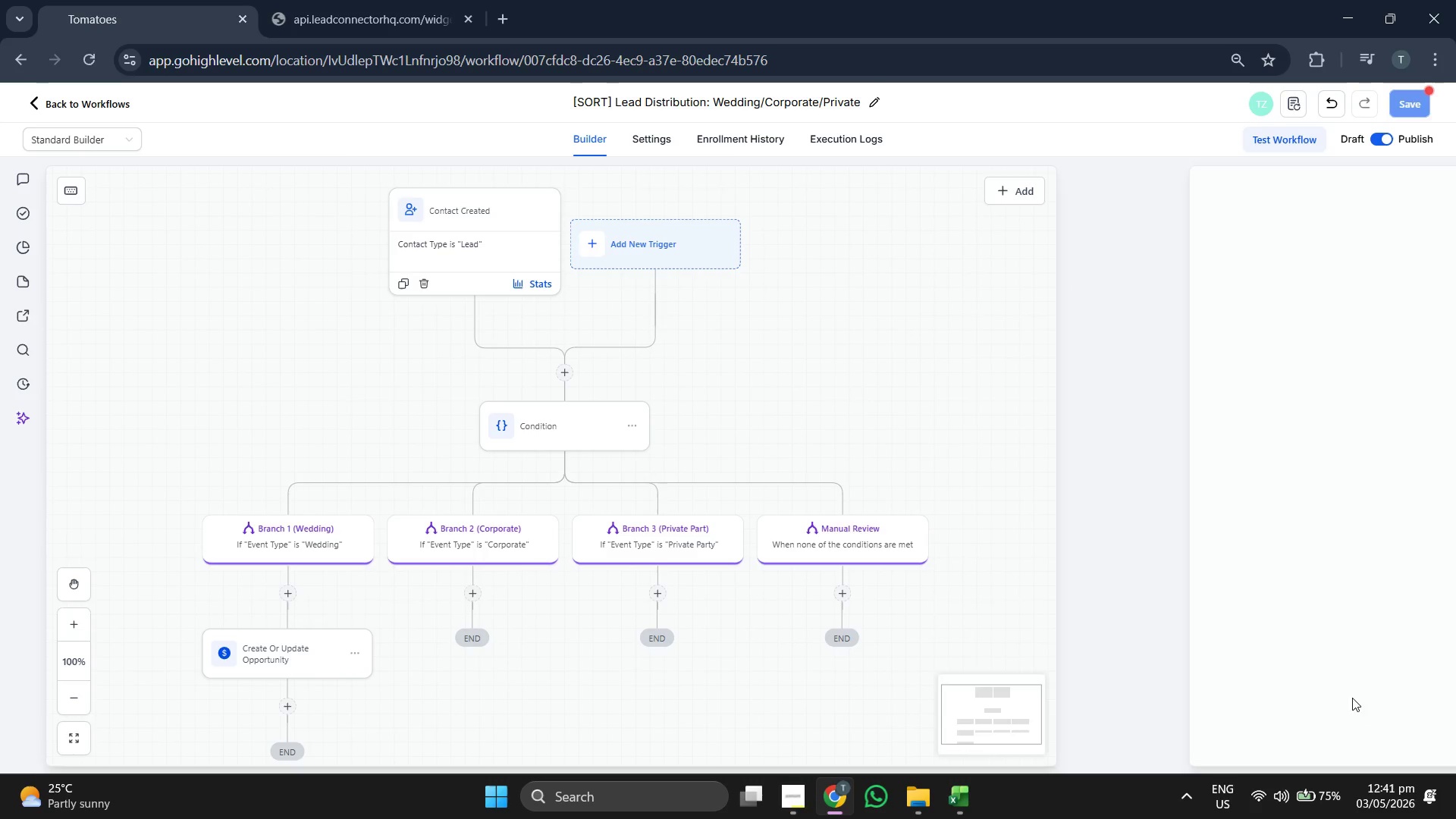 
left_click_drag(start_coordinate=[1096, 545], to_coordinate=[1090, 457])
 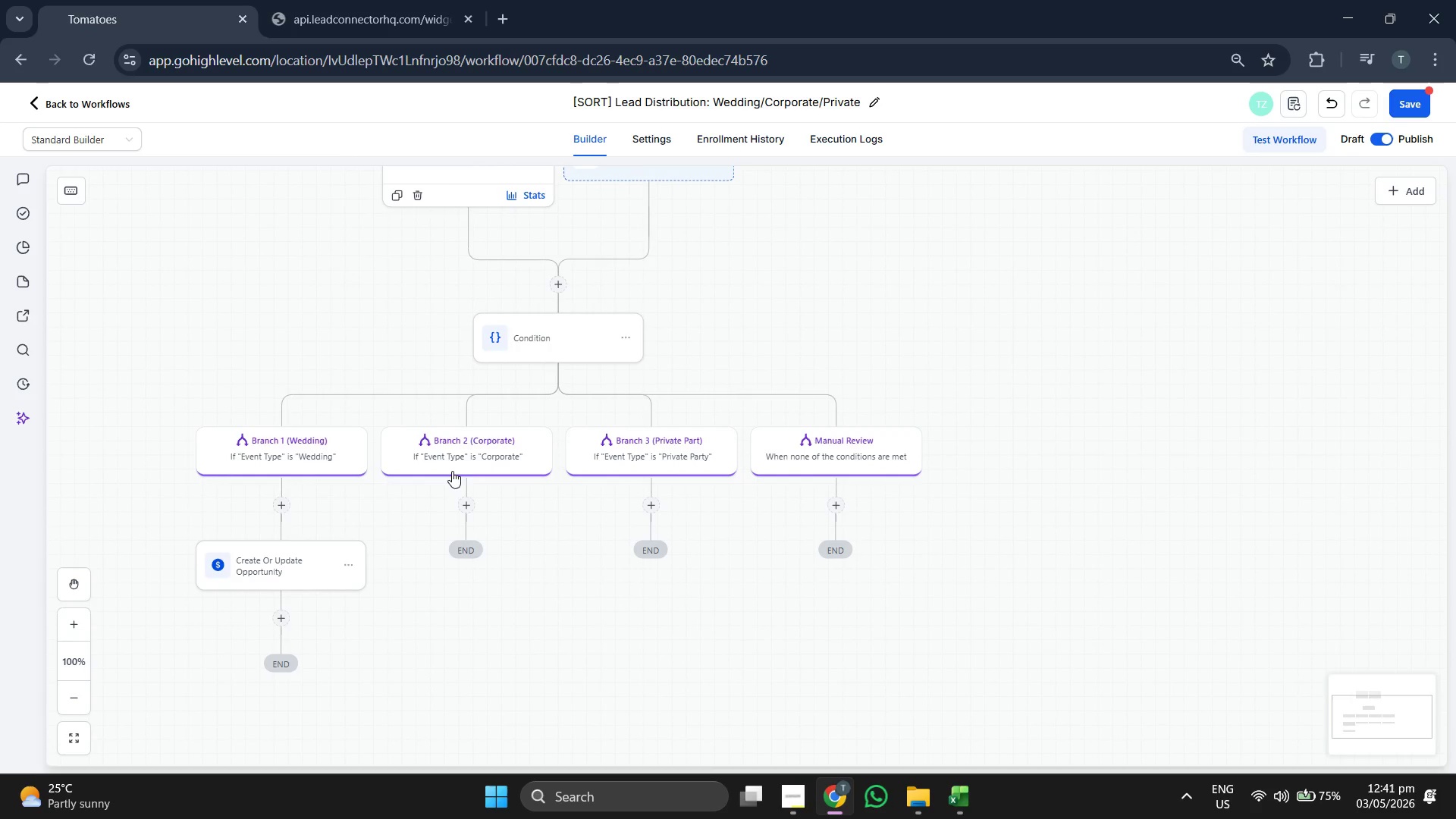 
left_click([462, 498])
 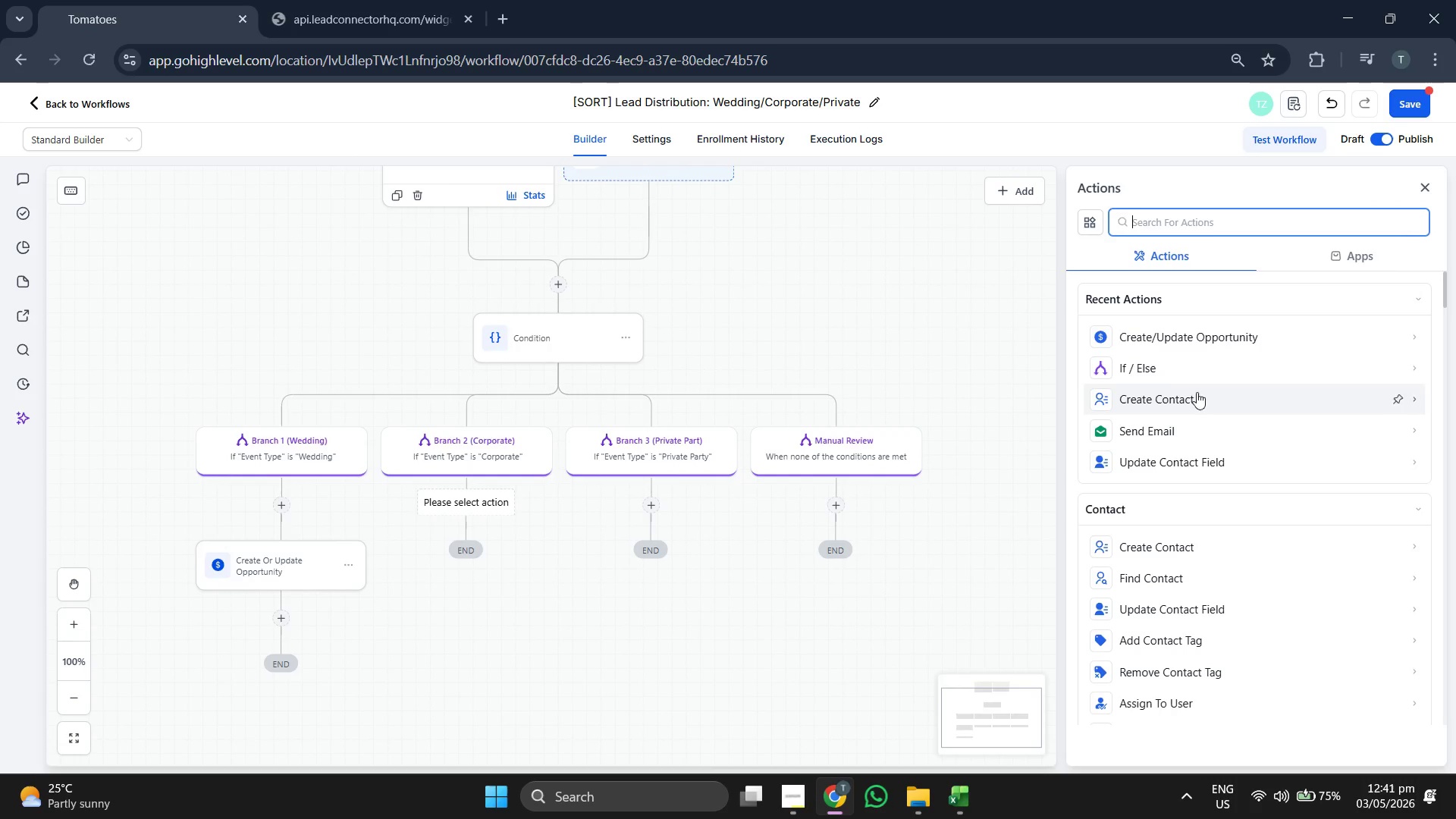 
left_click_drag(start_coordinate=[971, 332], to_coordinate=[957, 289])
 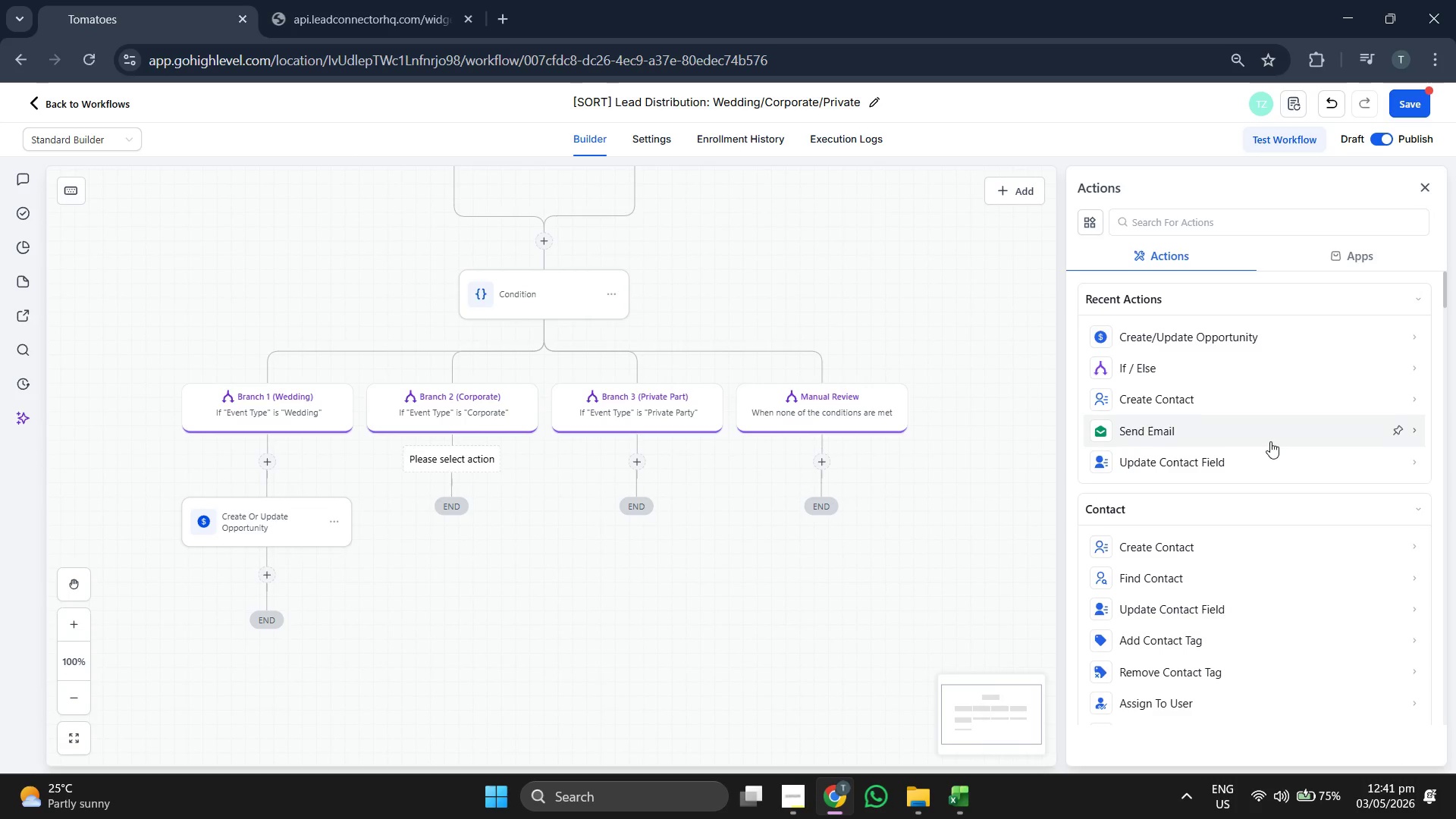 
scroll: coordinate [1272, 431], scroll_direction: down, amount: 5.0
 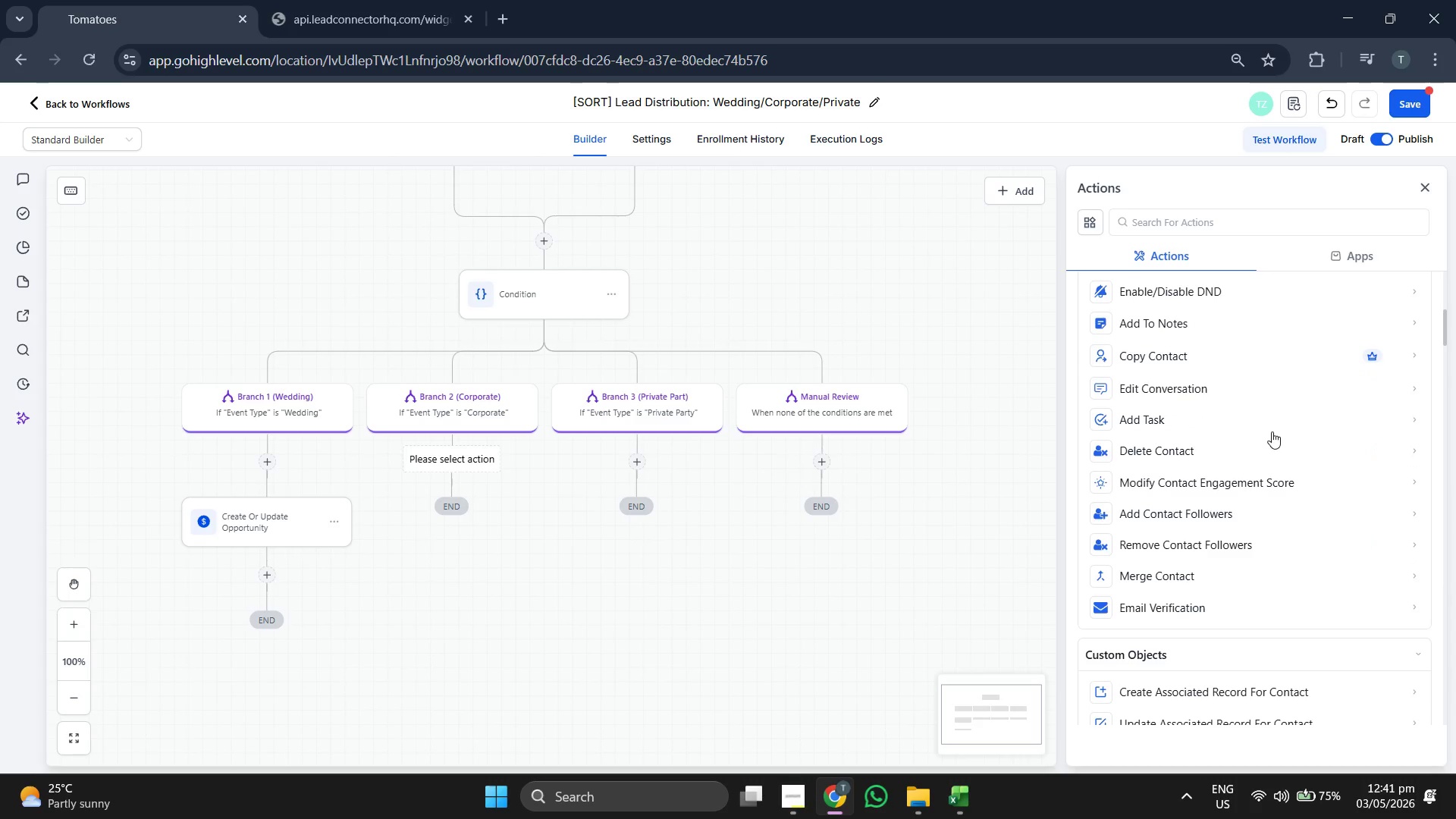 
scroll: coordinate [1272, 431], scroll_direction: down, amount: 4.0
 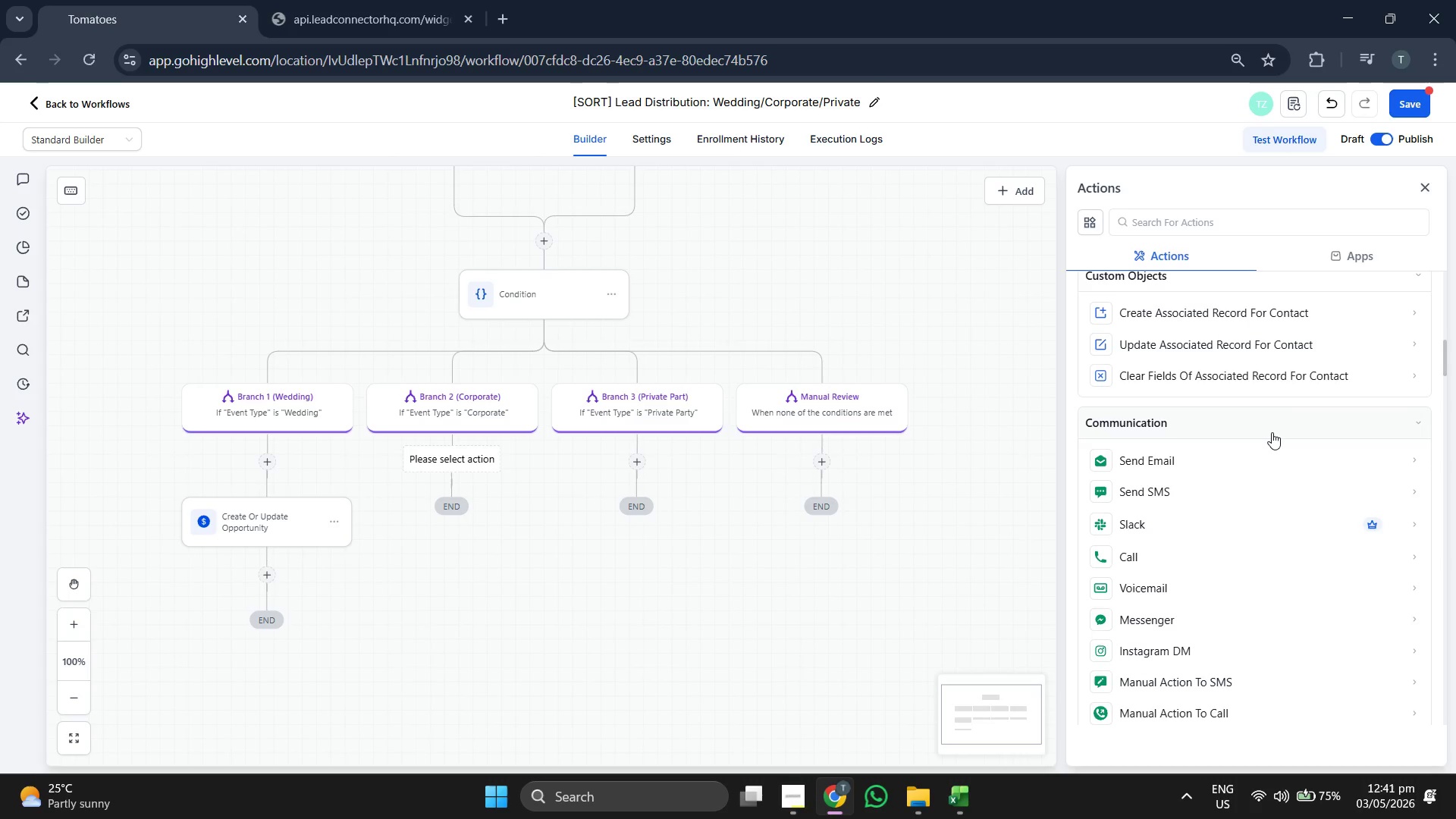 
scroll: coordinate [910, 375], scroll_direction: up, amount: 5.0
 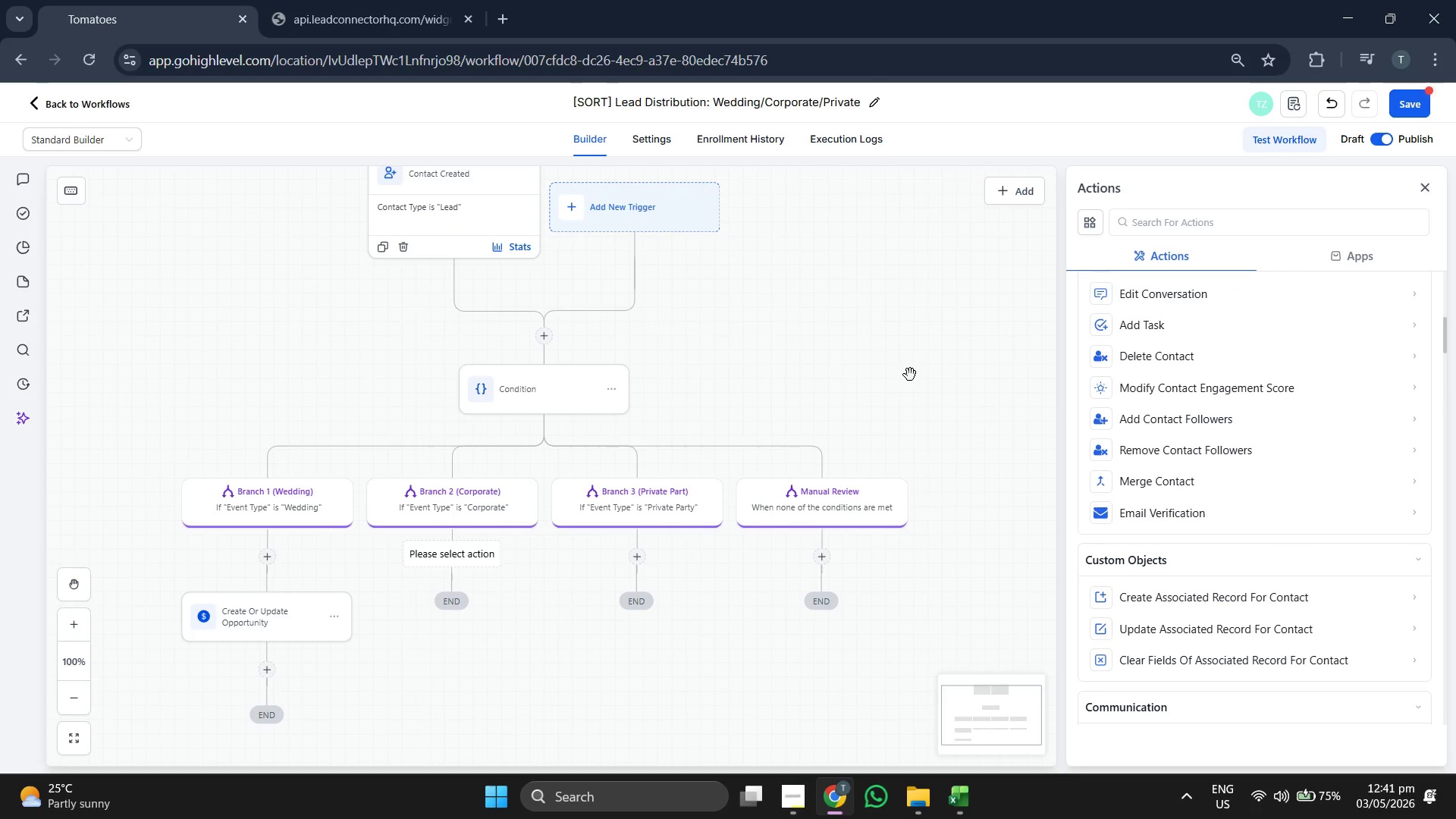 
scroll: coordinate [1163, 417], scroll_direction: down, amount: 8.0
 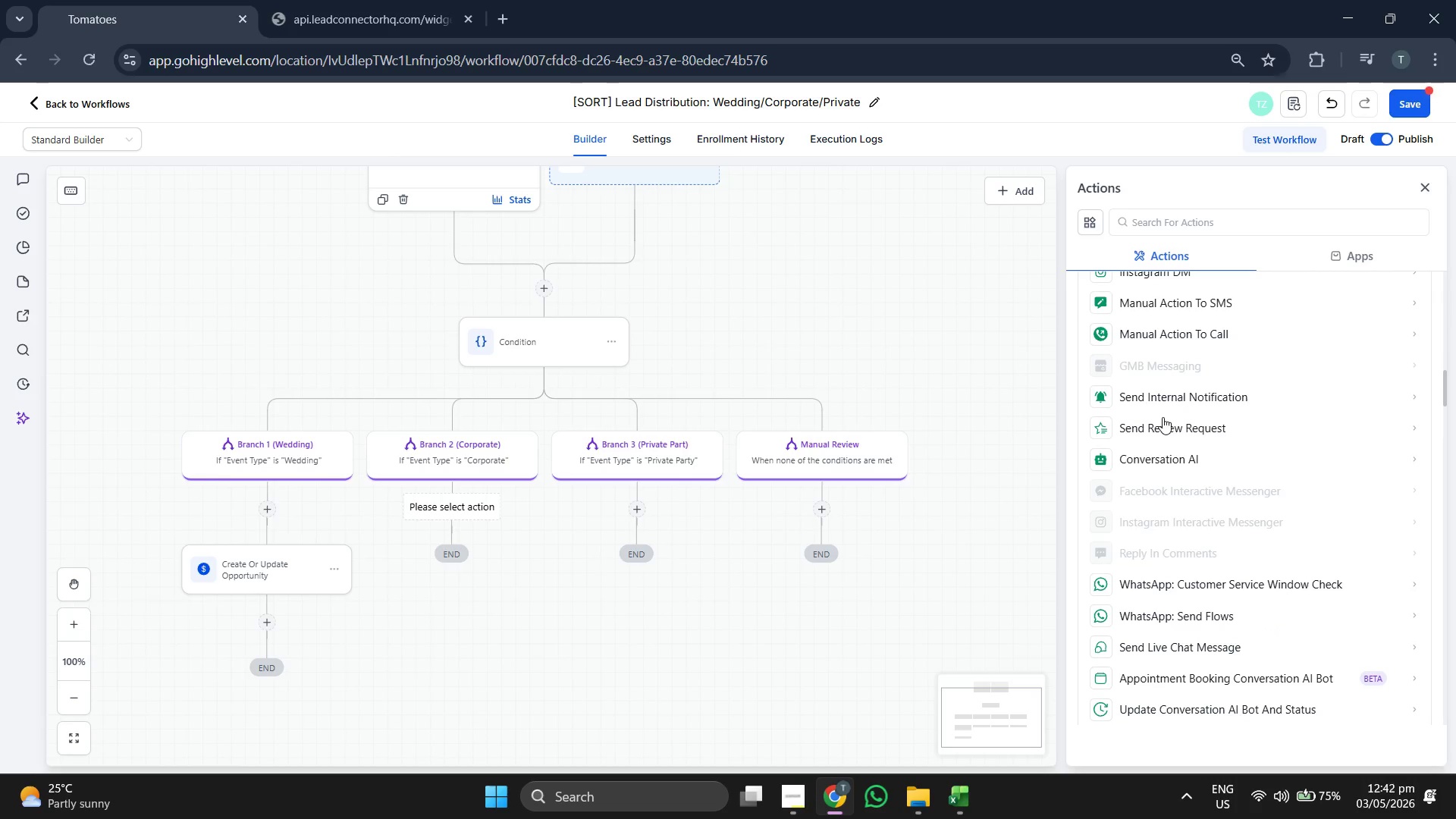 
scroll: coordinate [1164, 405], scroll_direction: down, amount: 5.0
 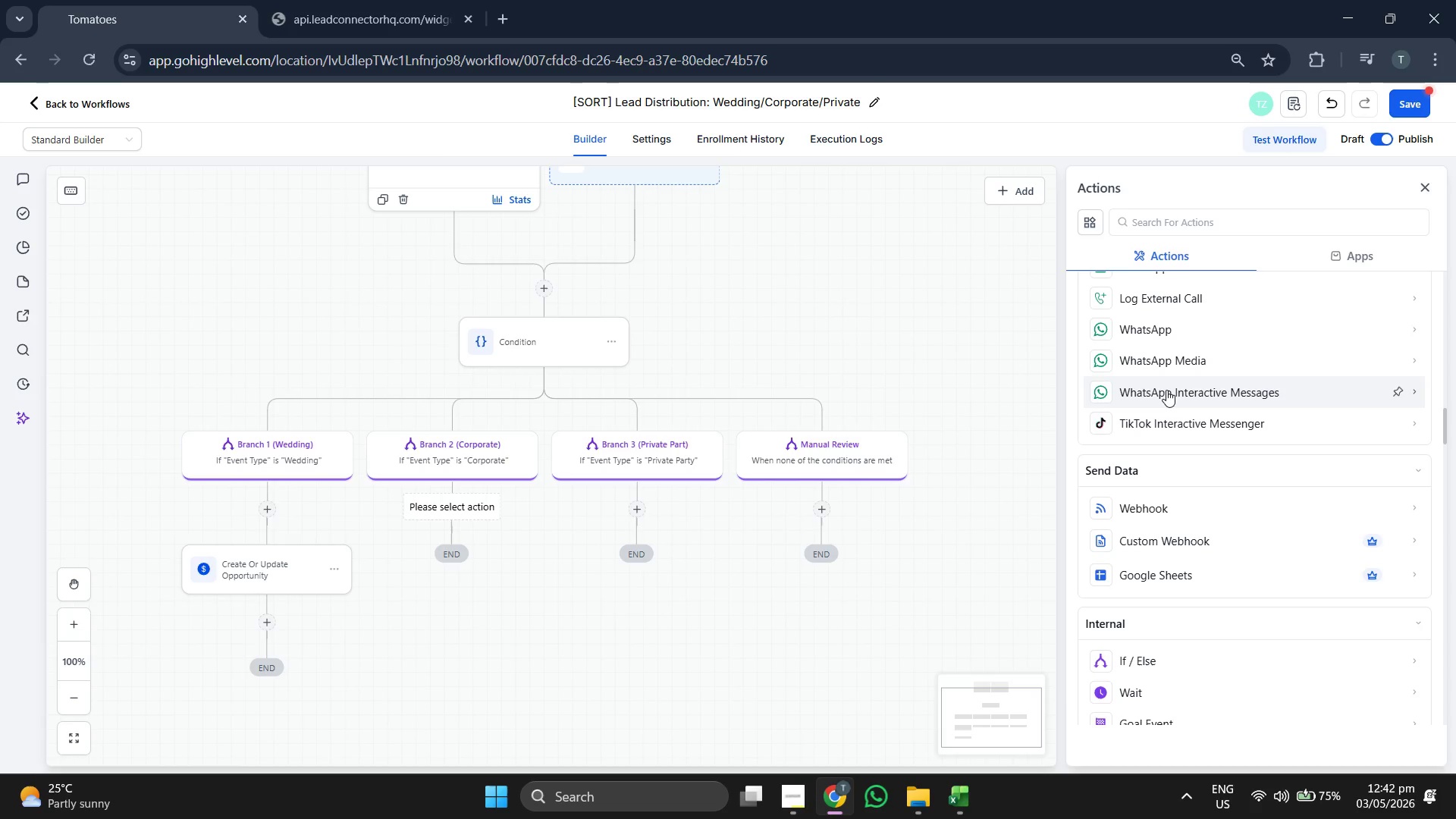 
scroll: coordinate [1169, 384], scroll_direction: down, amount: 5.0
 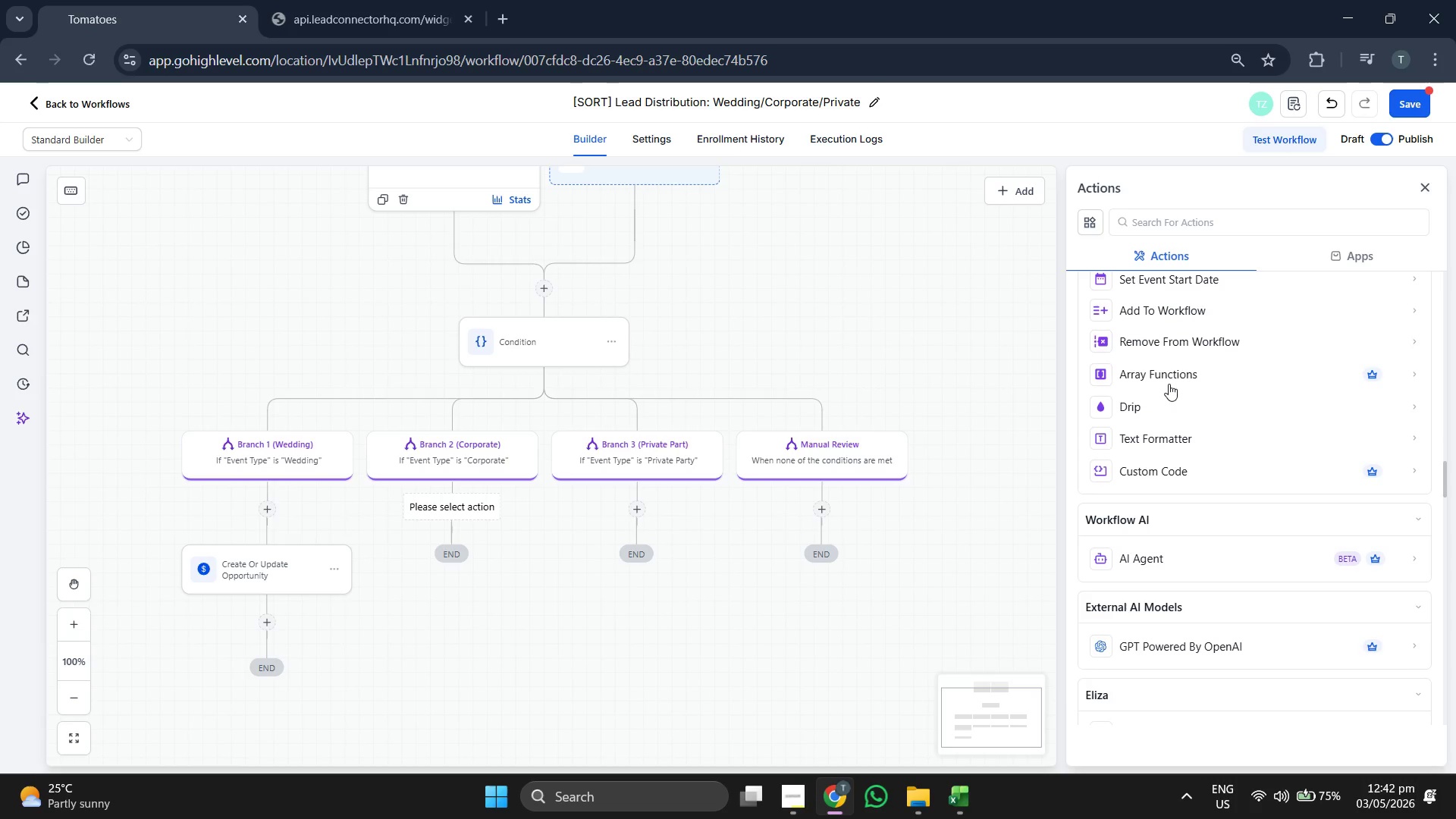 
scroll: coordinate [1259, 476], scroll_direction: down, amount: 5.0
 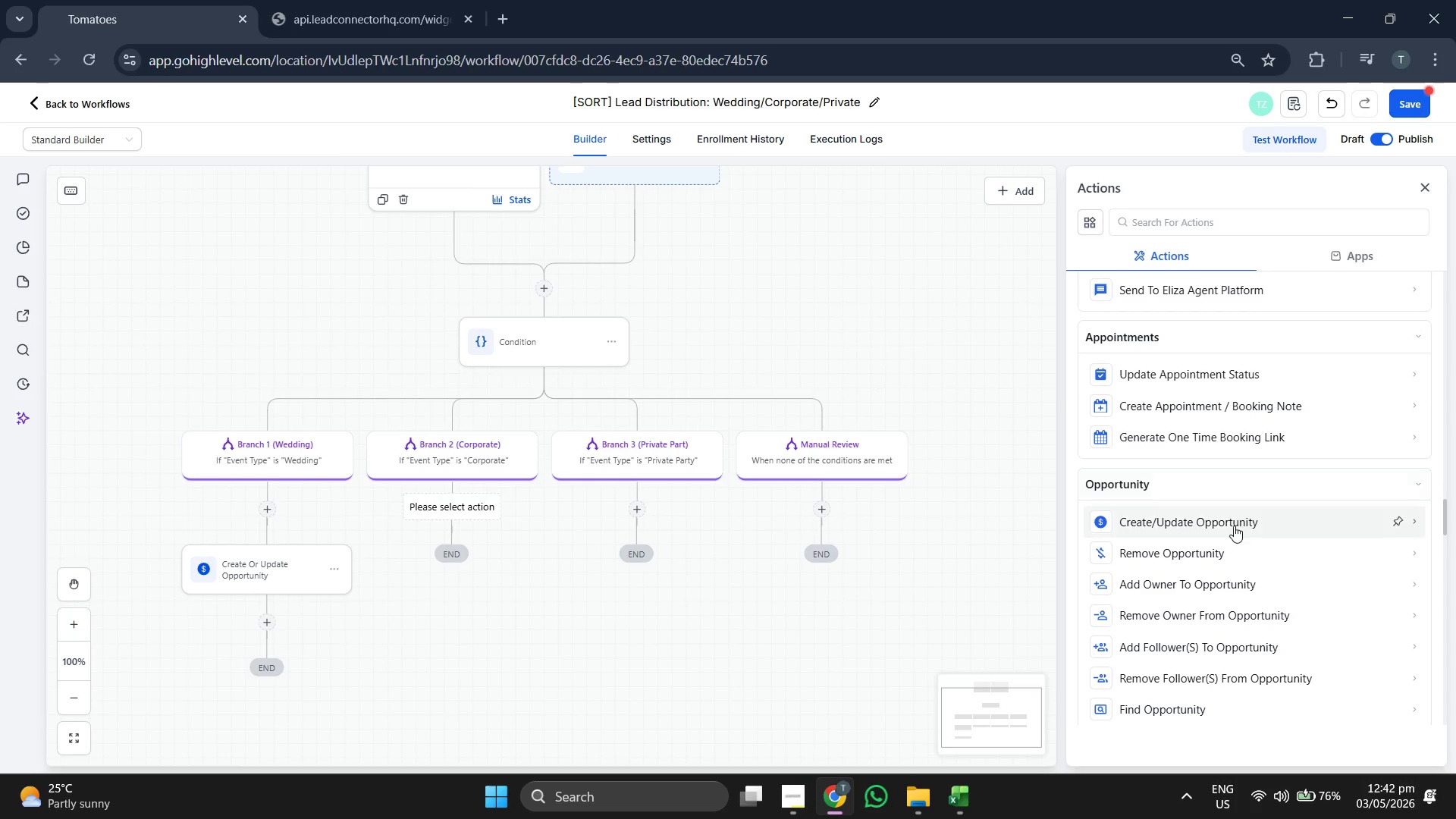 
left_click([1233, 529])
 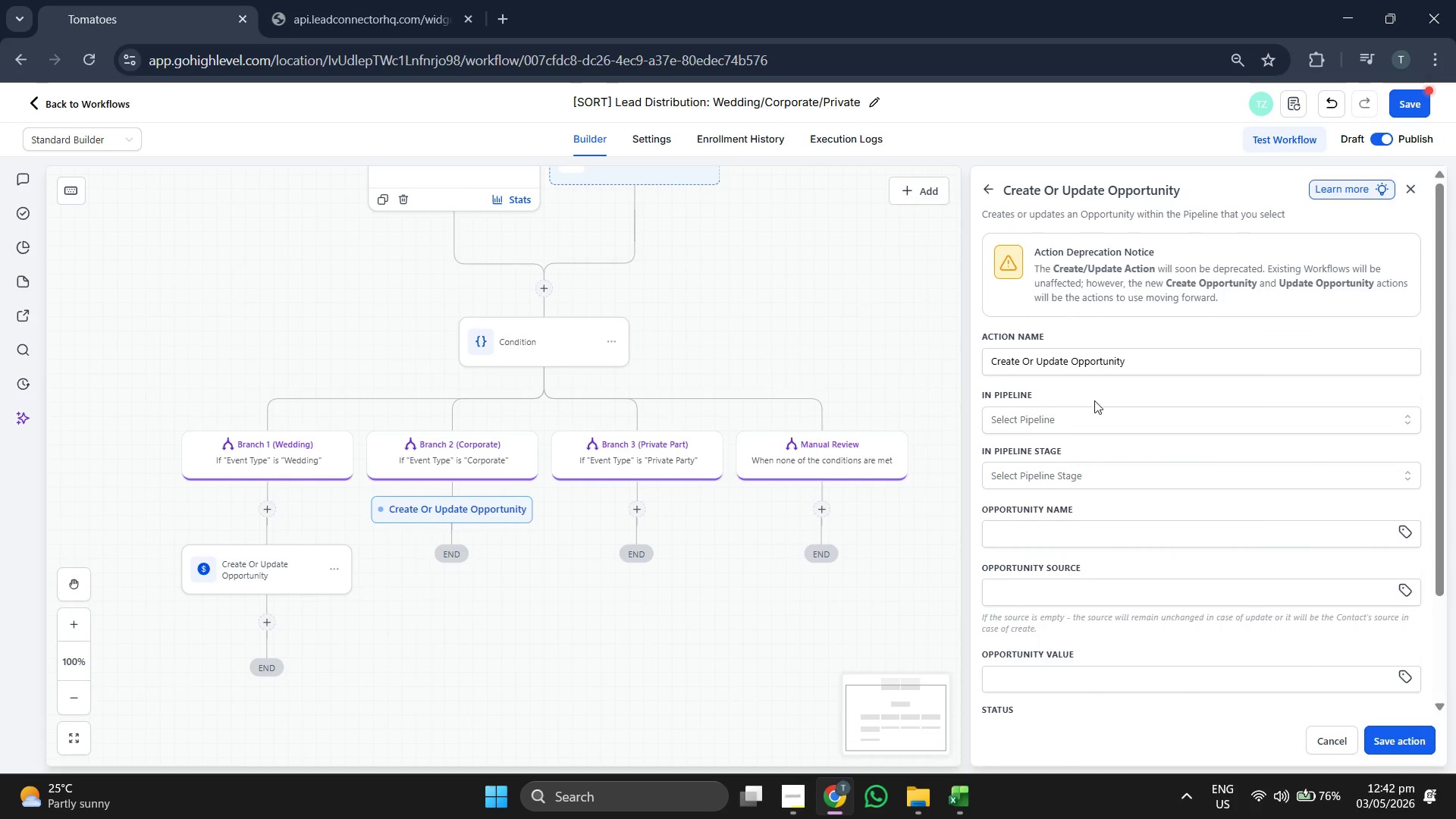 
left_click([1140, 415])
 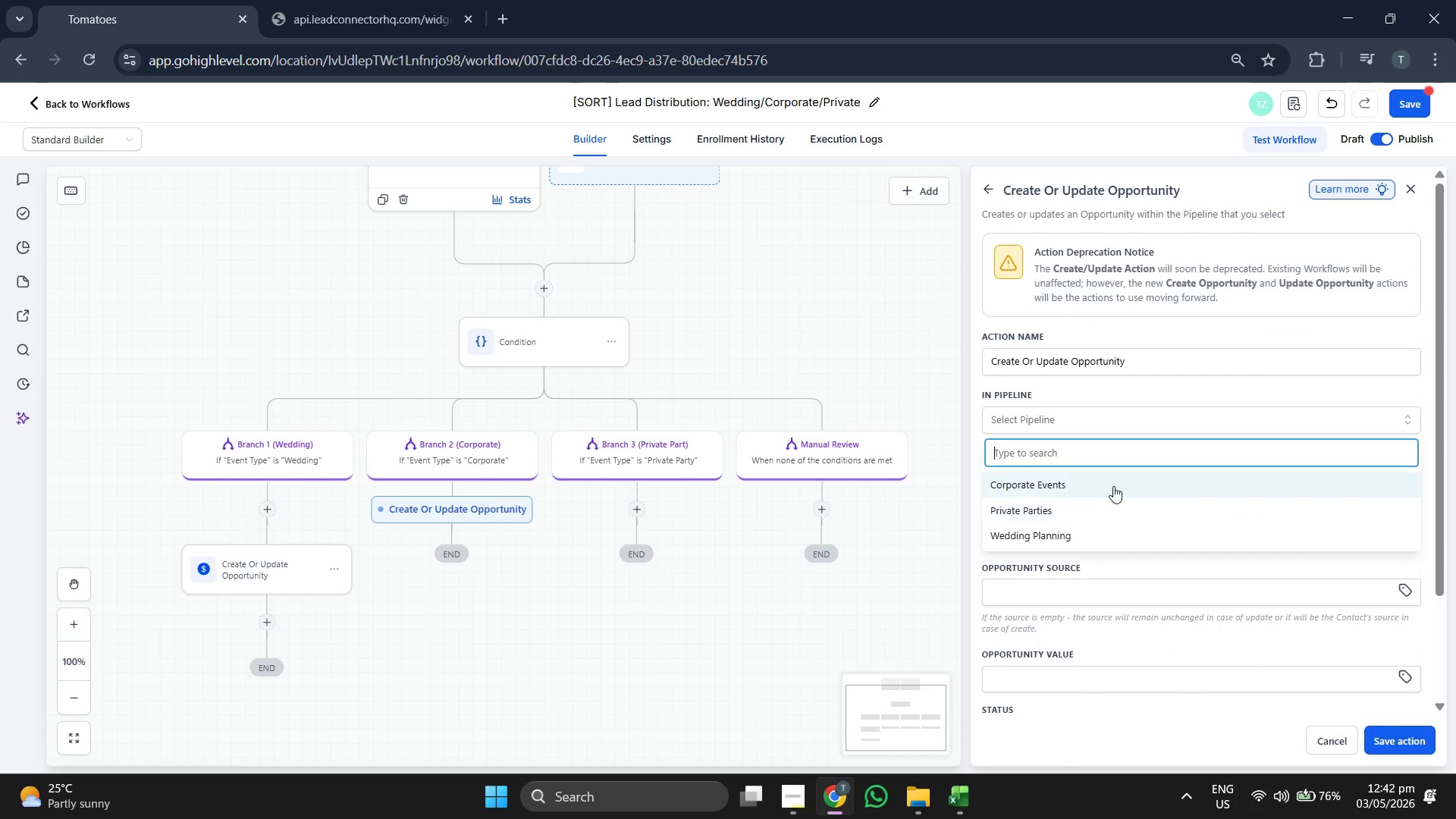 
left_click([1114, 485])
 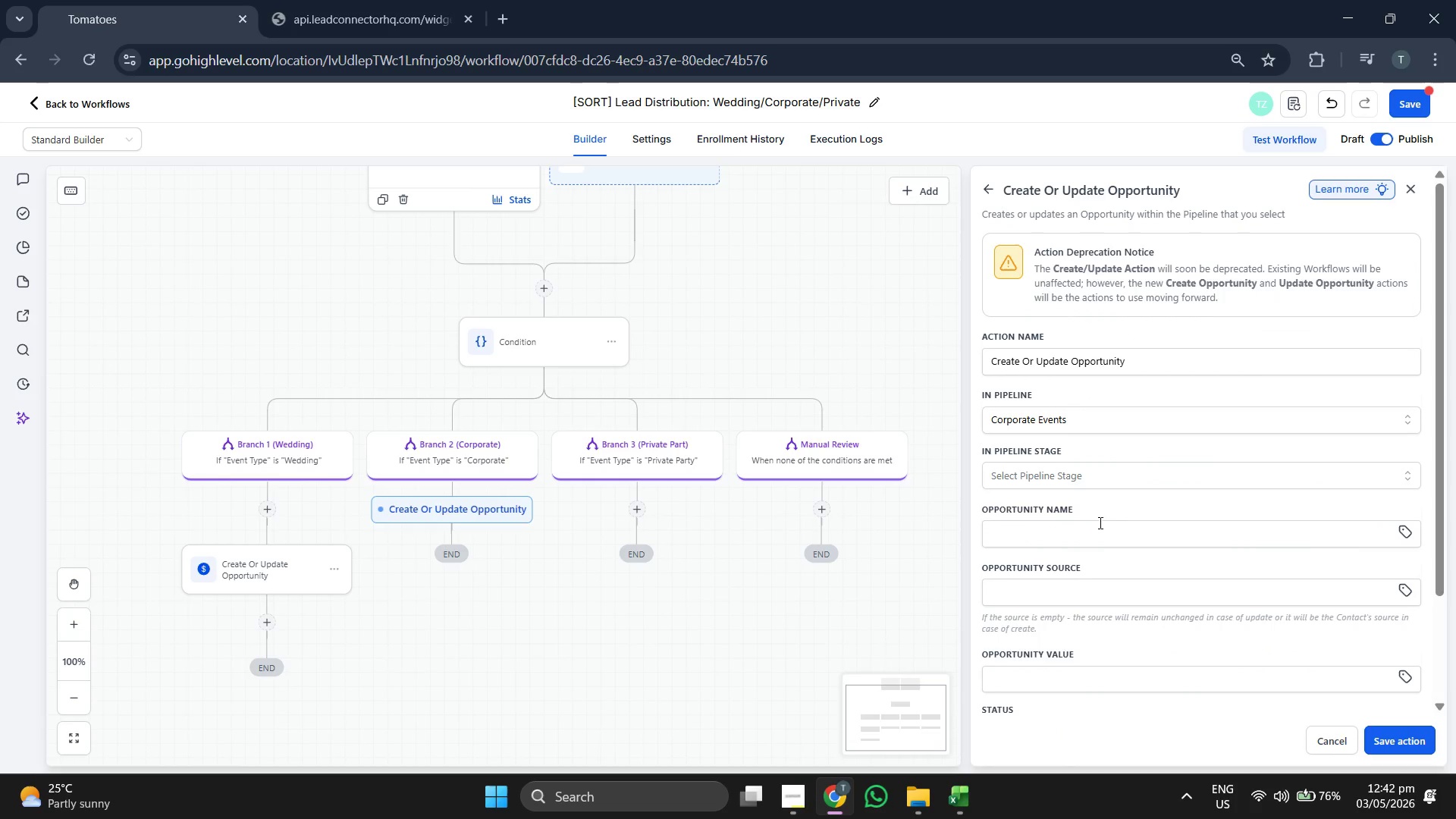 
left_click([1137, 478])
 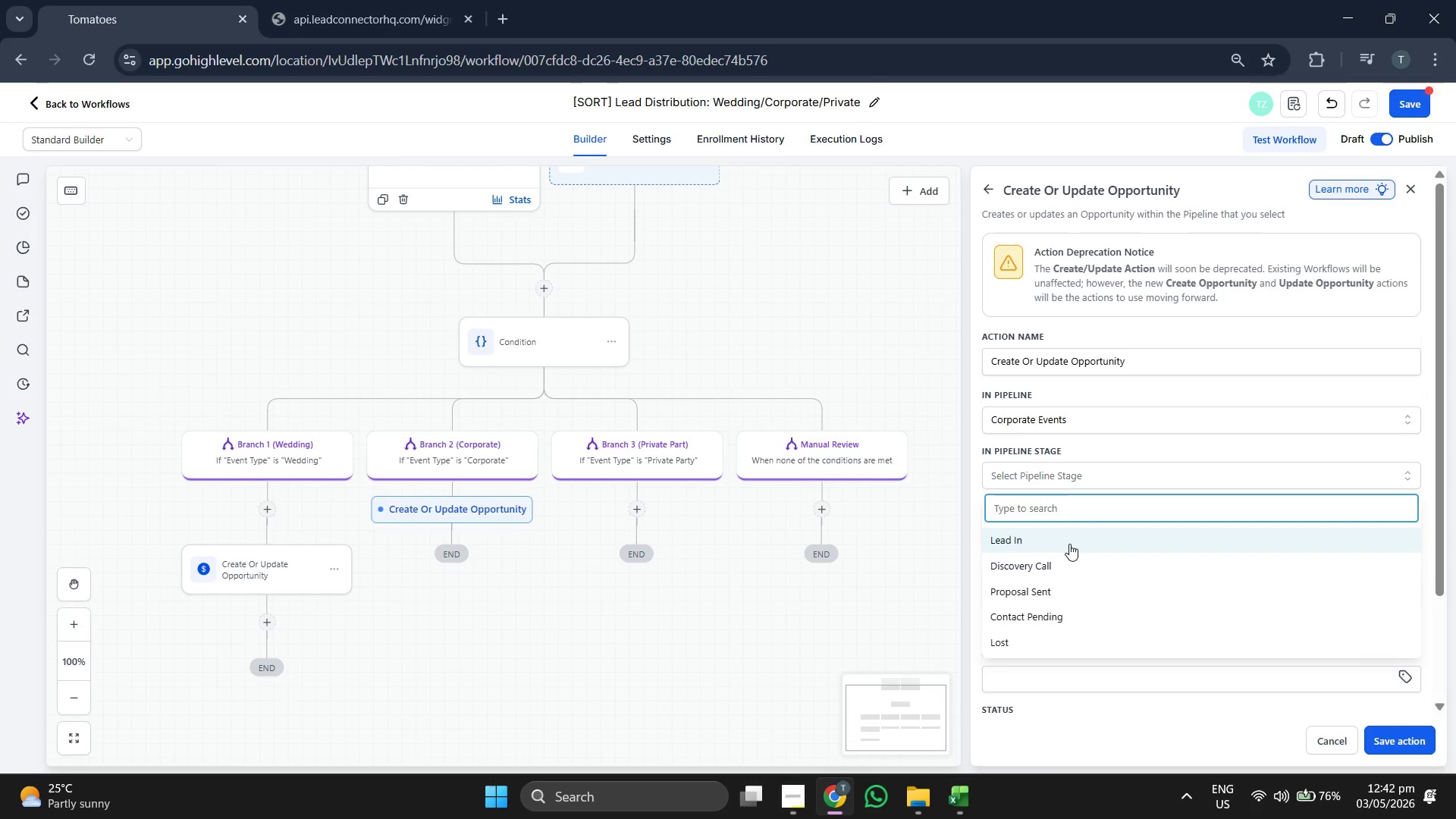 
left_click([1069, 544])
 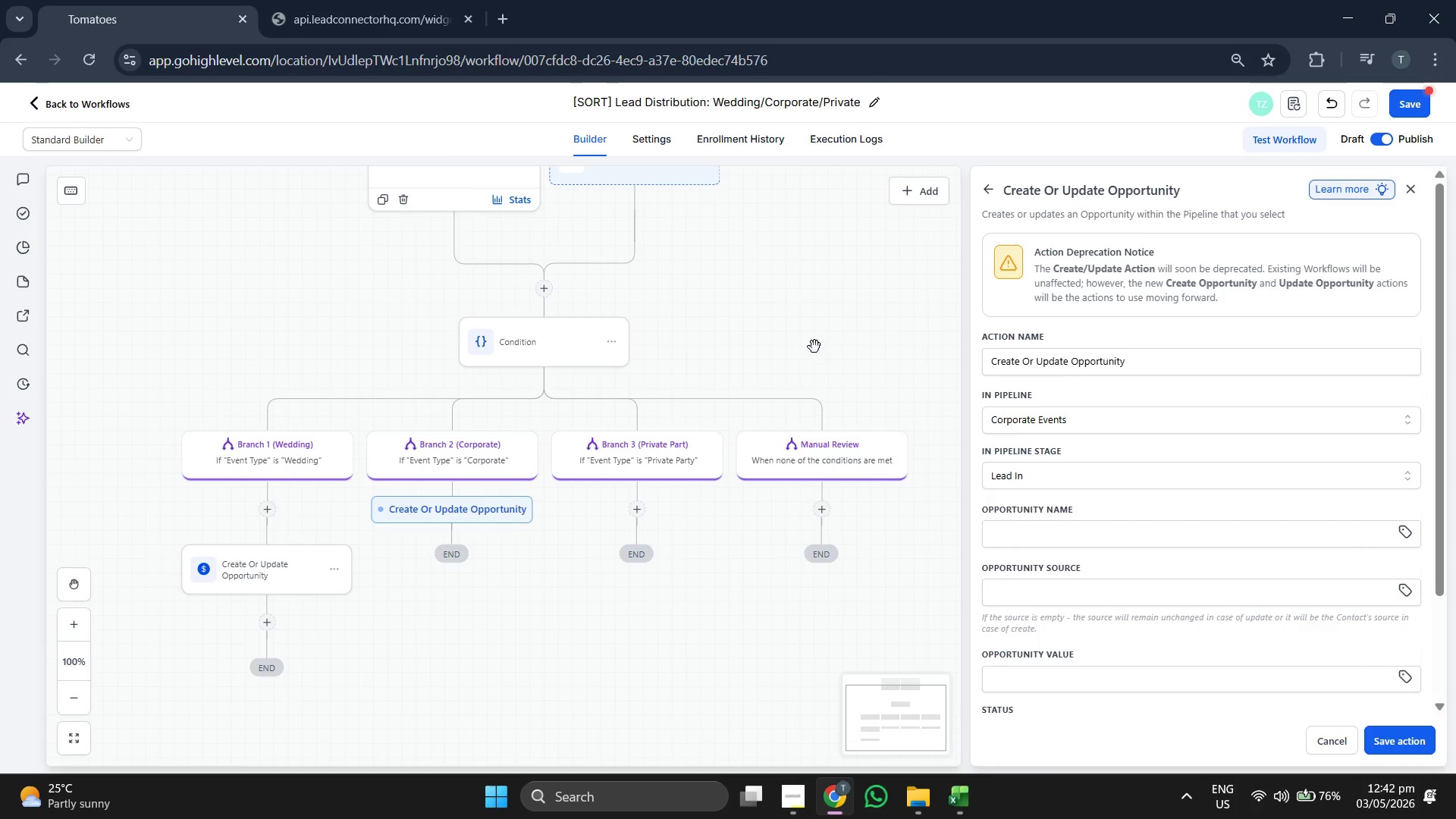 
left_click_drag(start_coordinate=[813, 343], to_coordinate=[774, 316])
 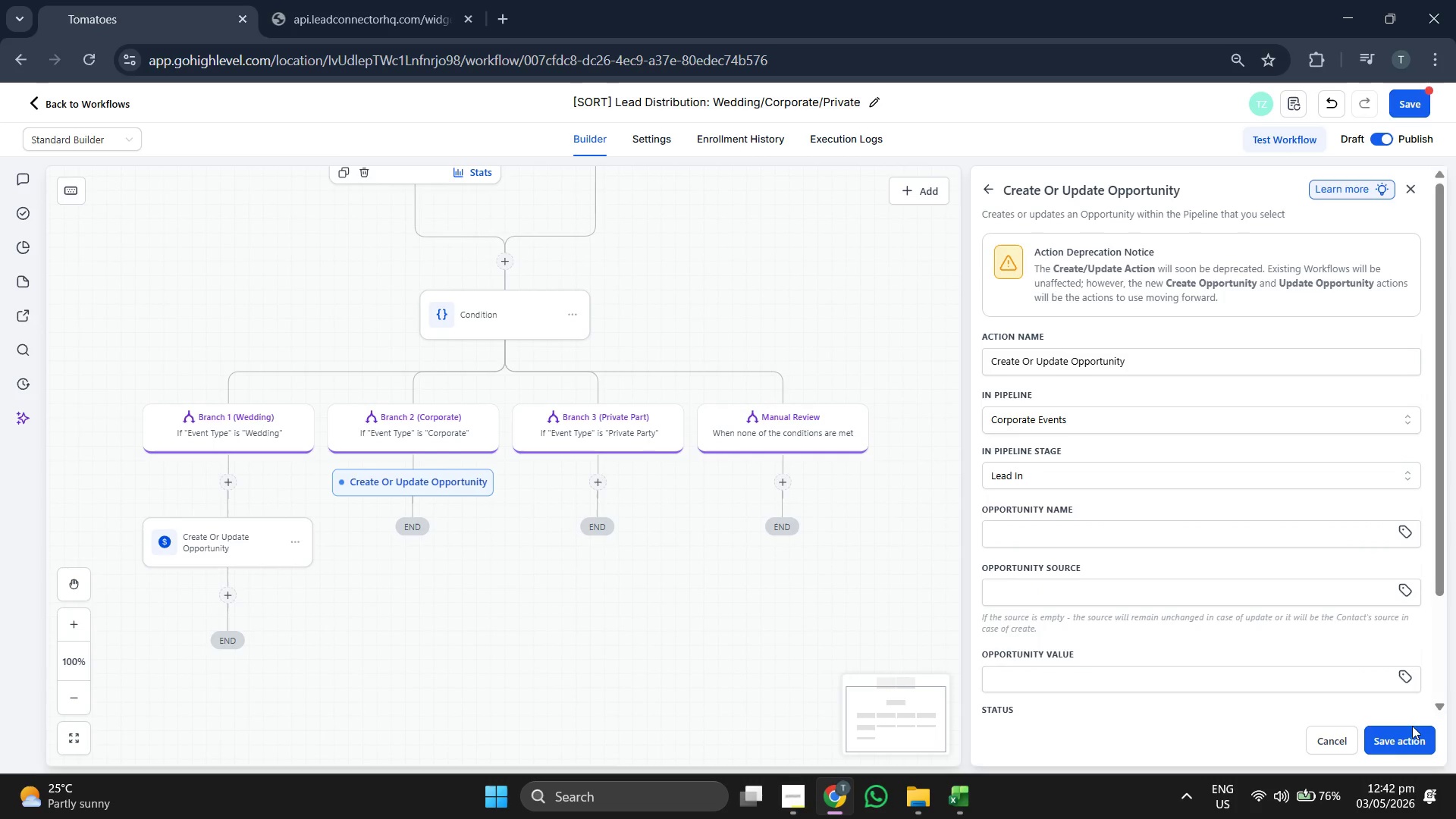 
left_click([1410, 737])
 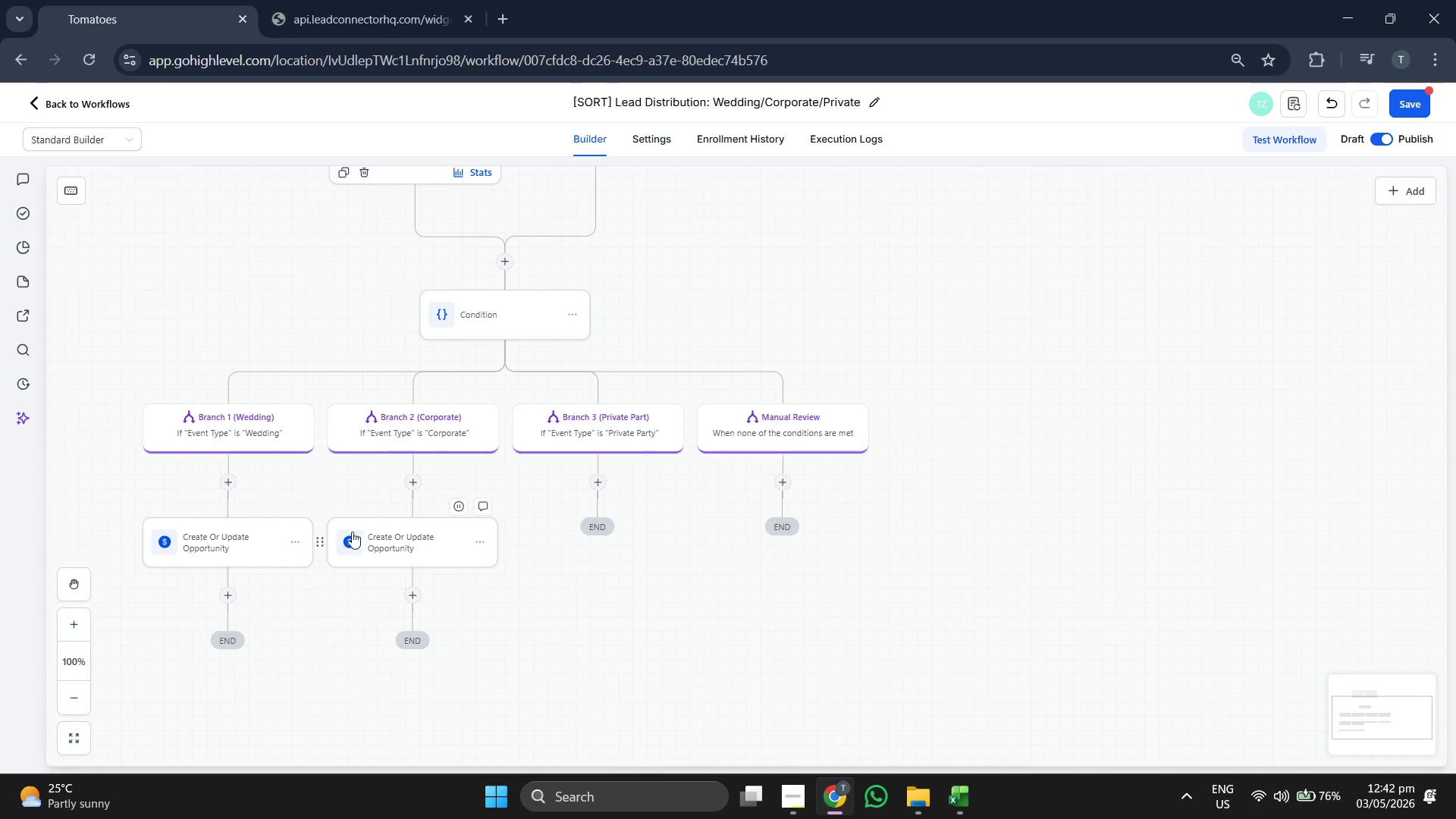 
left_click([228, 547])
 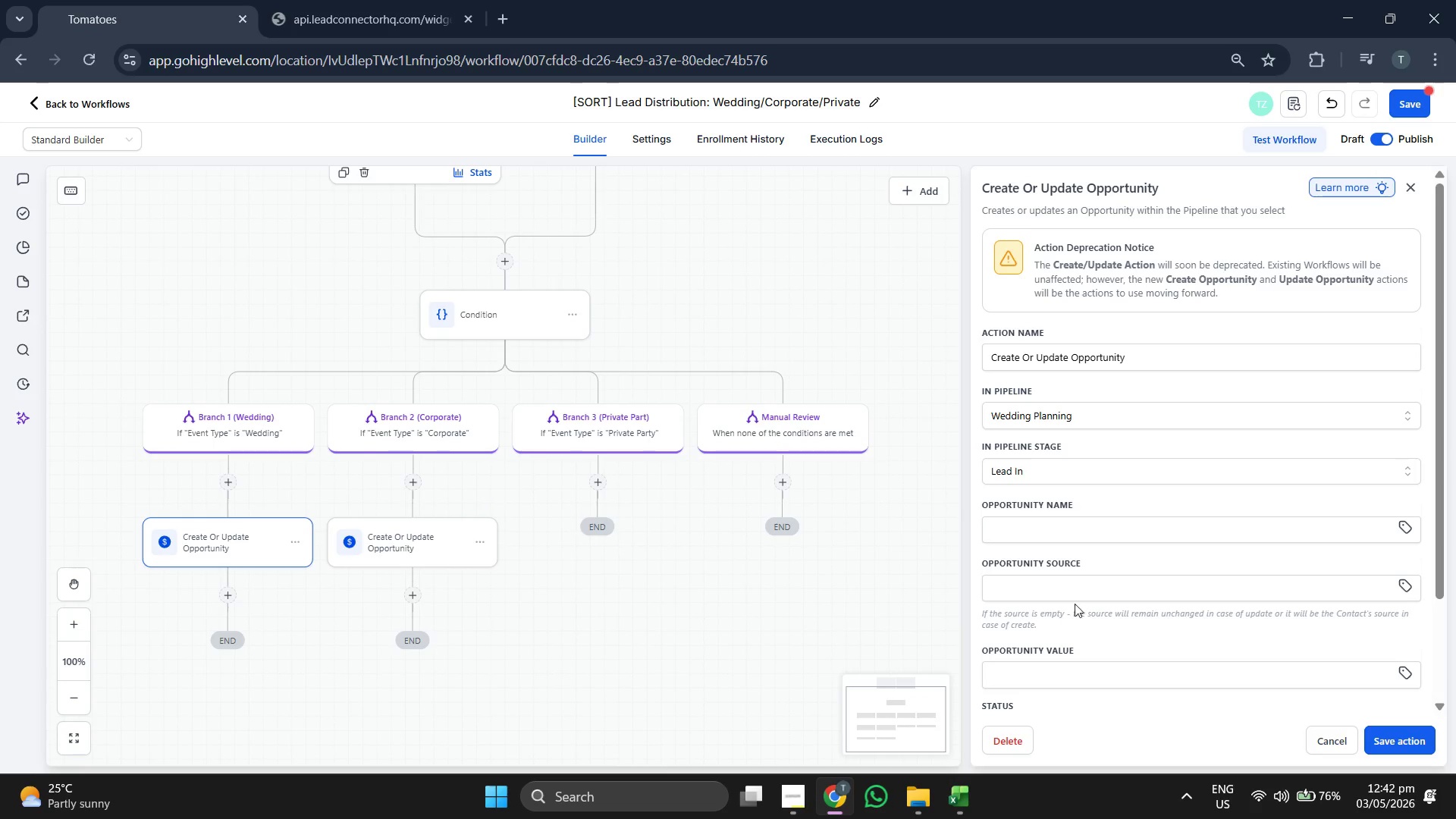 
left_click([1393, 733])
 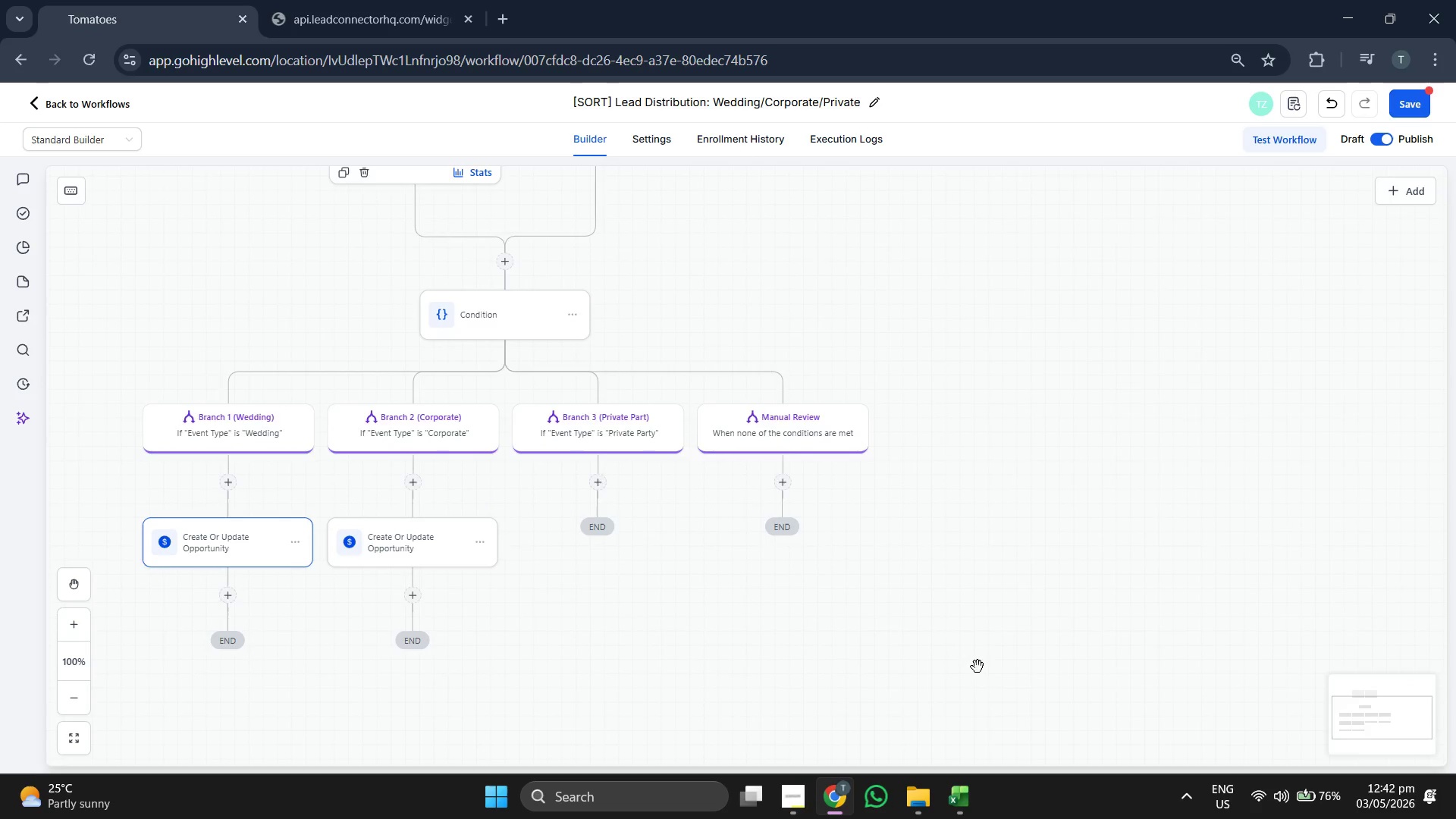 
left_click_drag(start_coordinate=[975, 667], to_coordinate=[1047, 667])
 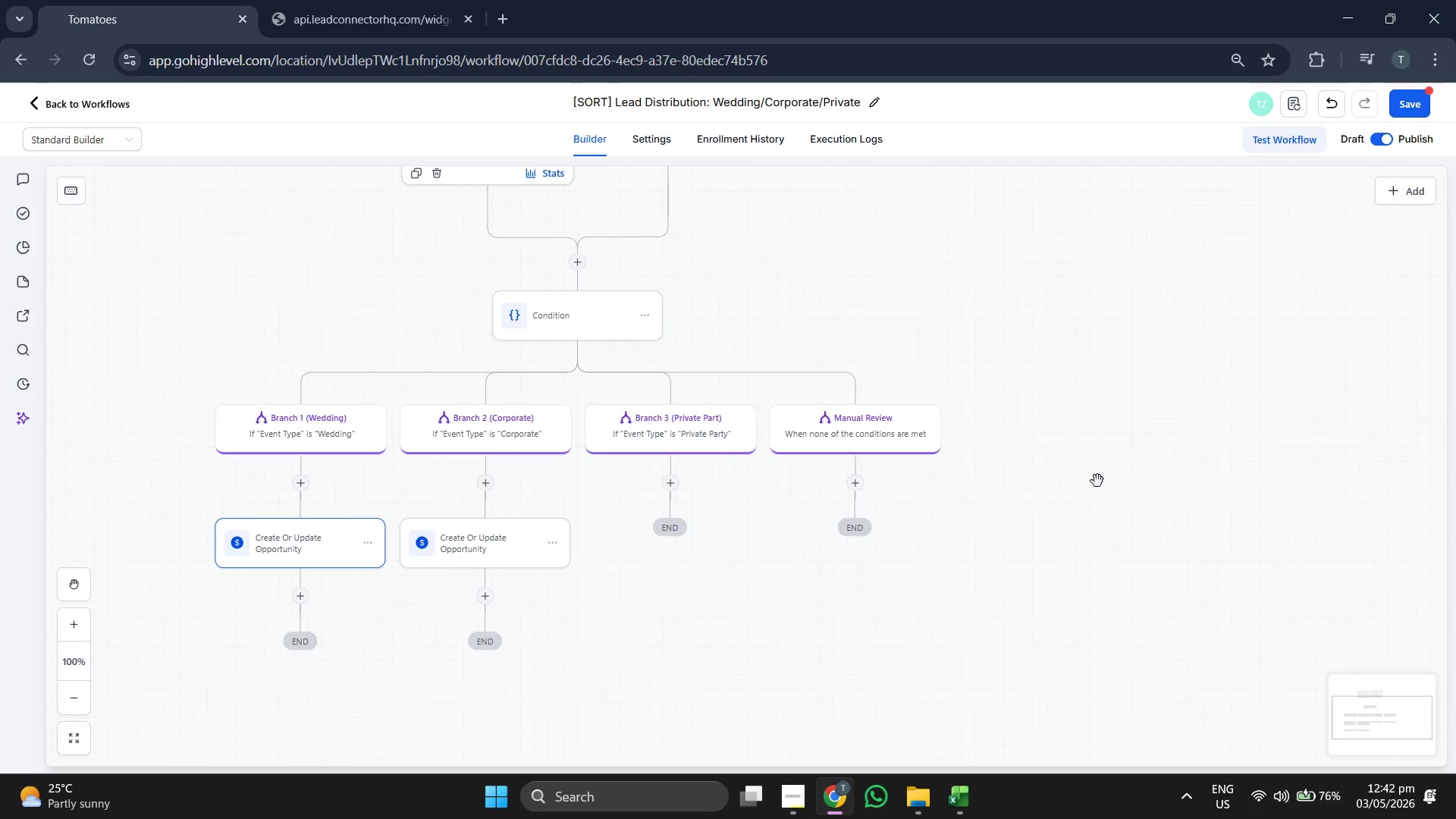 
left_click_drag(start_coordinate=[1097, 481], to_coordinate=[1104, 516])
 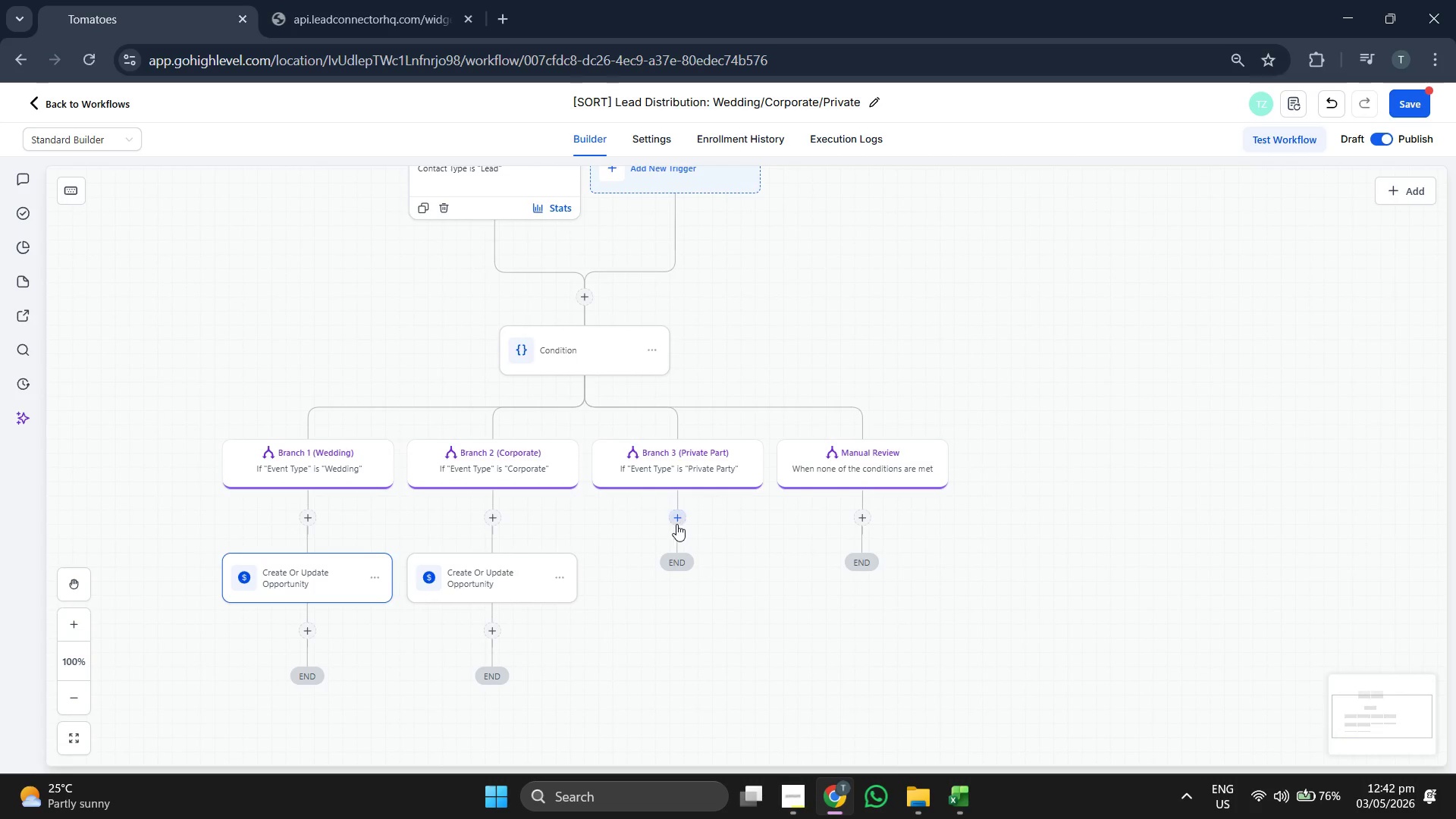 
left_click([675, 524])
 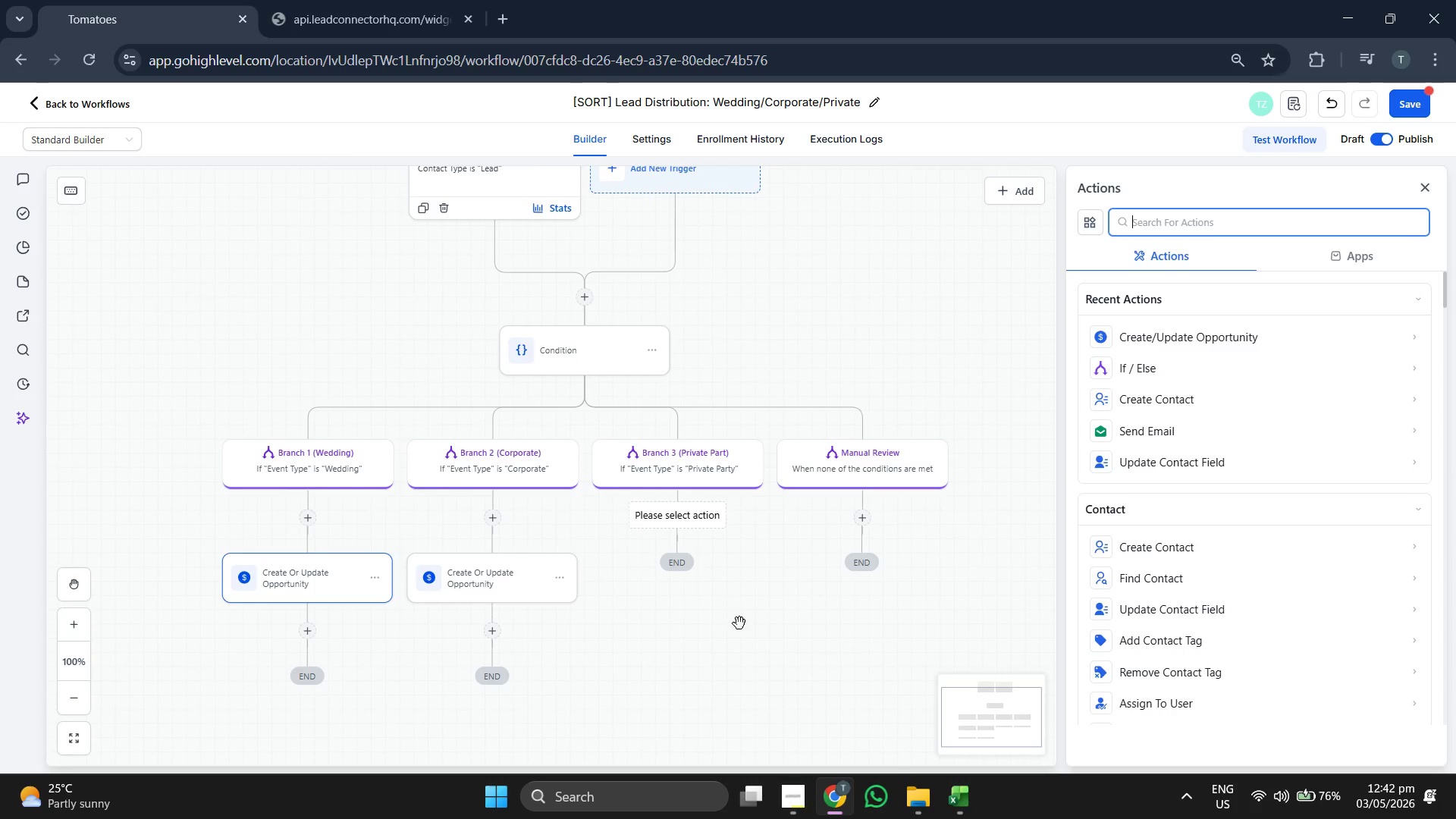 
left_click_drag(start_coordinate=[765, 661], to_coordinate=[729, 611])
 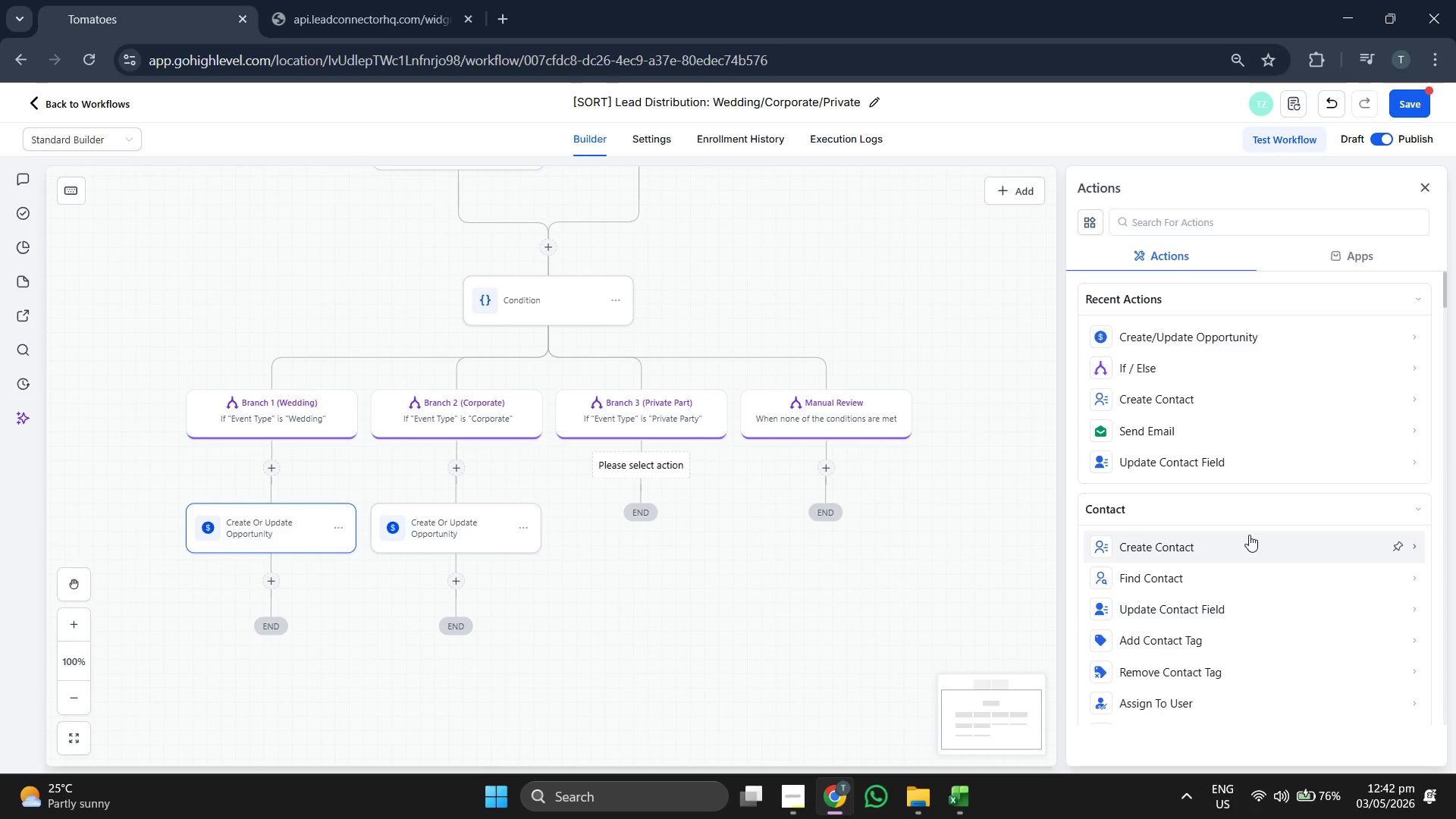 
scroll: coordinate [1256, 486], scroll_direction: down, amount: 5.0
 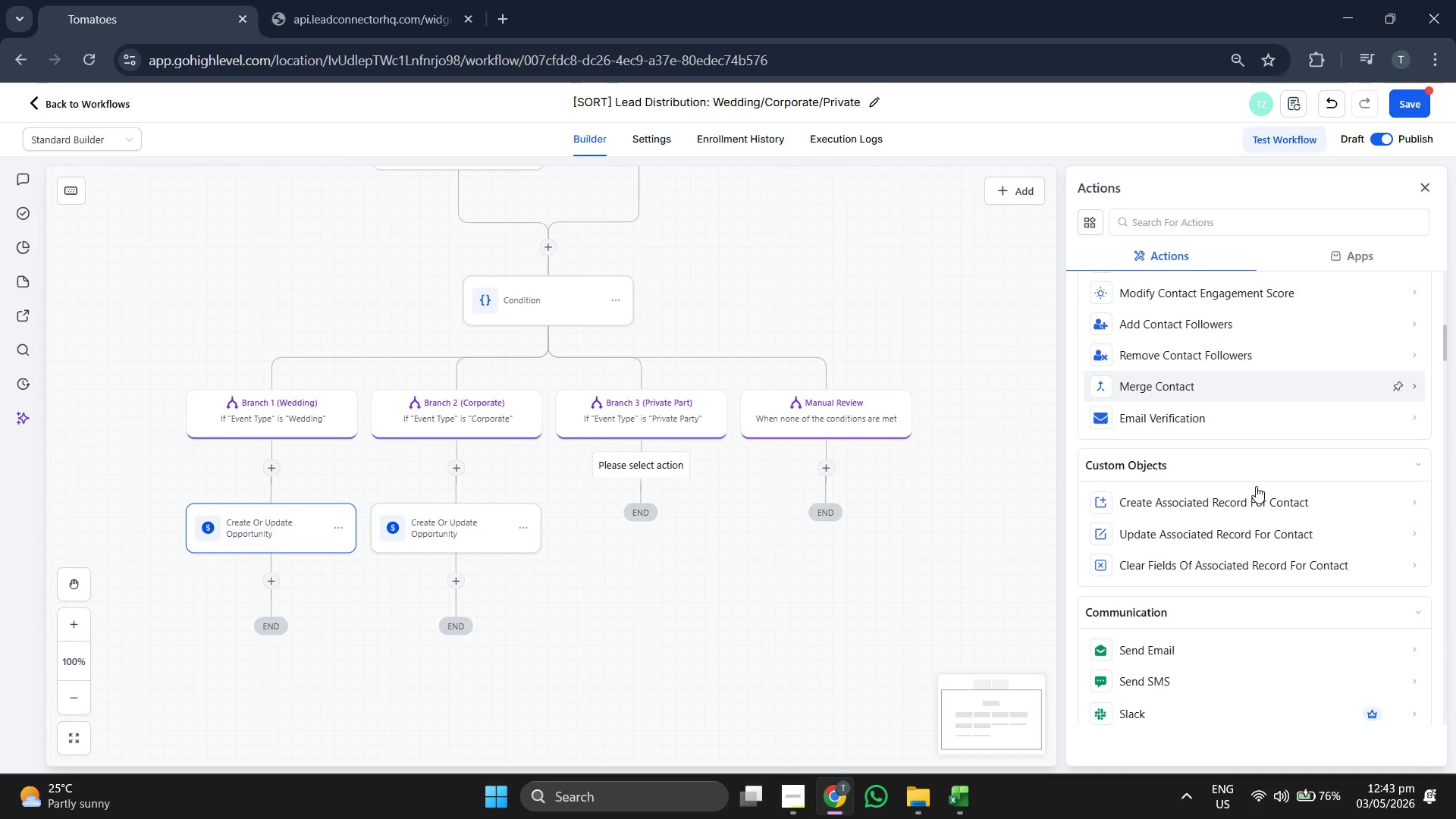 
scroll: coordinate [1266, 472], scroll_direction: down, amount: 5.0
 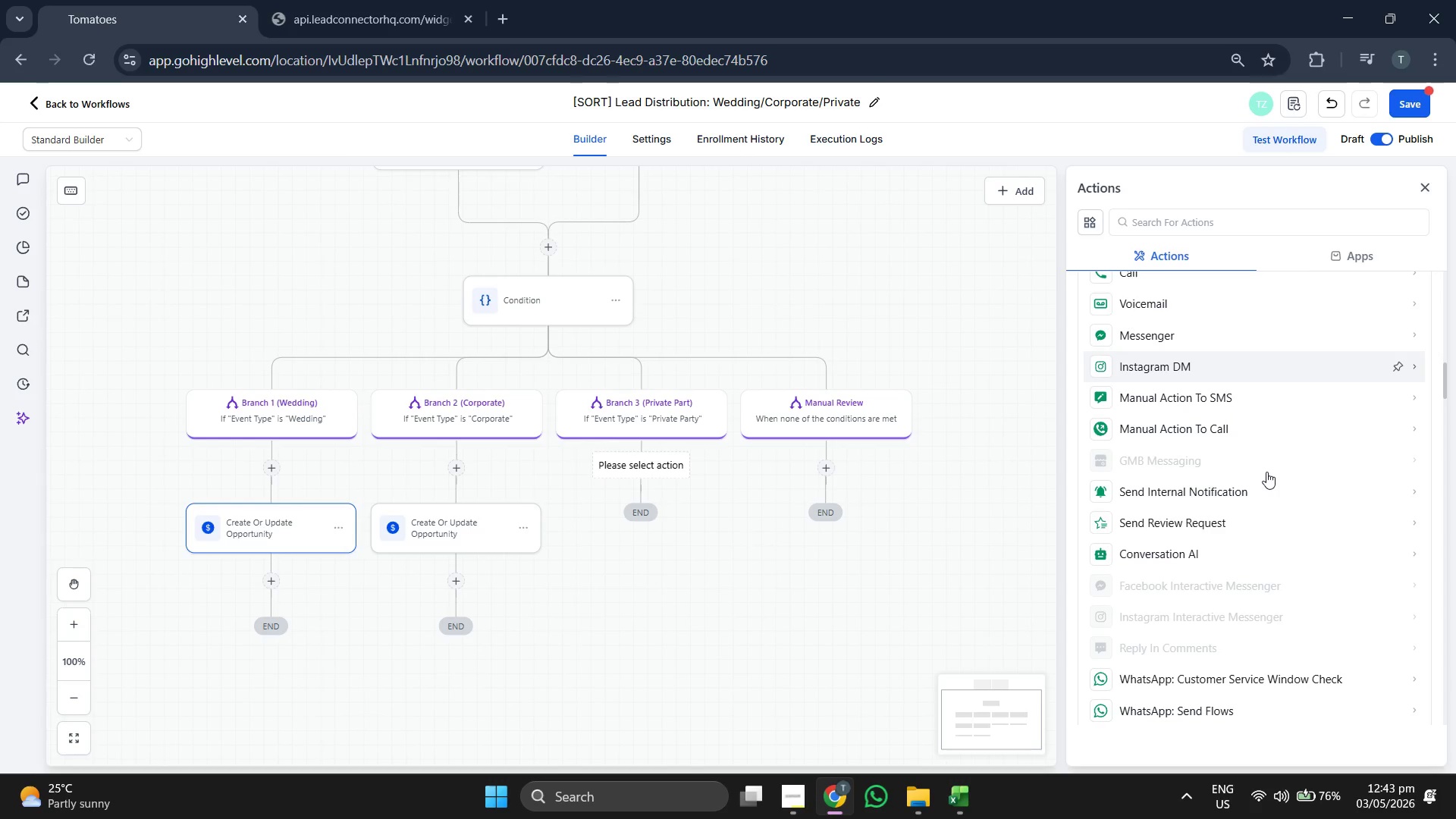 
scroll: coordinate [1271, 460], scroll_direction: down, amount: 6.0
 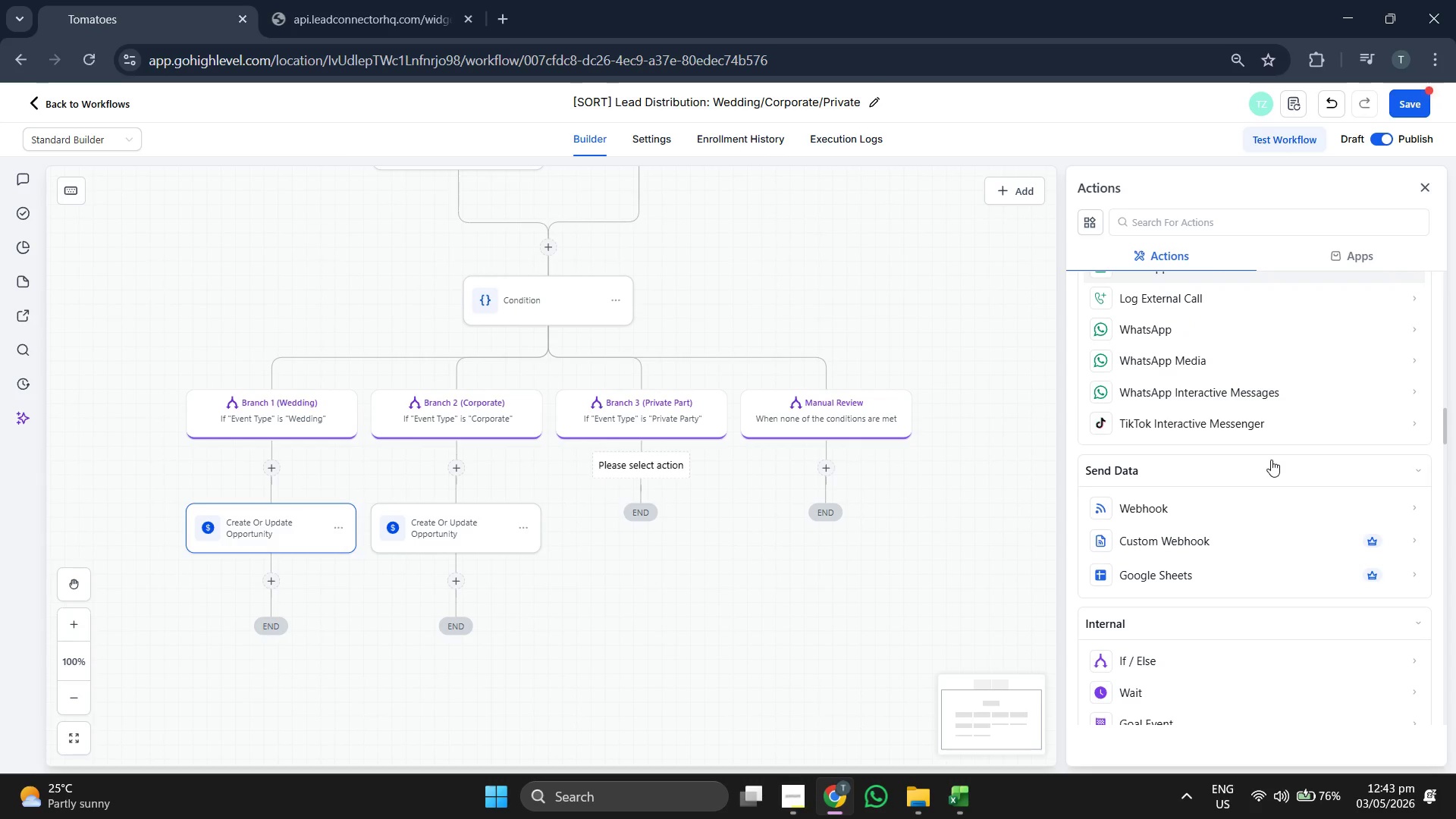 
scroll: coordinate [1272, 458], scroll_direction: down, amount: 5.0
 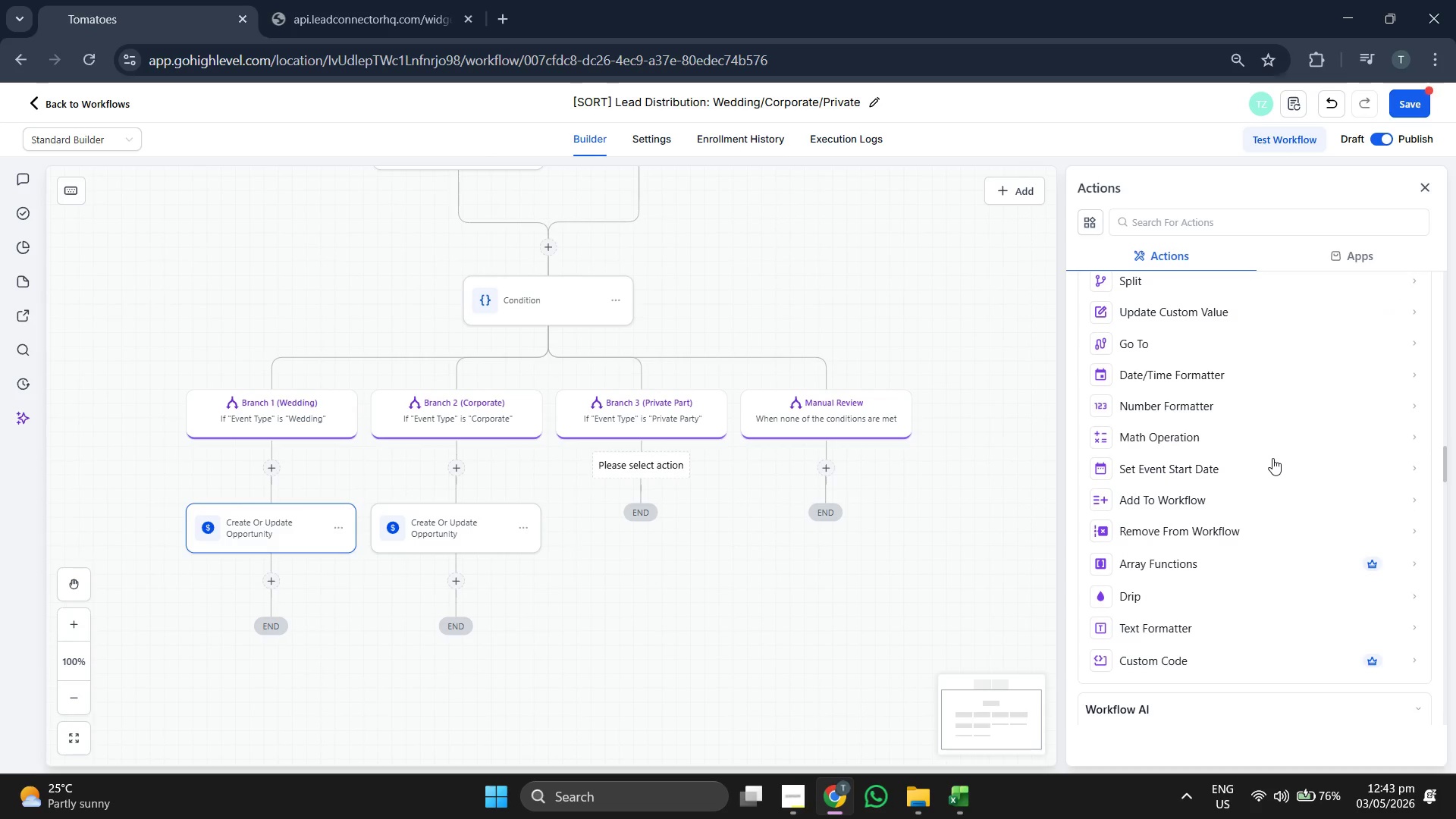 
scroll: coordinate [1272, 458], scroll_direction: down, amount: 2.0
 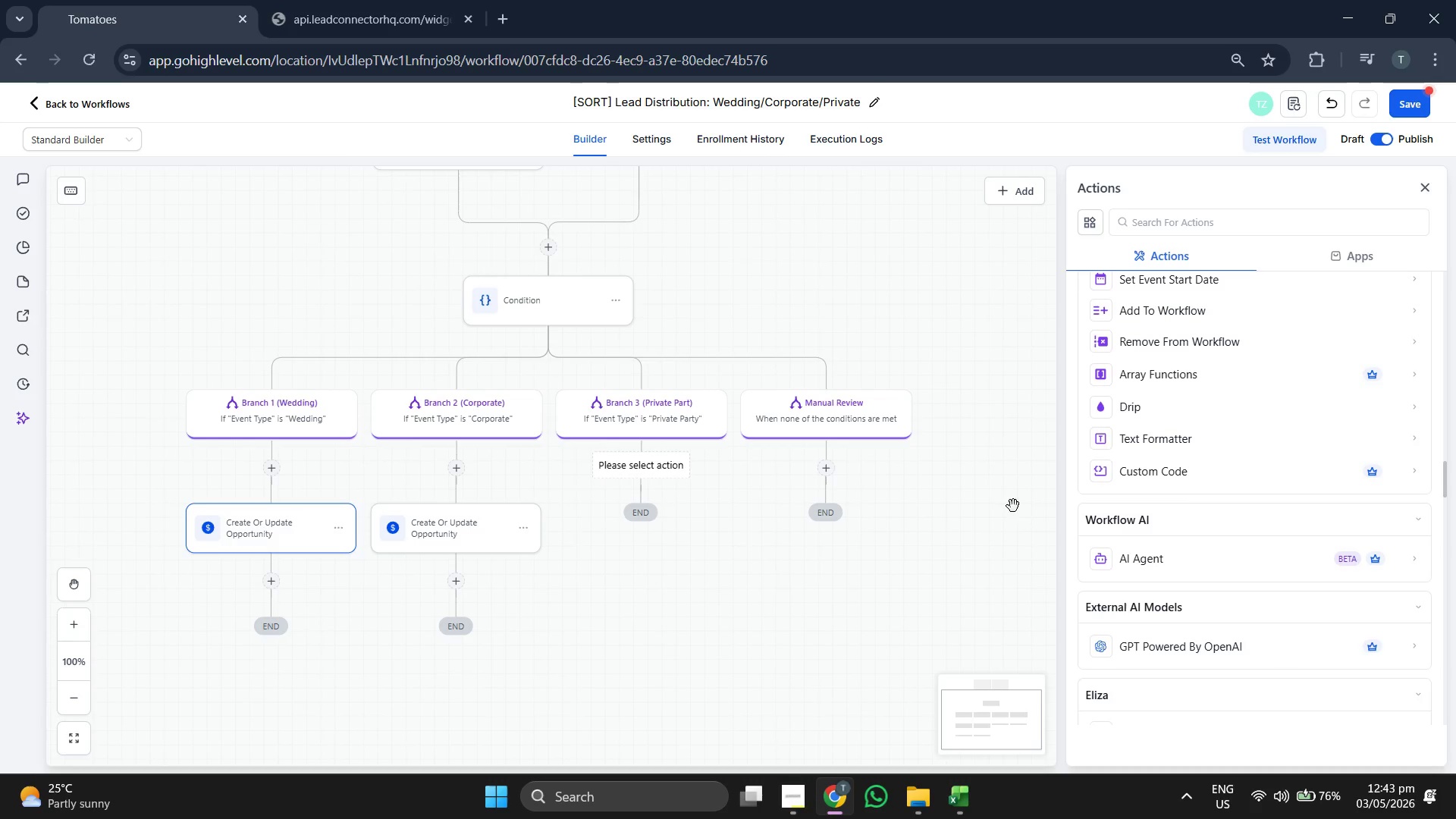 
left_click_drag(start_coordinate=[981, 526], to_coordinate=[1004, 523])
 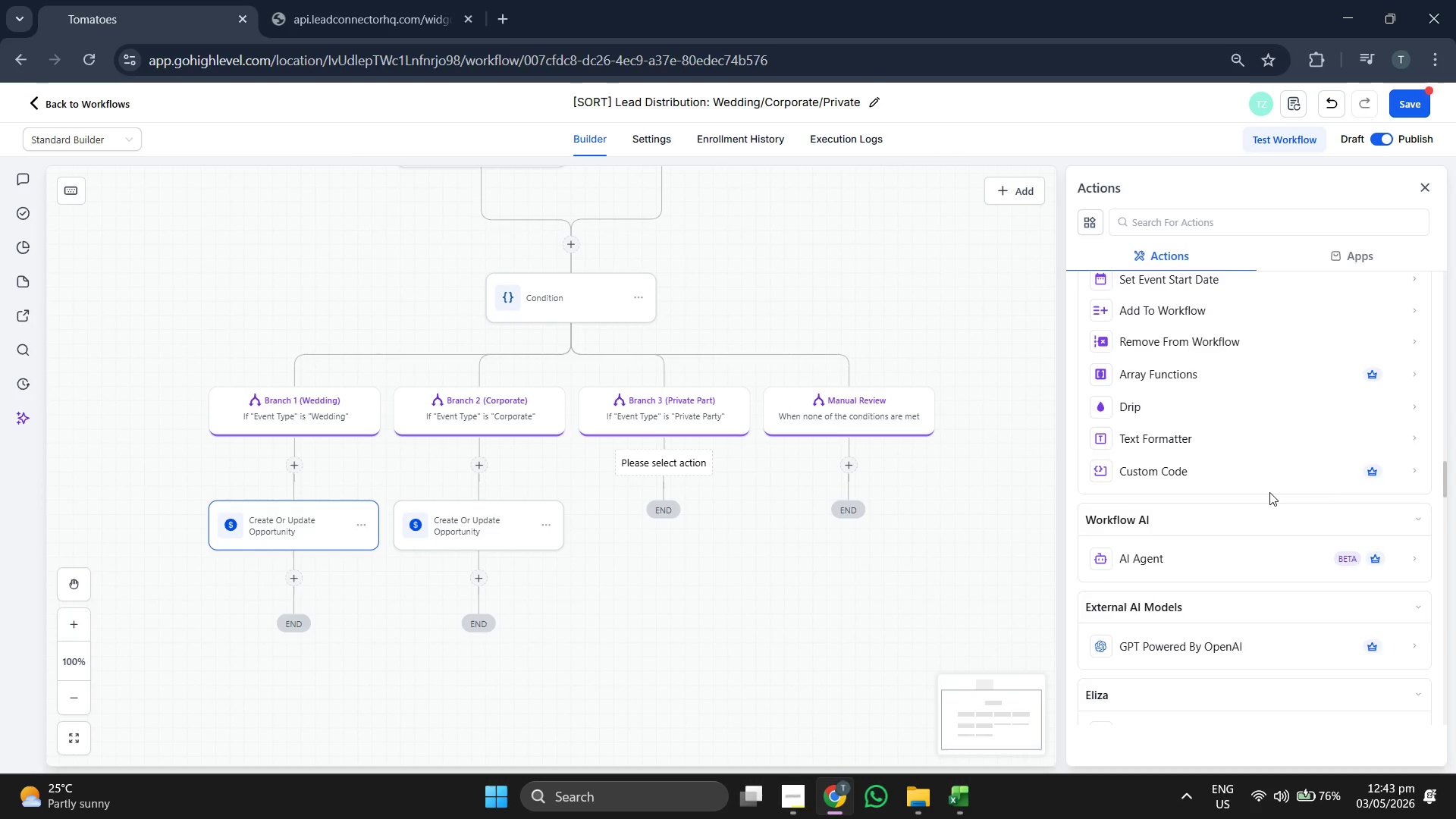 
scroll: coordinate [1272, 488], scroll_direction: down, amount: 8.0
 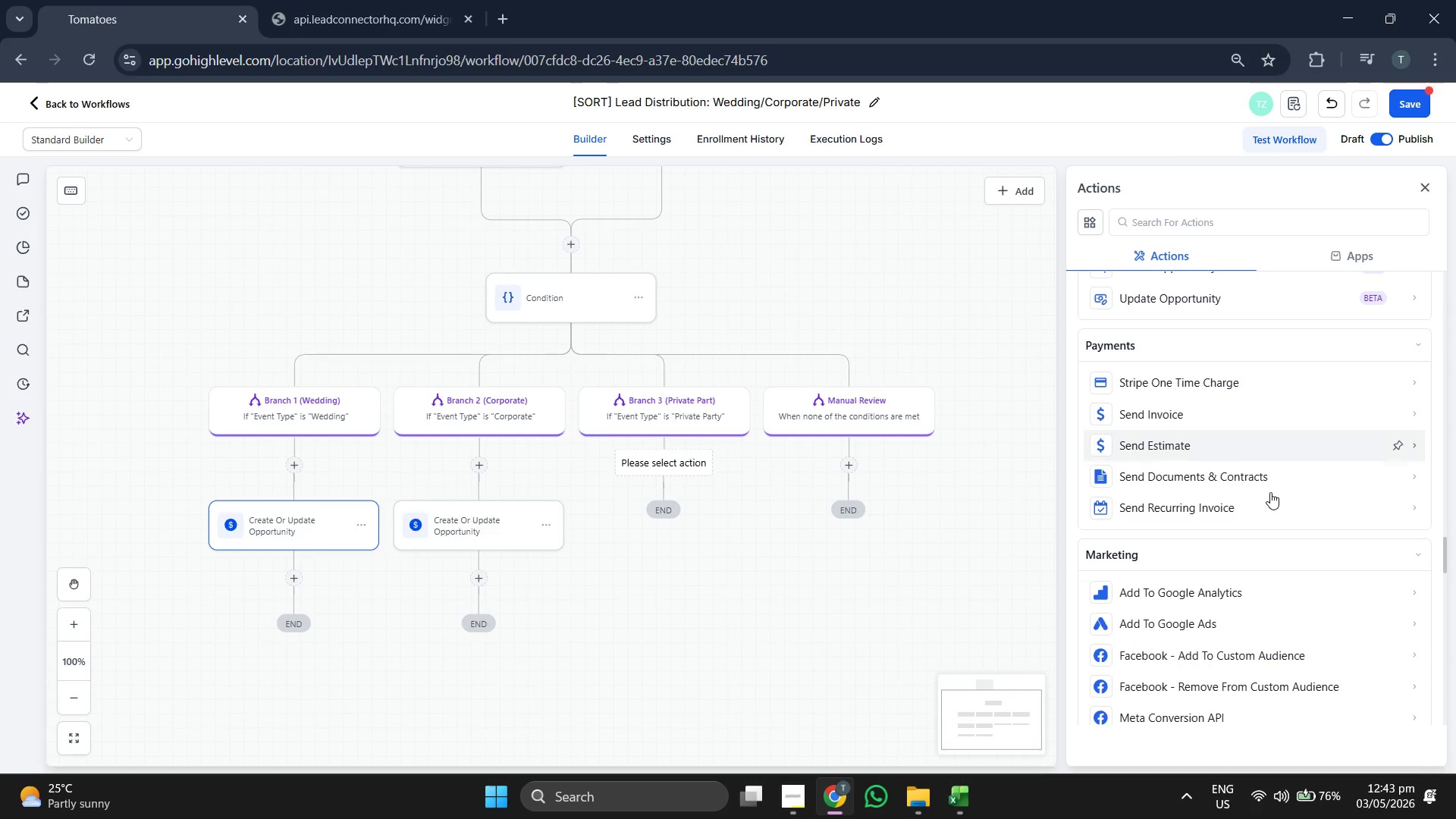 
scroll: coordinate [1270, 492], scroll_direction: down, amount: 3.0
 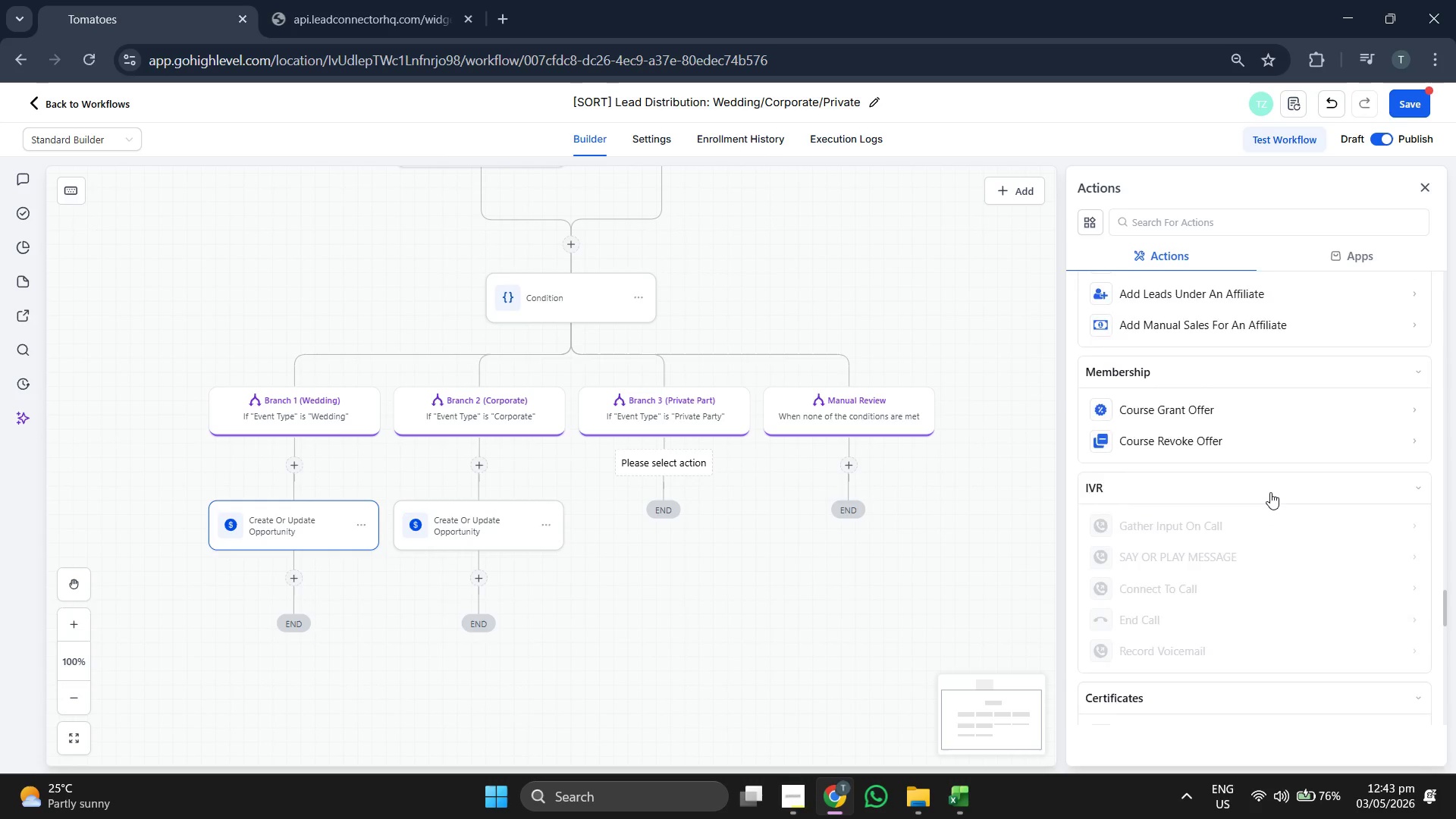 
scroll: coordinate [1270, 492], scroll_direction: up, amount: 5.0
 